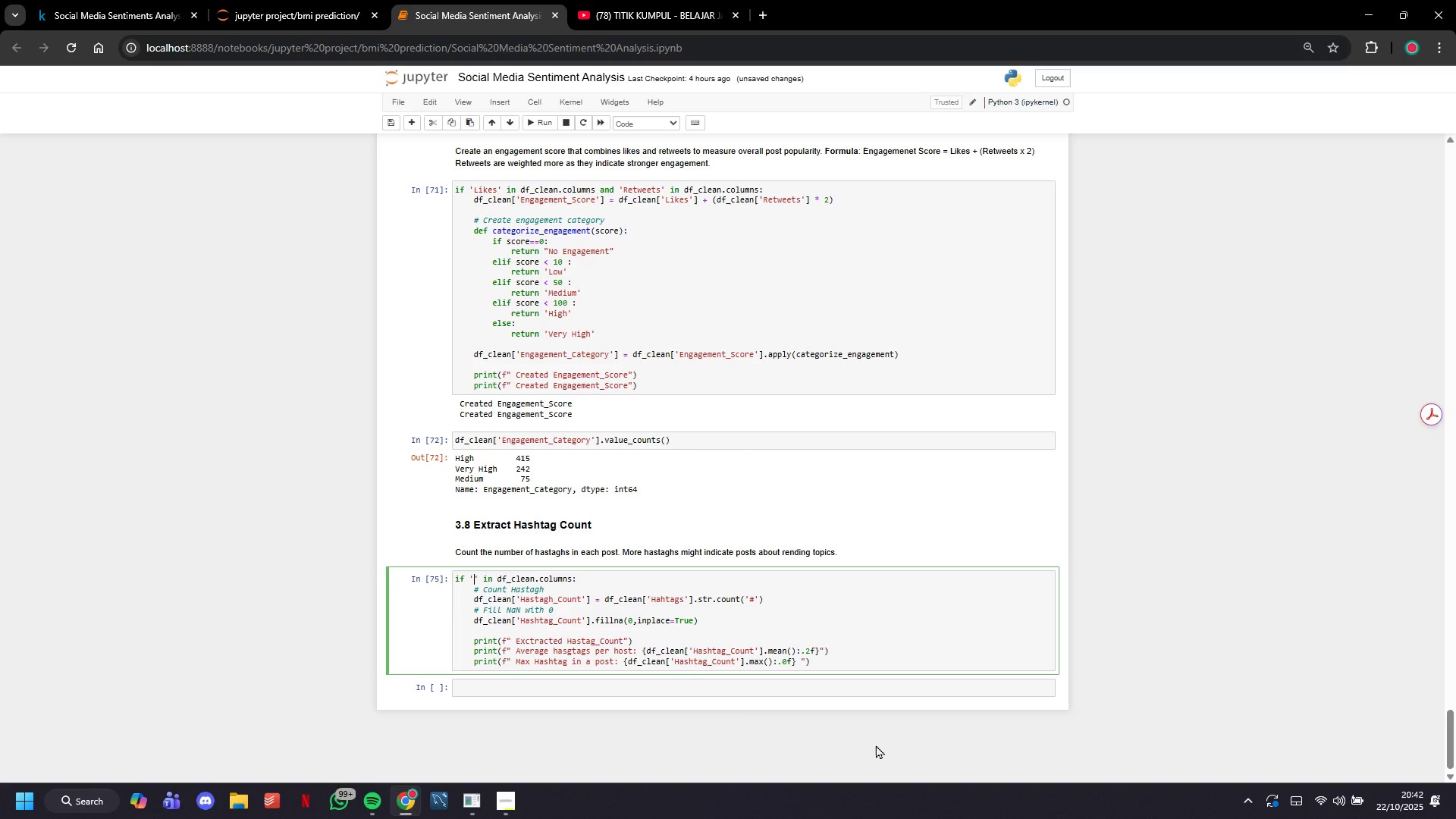 
key(Control+V)
 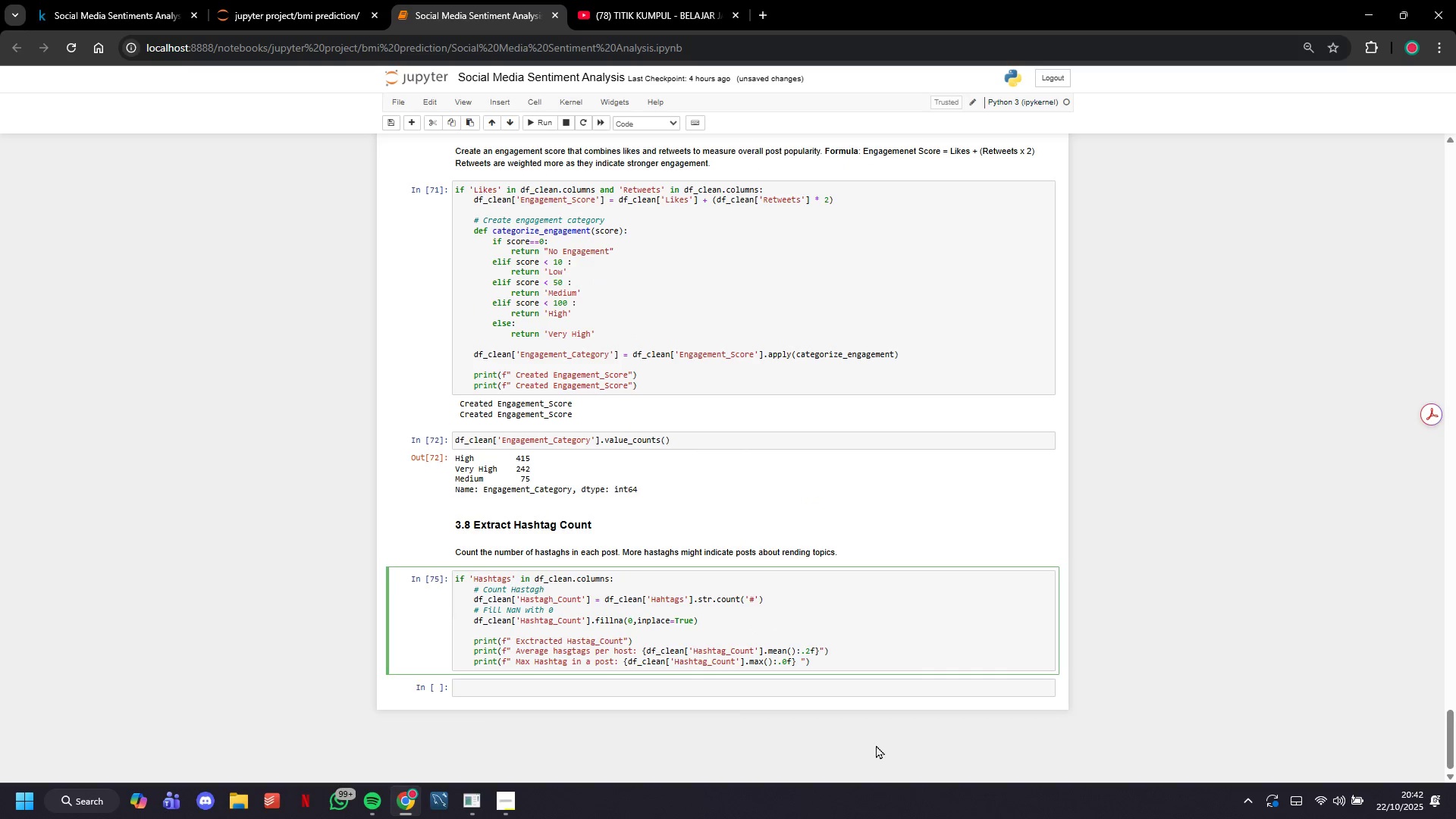 
key(ArrowDown)
 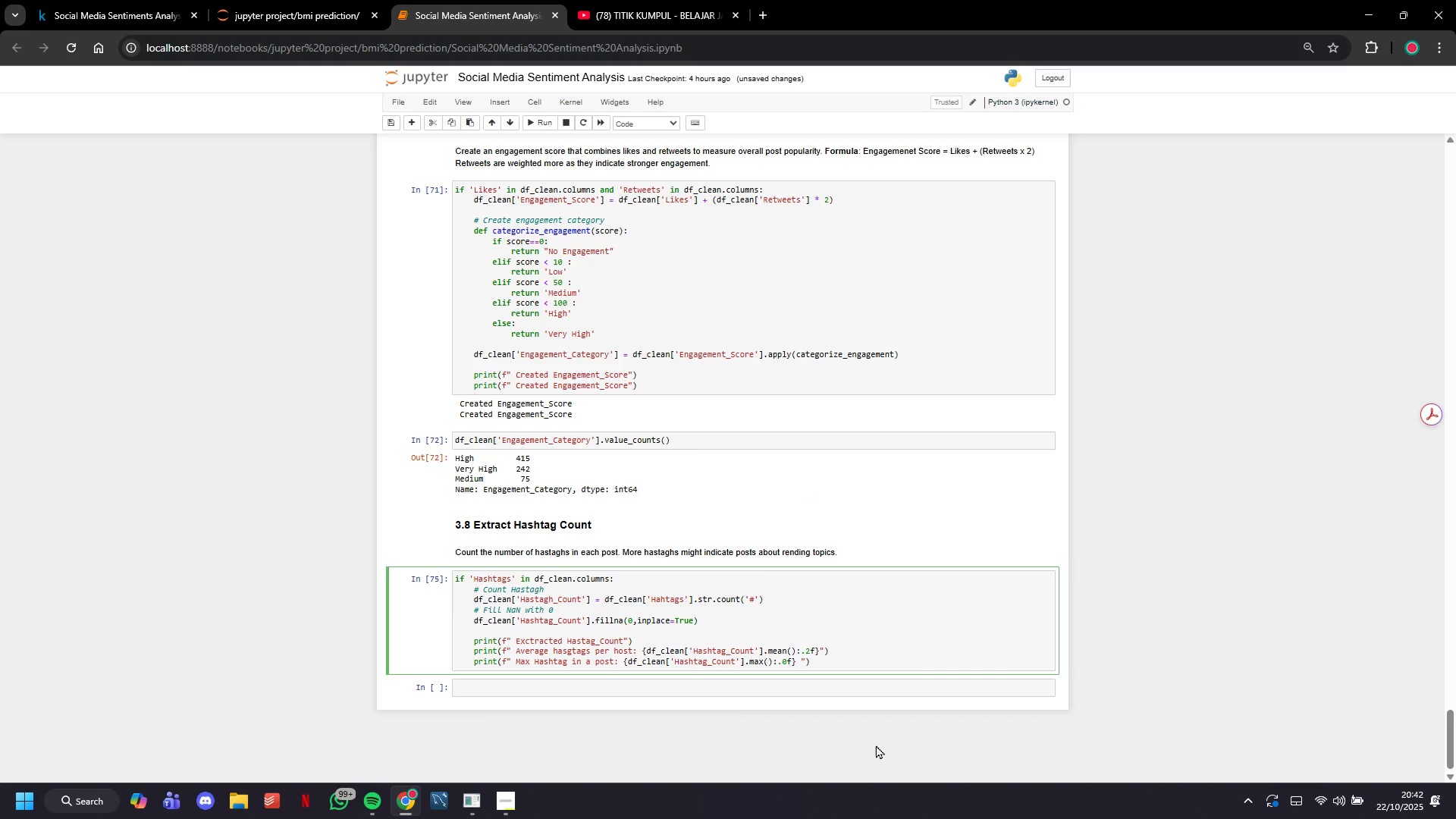 
hold_key(key=ArrowRight, duration=1.03)
 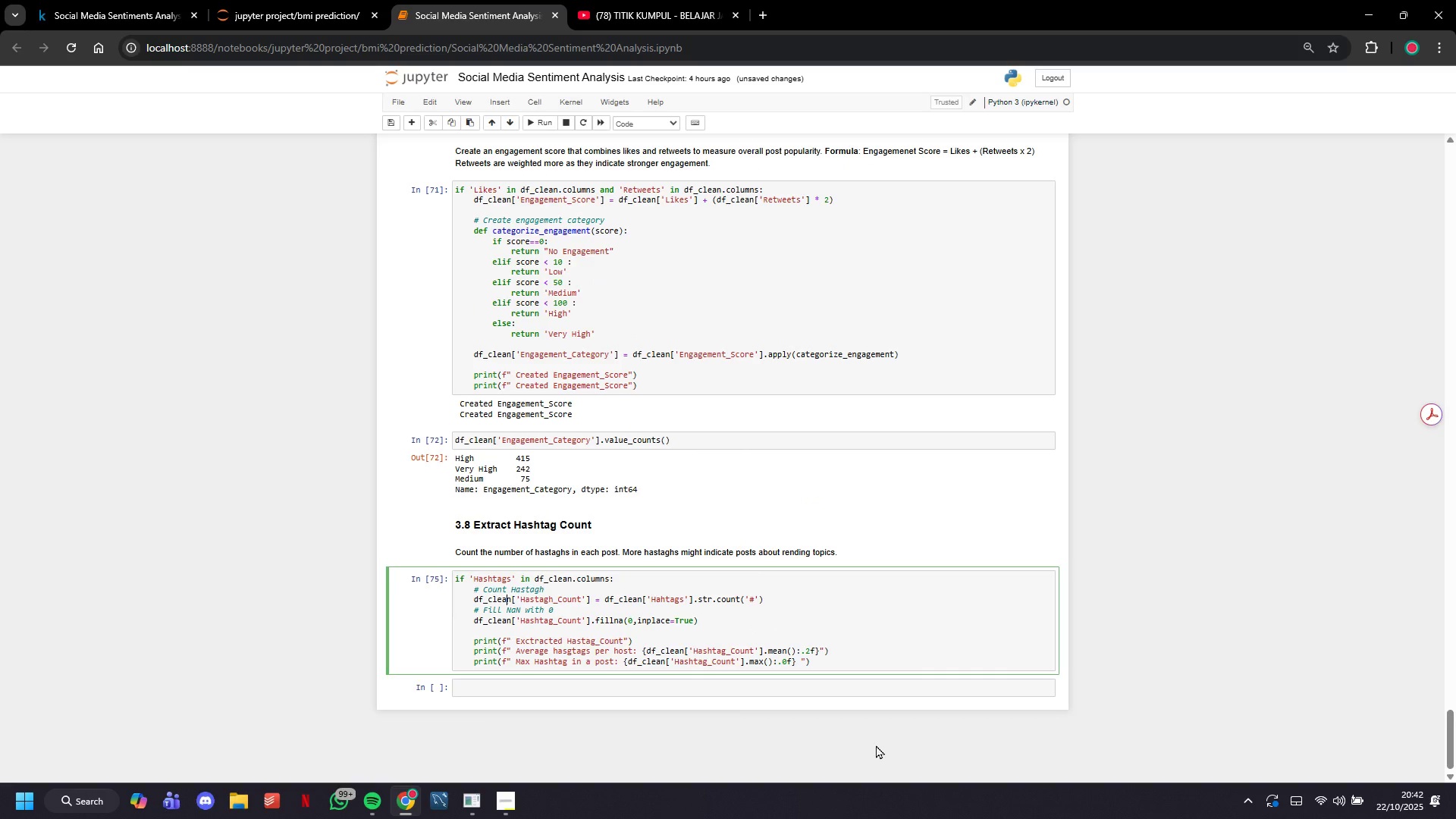 
hold_key(key=ArrowRight, duration=1.51)
 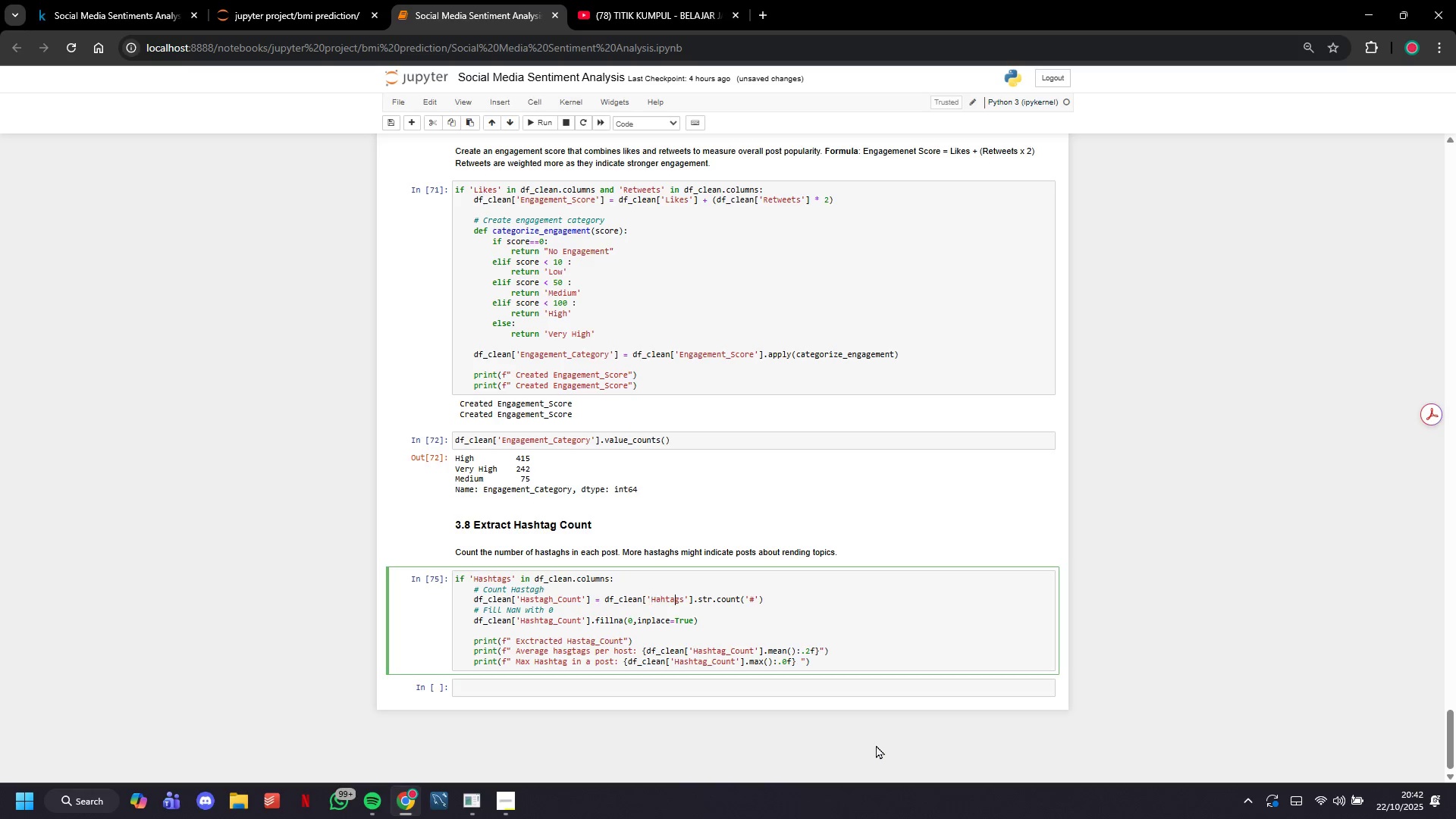 
key(ArrowRight)
 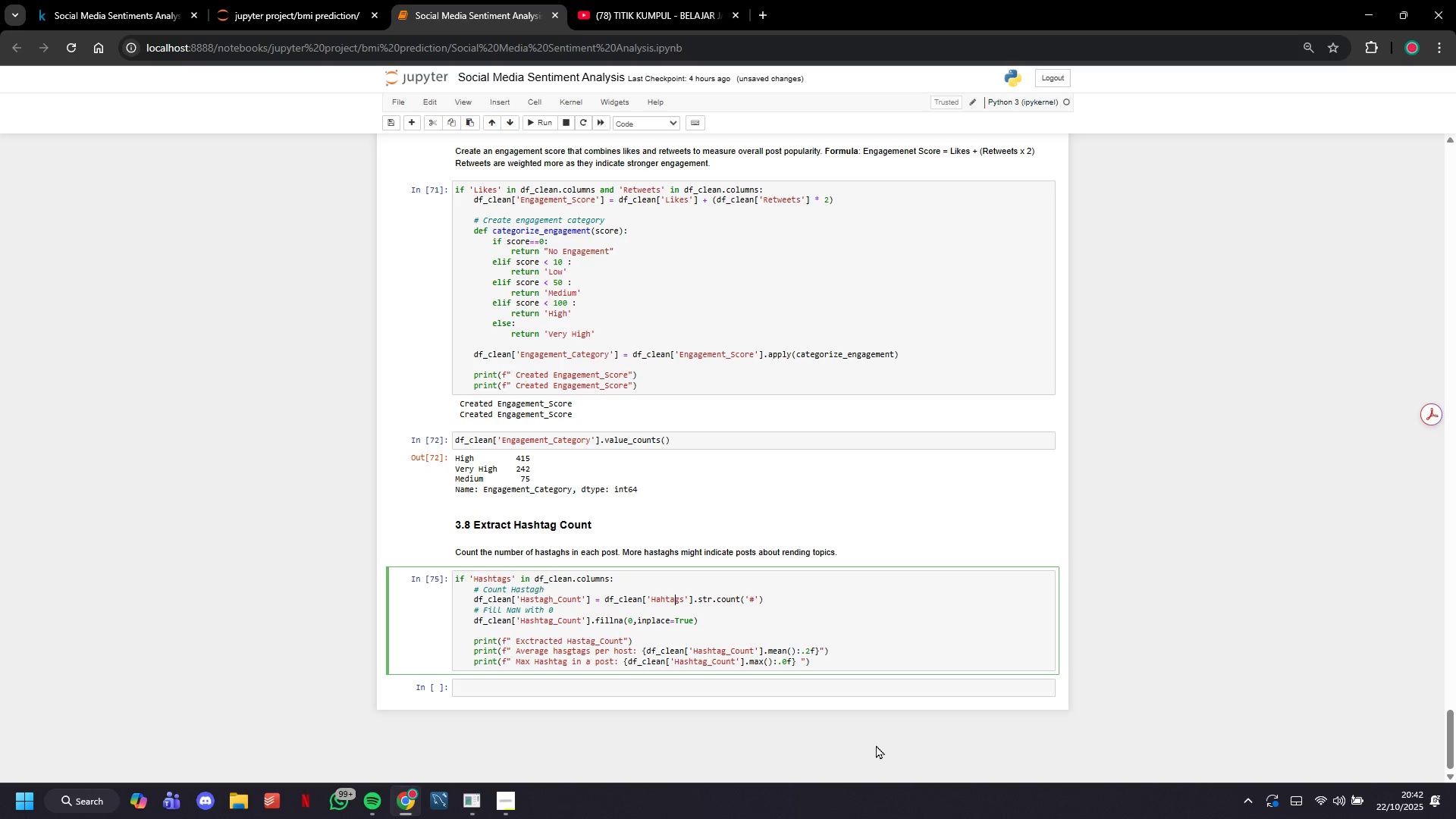 
key(ArrowRight)
 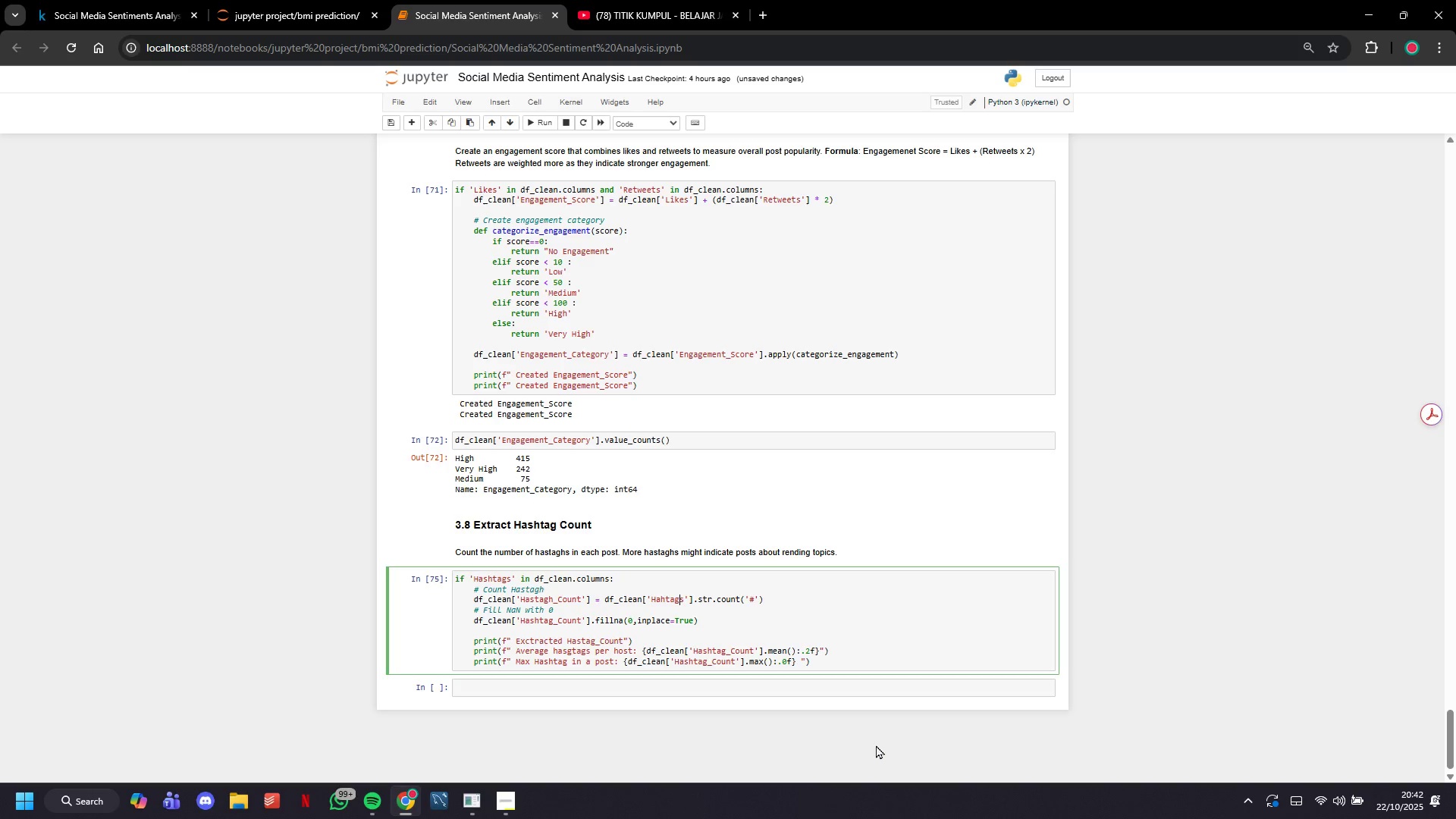 
key(ArrowRight)
 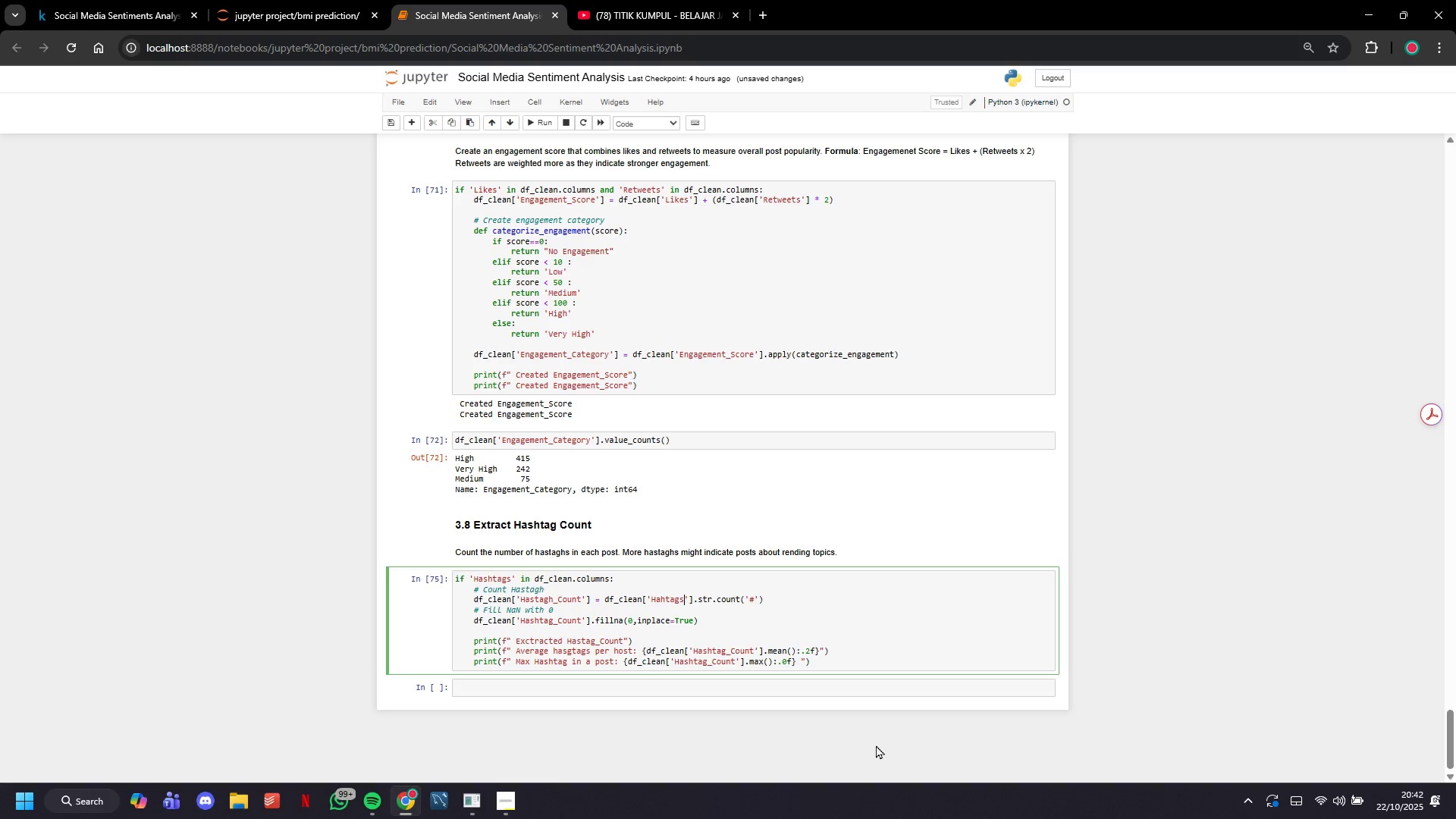 
key(Backspace)
 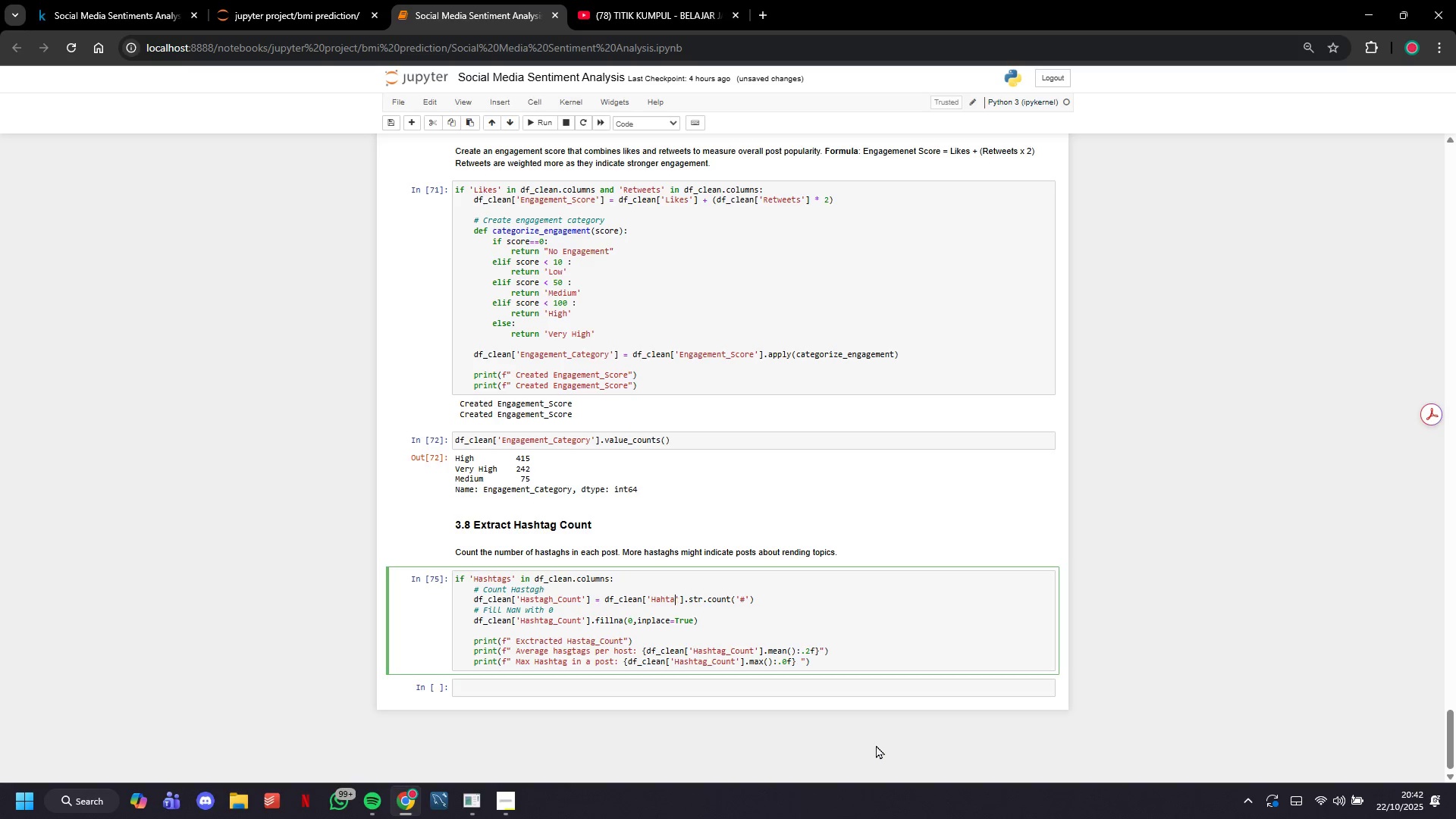 
key(Backspace)
 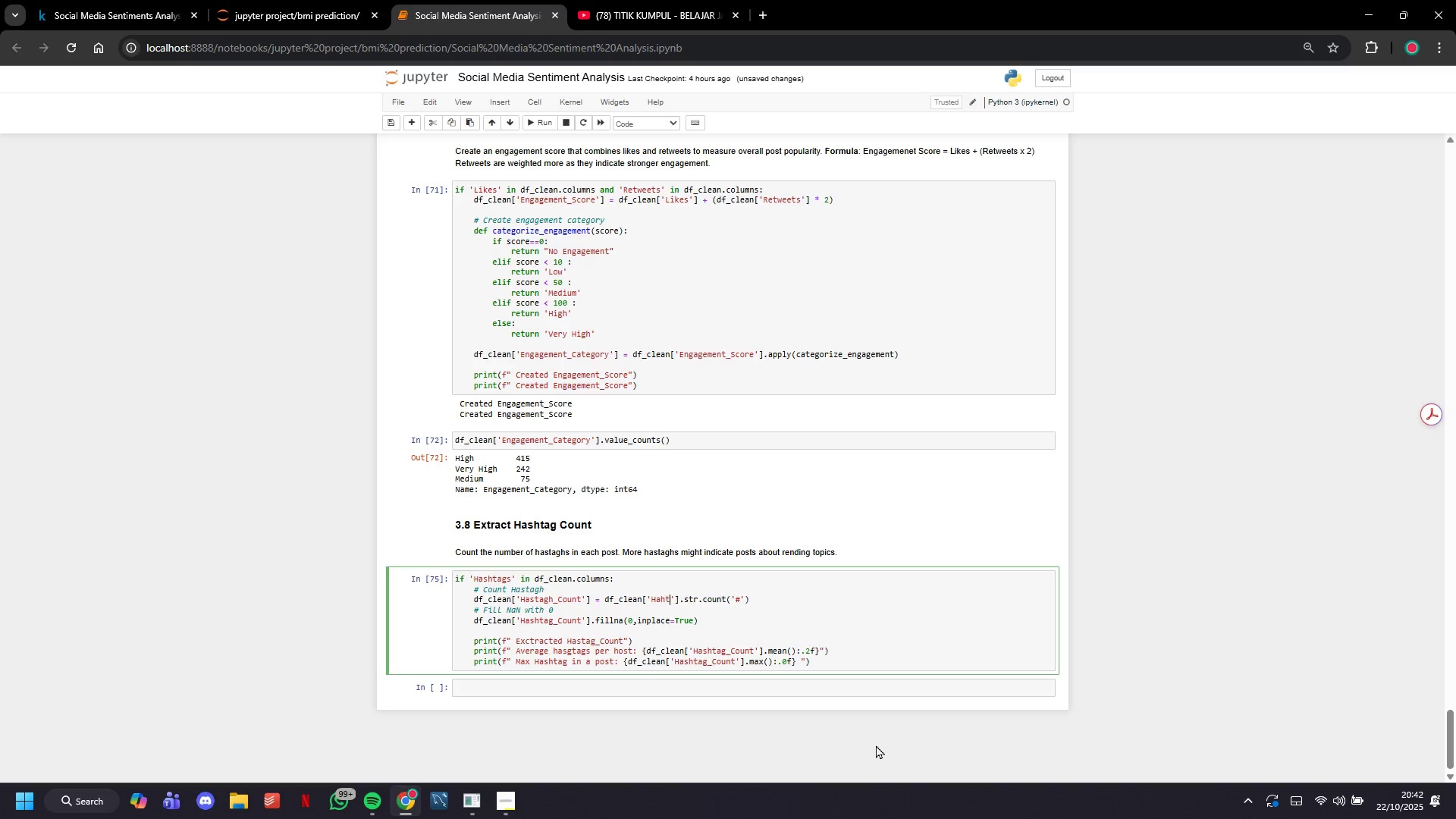 
key(Backspace)
 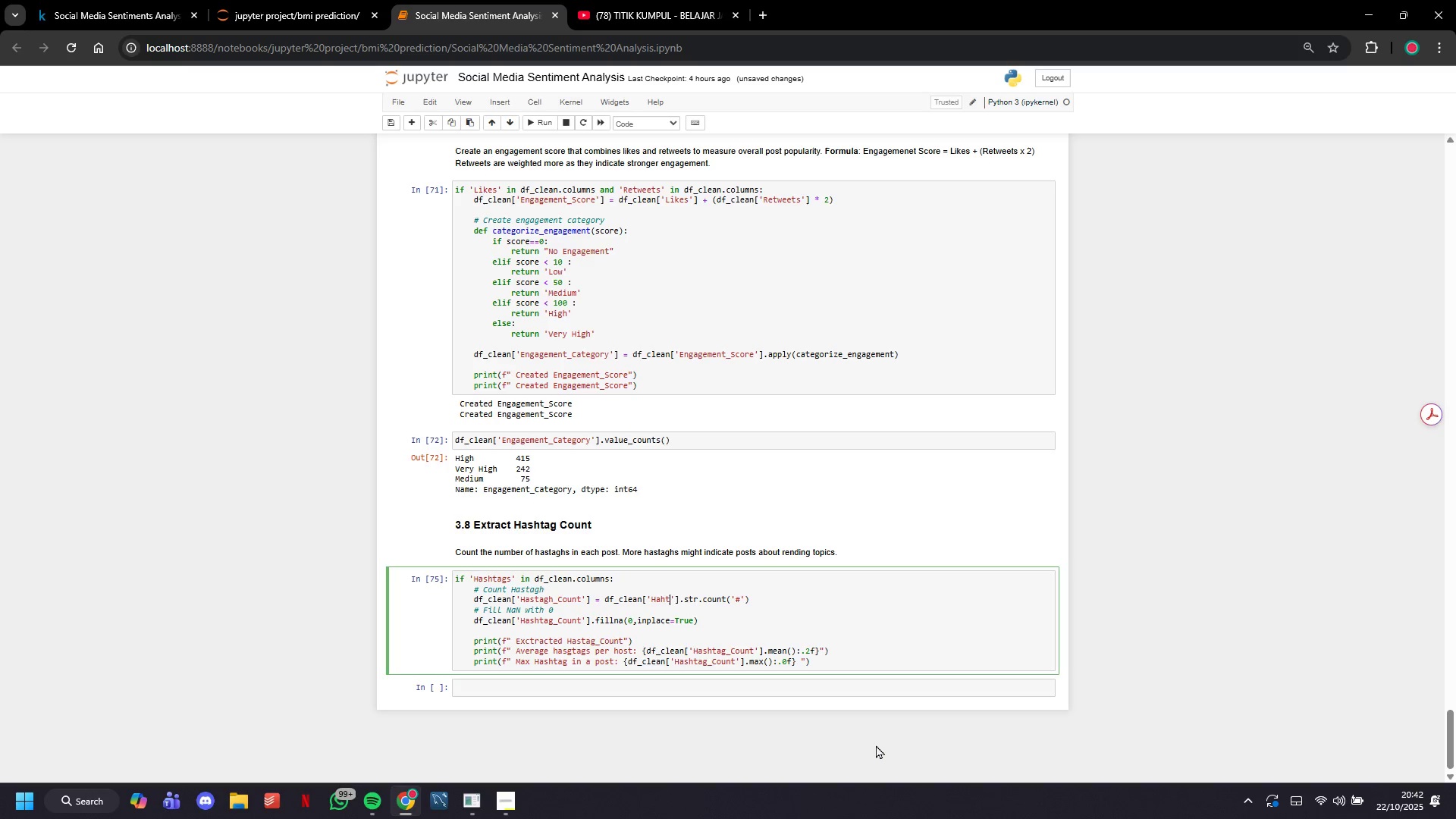 
key(Backspace)
 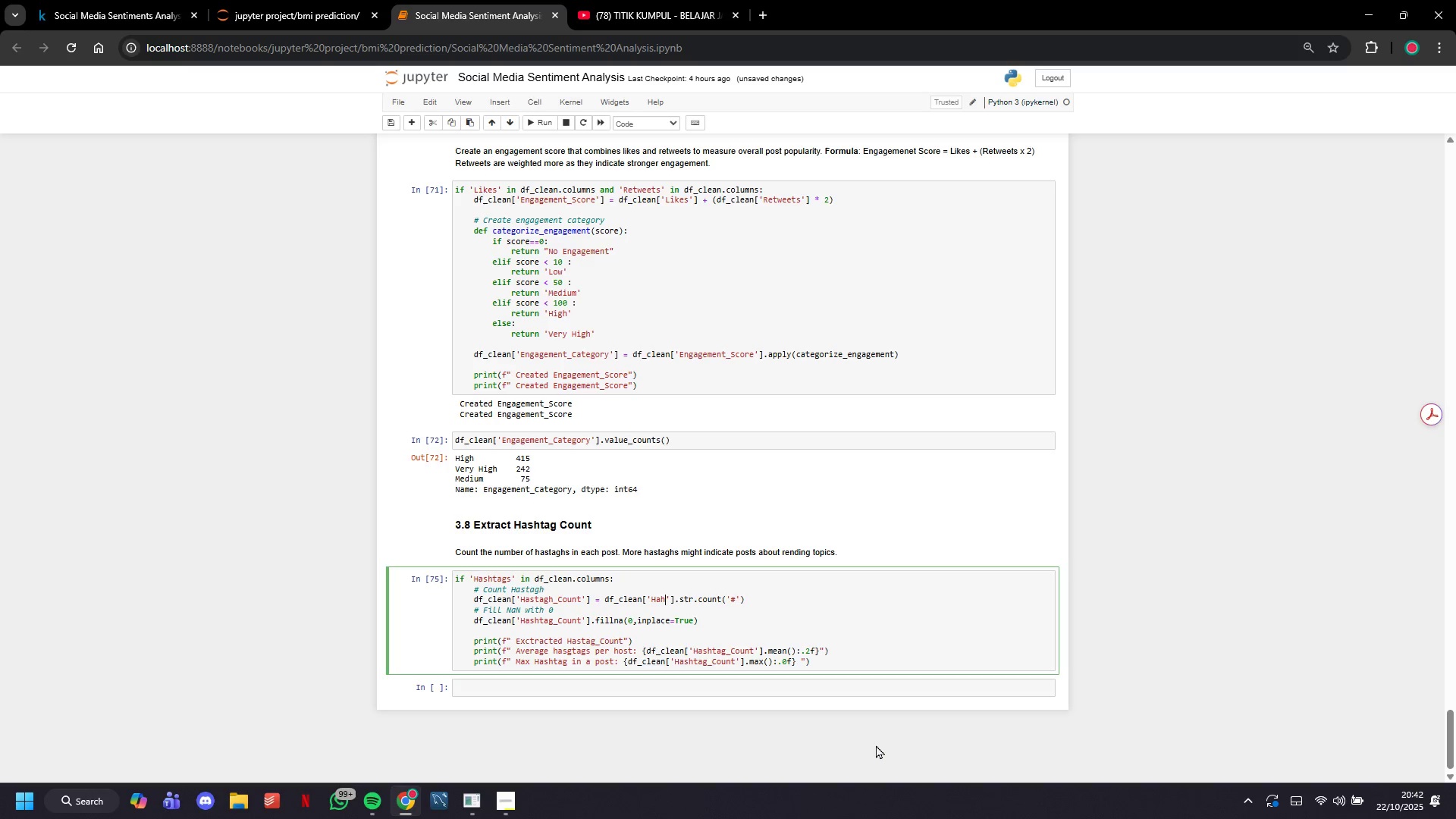 
key(Backspace)
 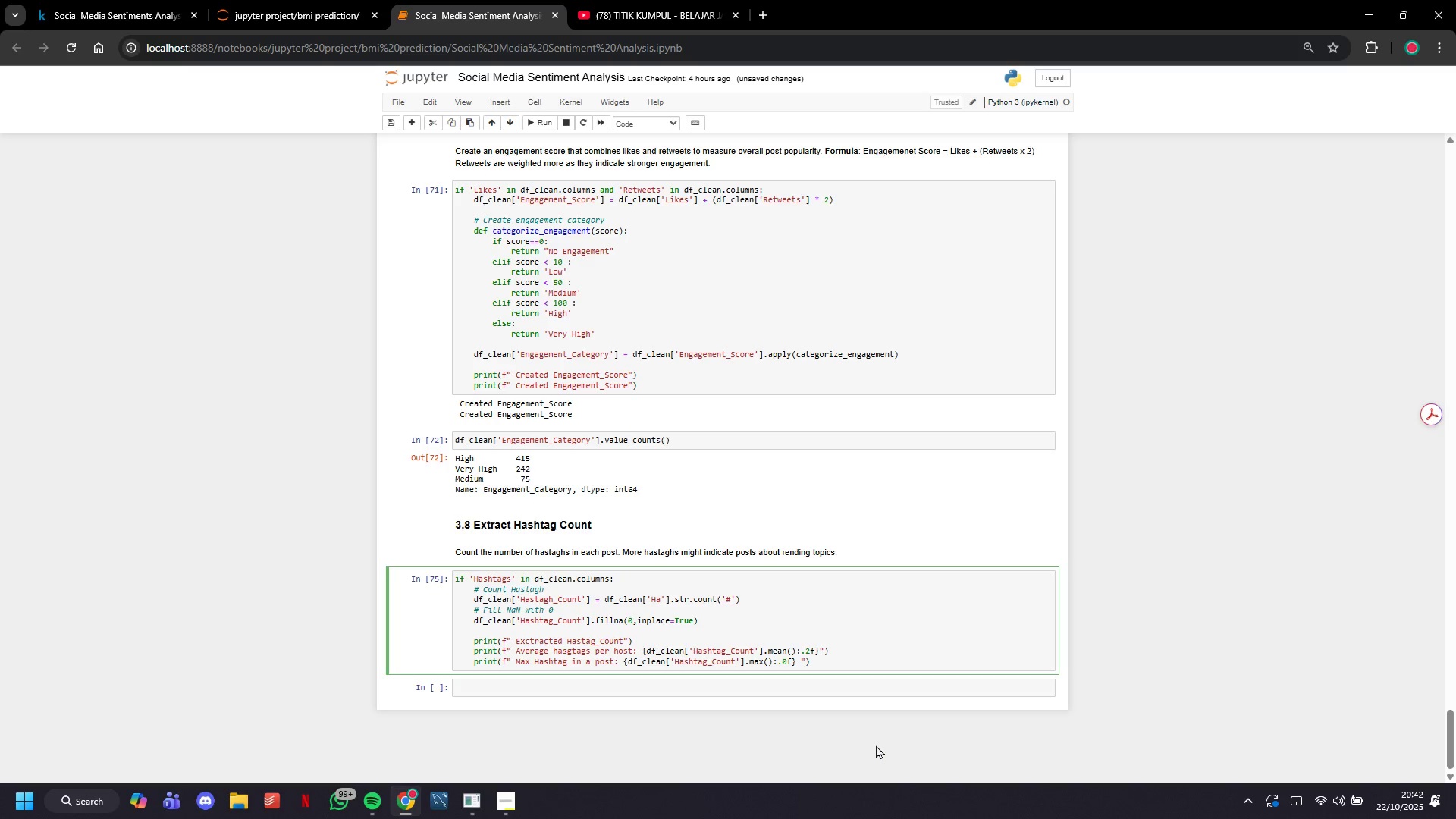 
key(Backspace)
 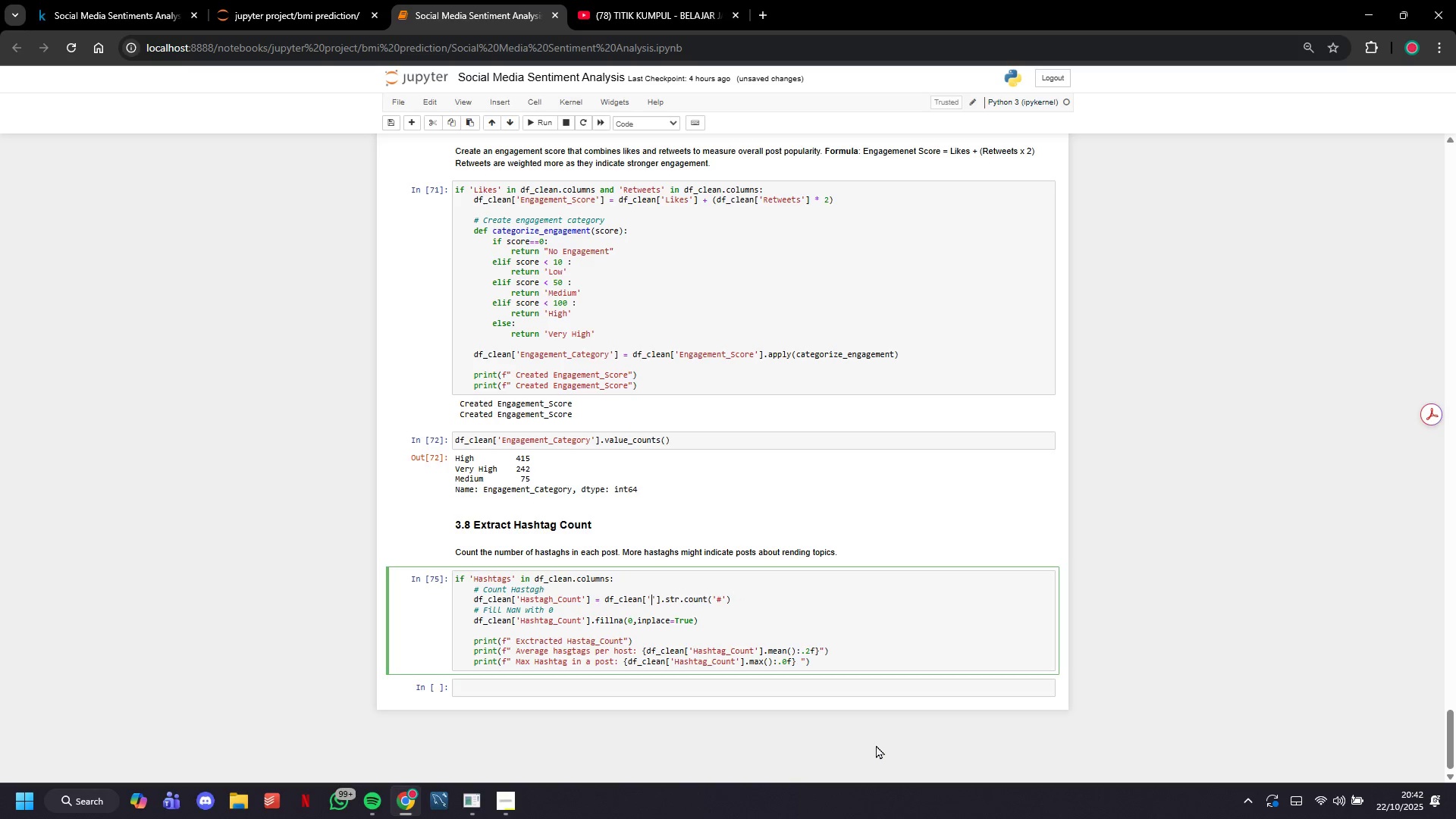 
key(Backspace)
 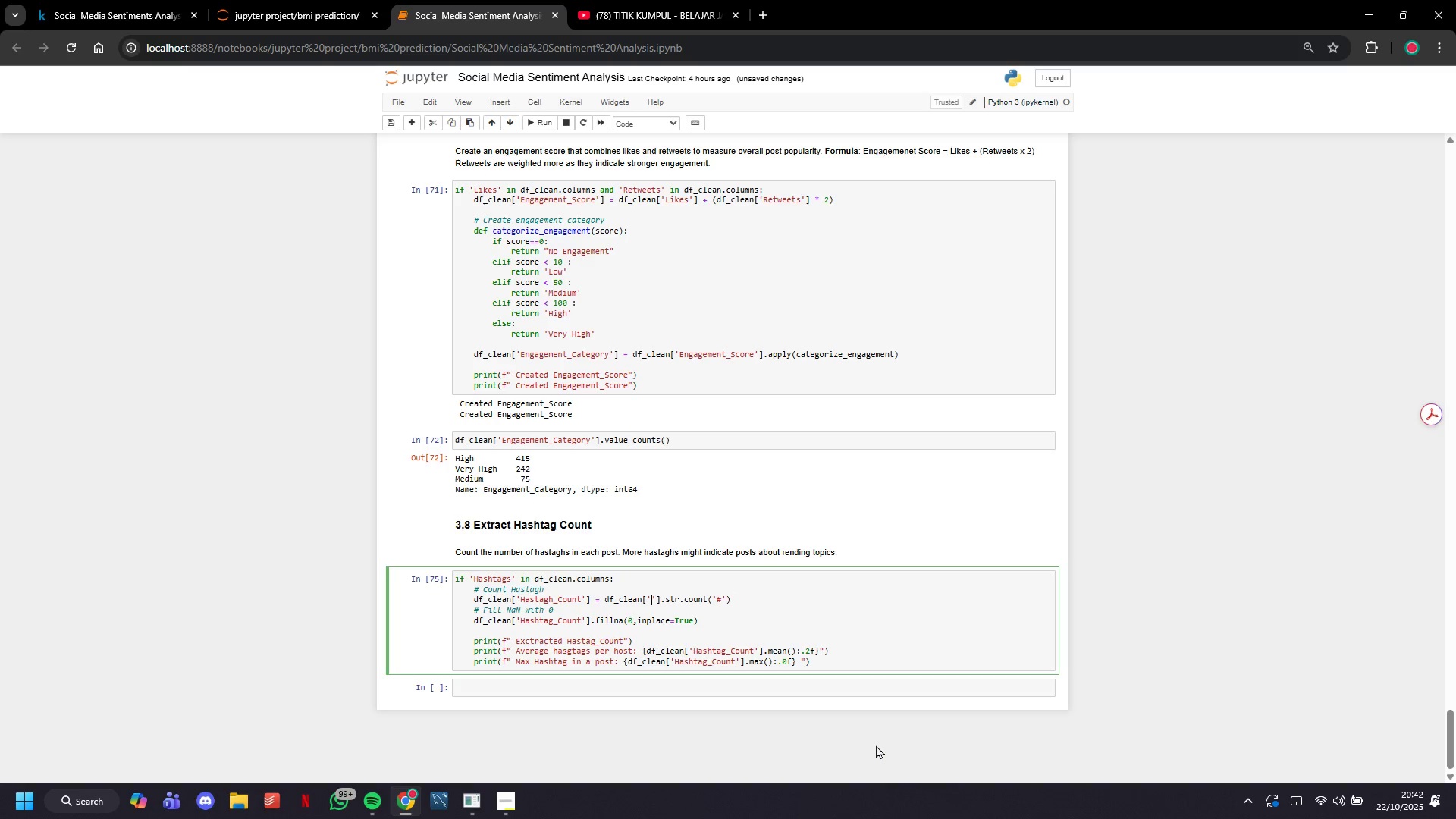 
key(Control+V)
 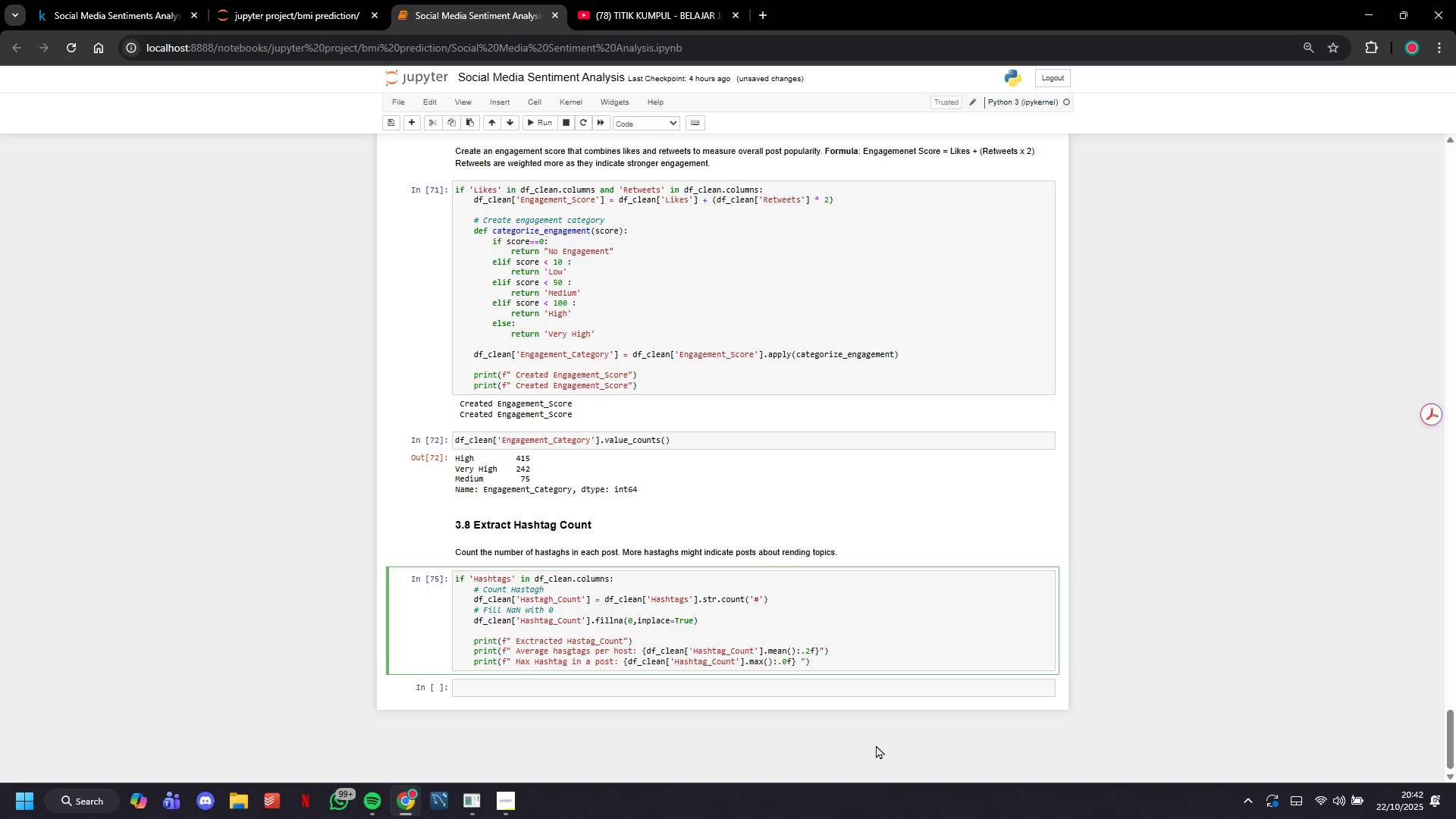 
key(ArrowDown)
 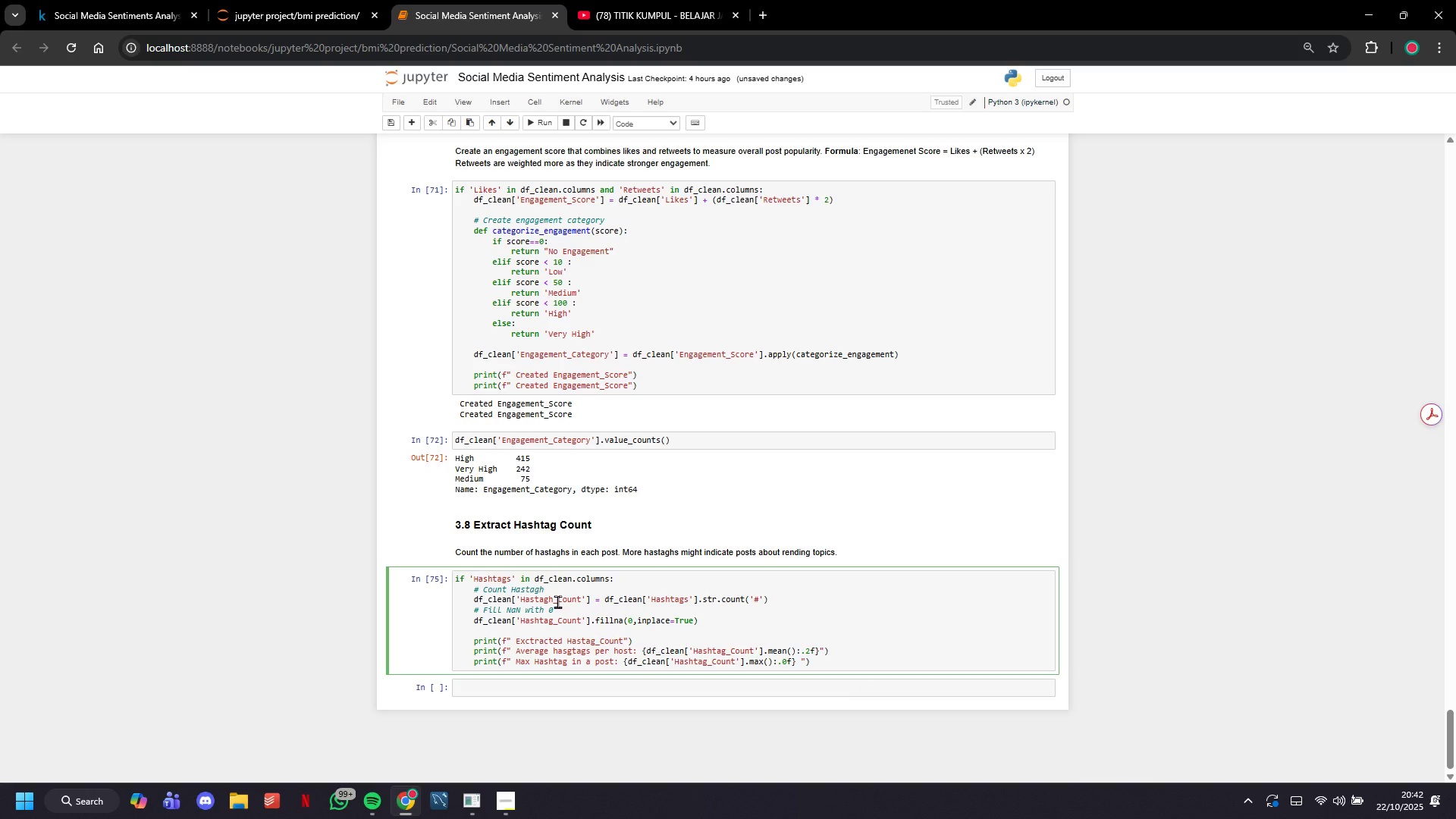 
left_click([557, 601])
 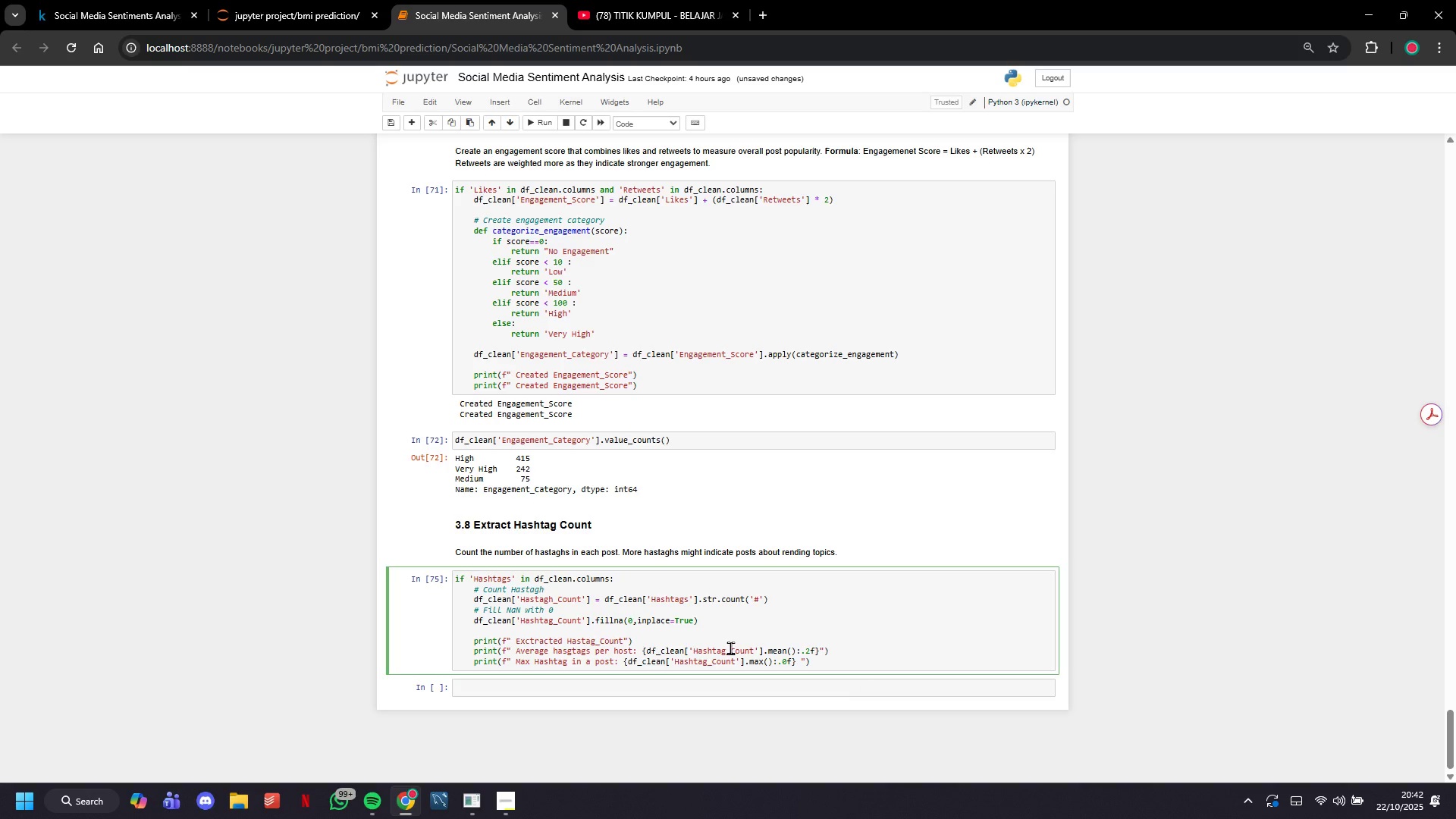 
key(ArrowLeft)
 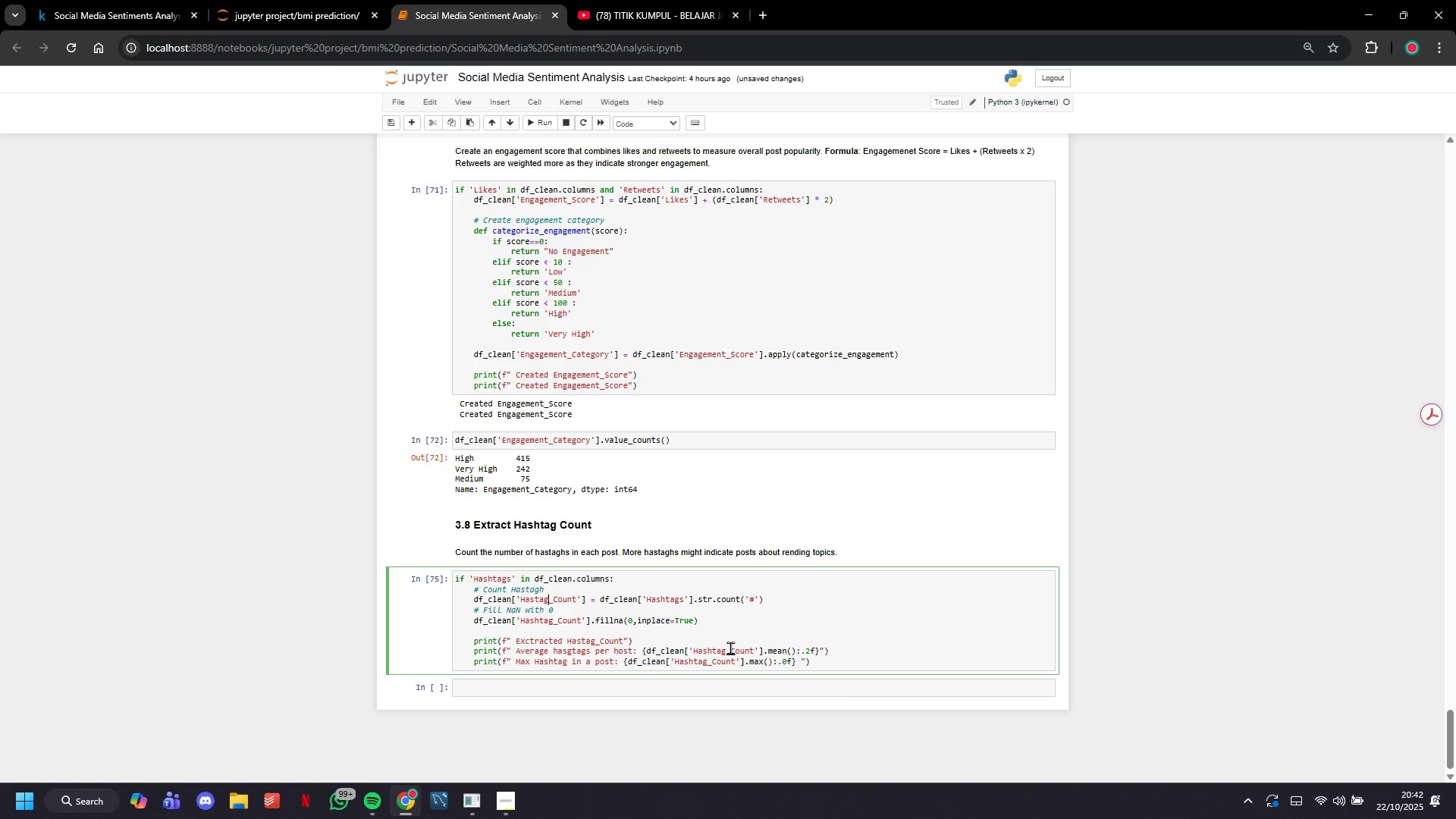 
hold_key(key=Backspace, duration=0.57)
 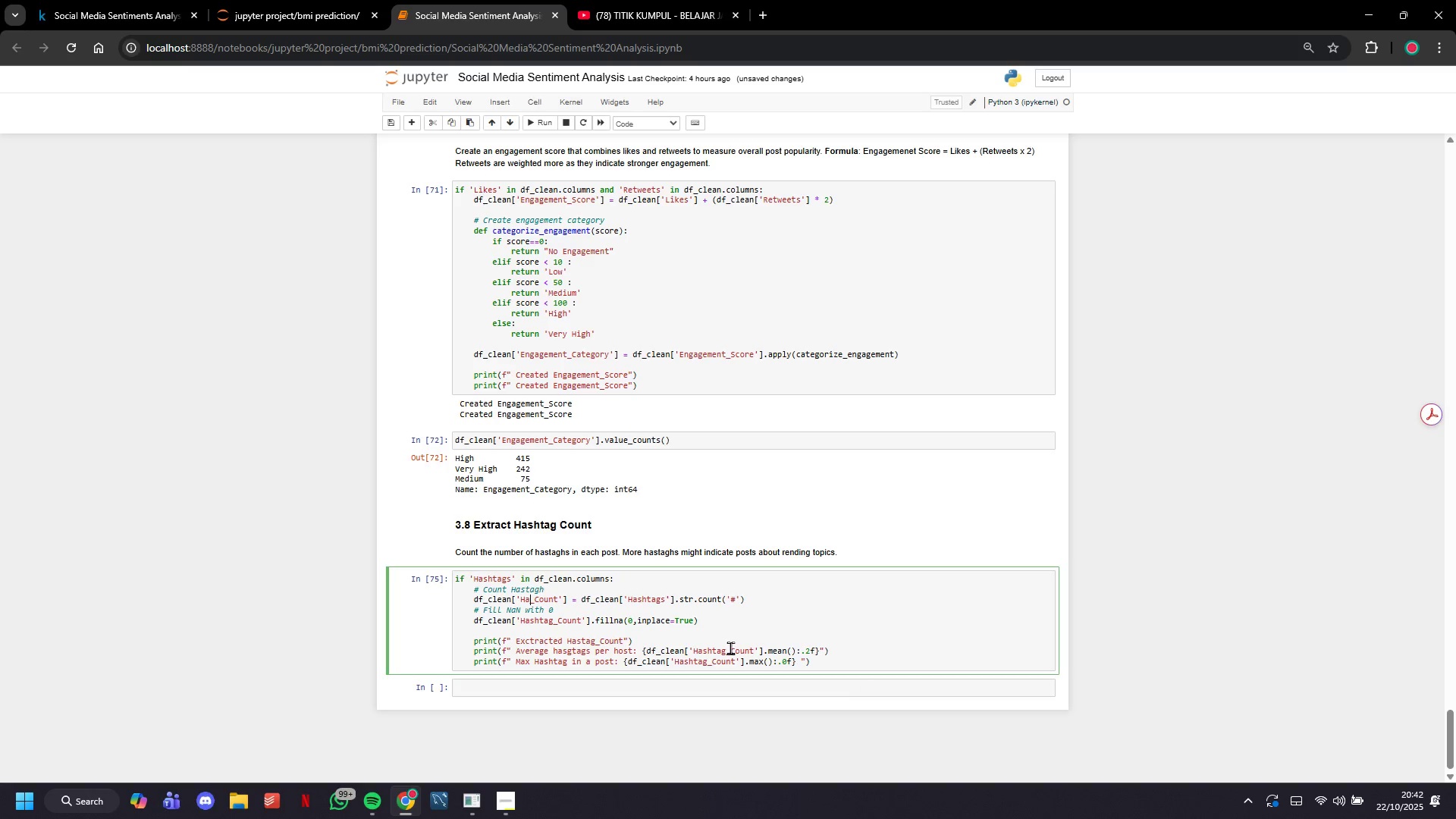 
key(Backspace)
 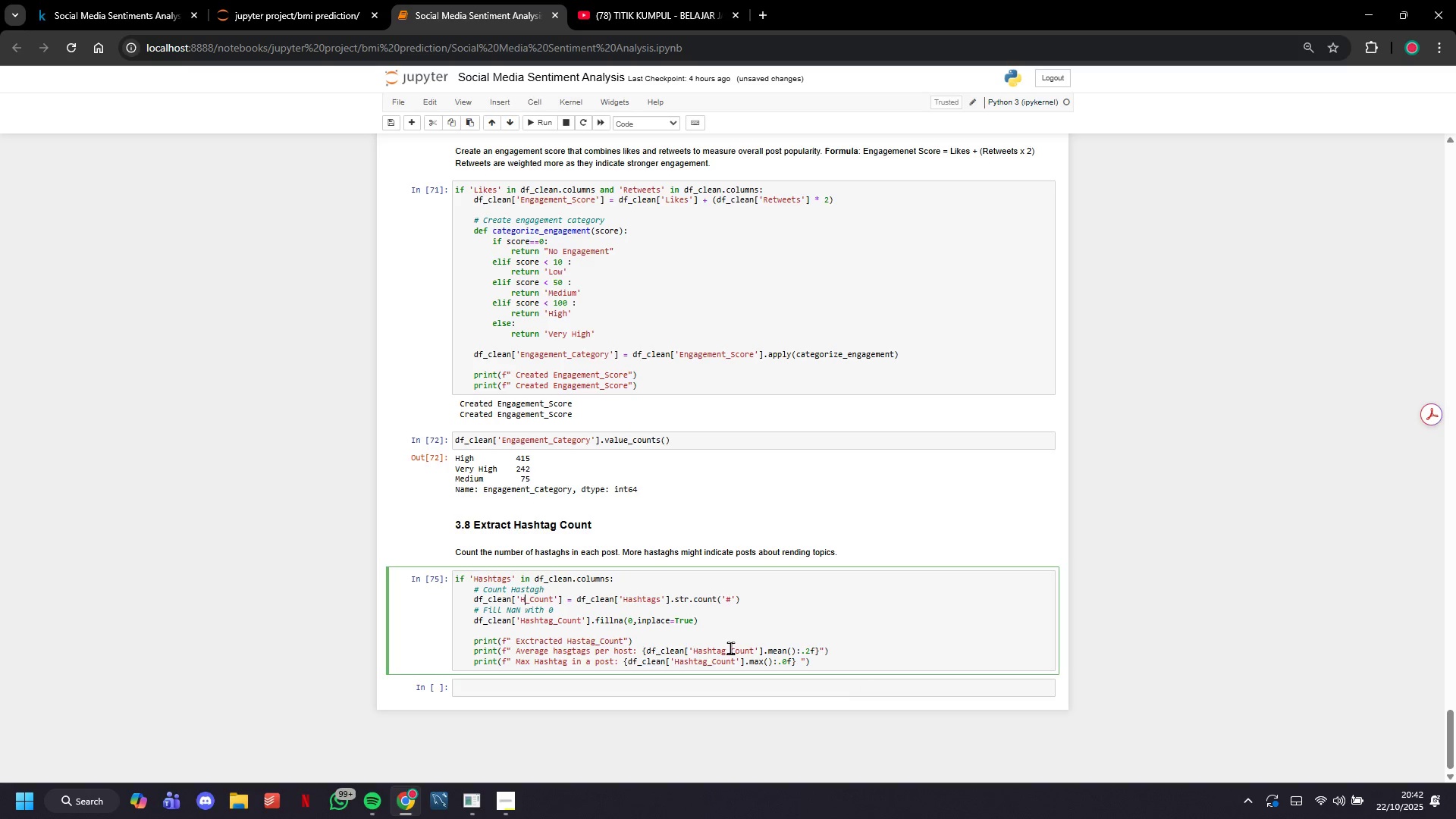 
key(Backspace)
 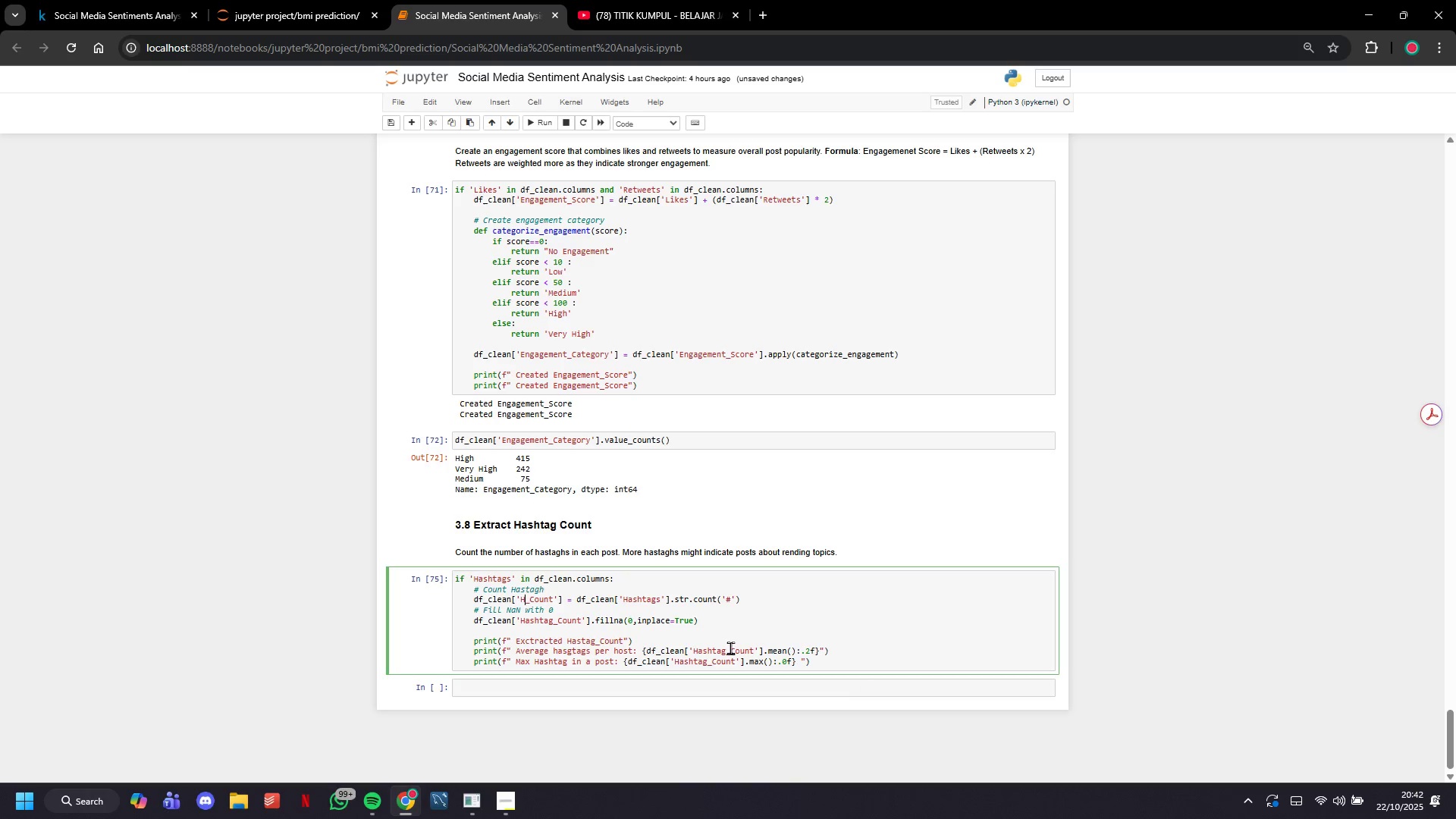 
key(Backspace)
 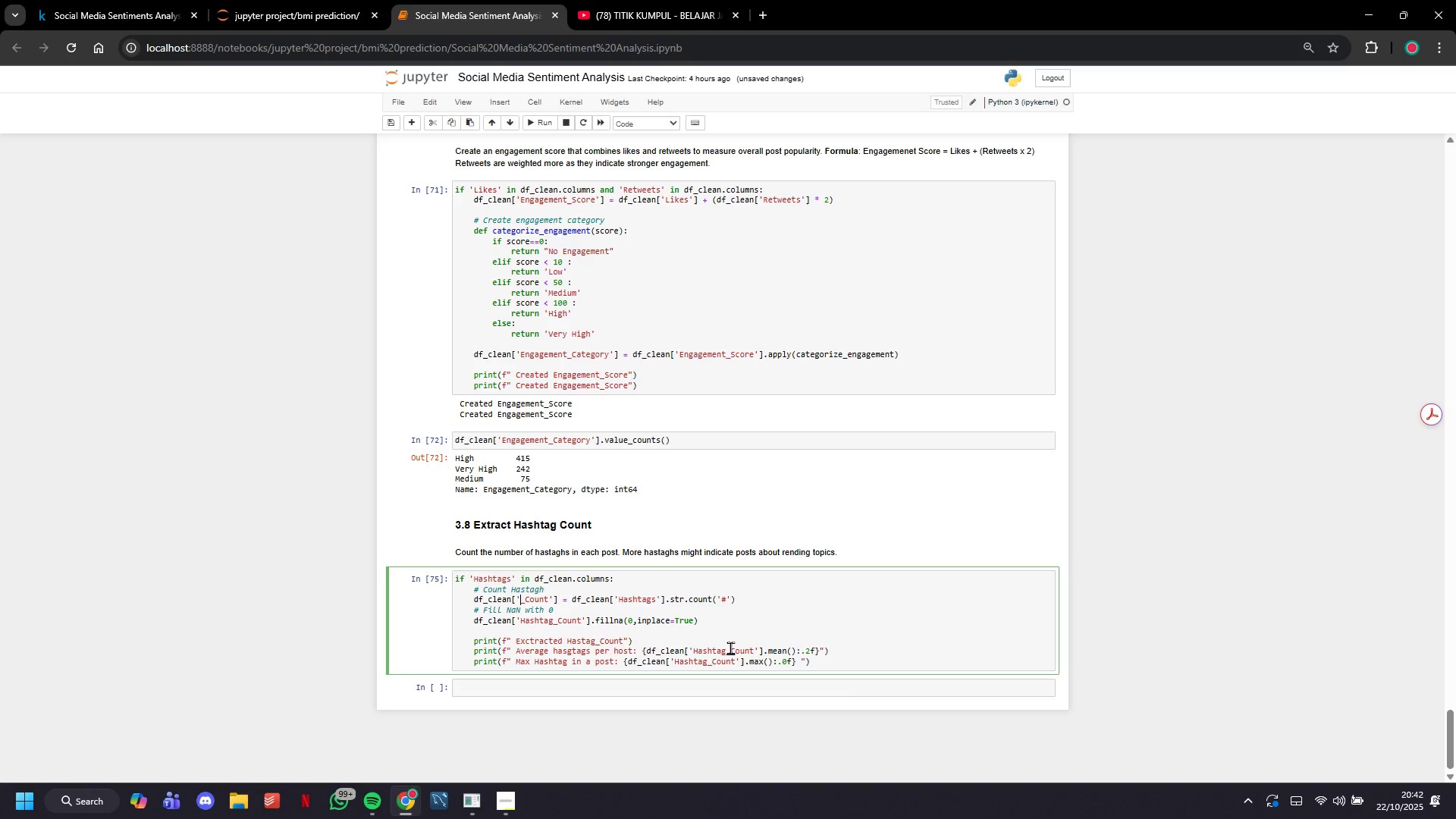 
key(Control+V)
 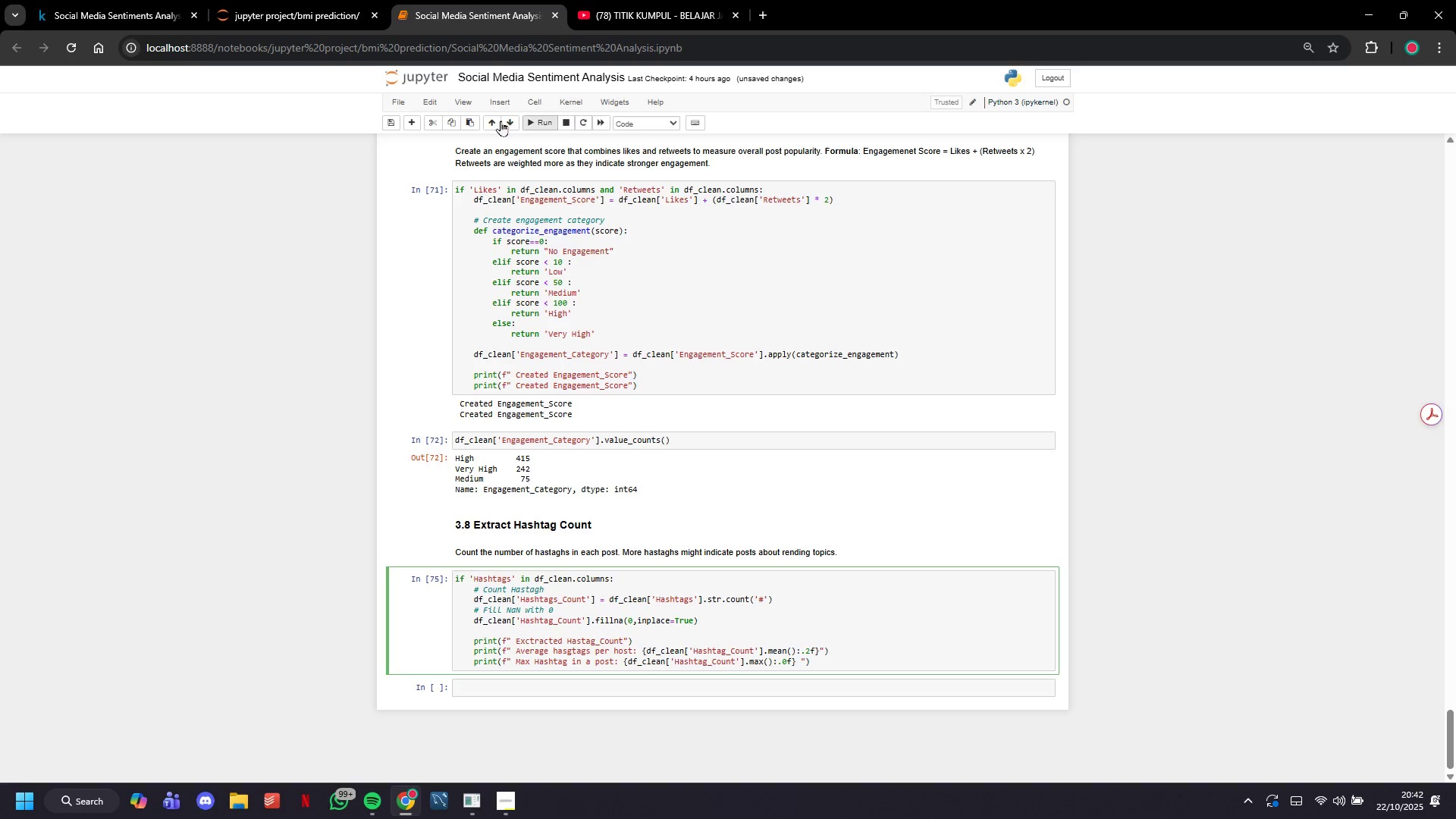 
left_click([533, 120])
 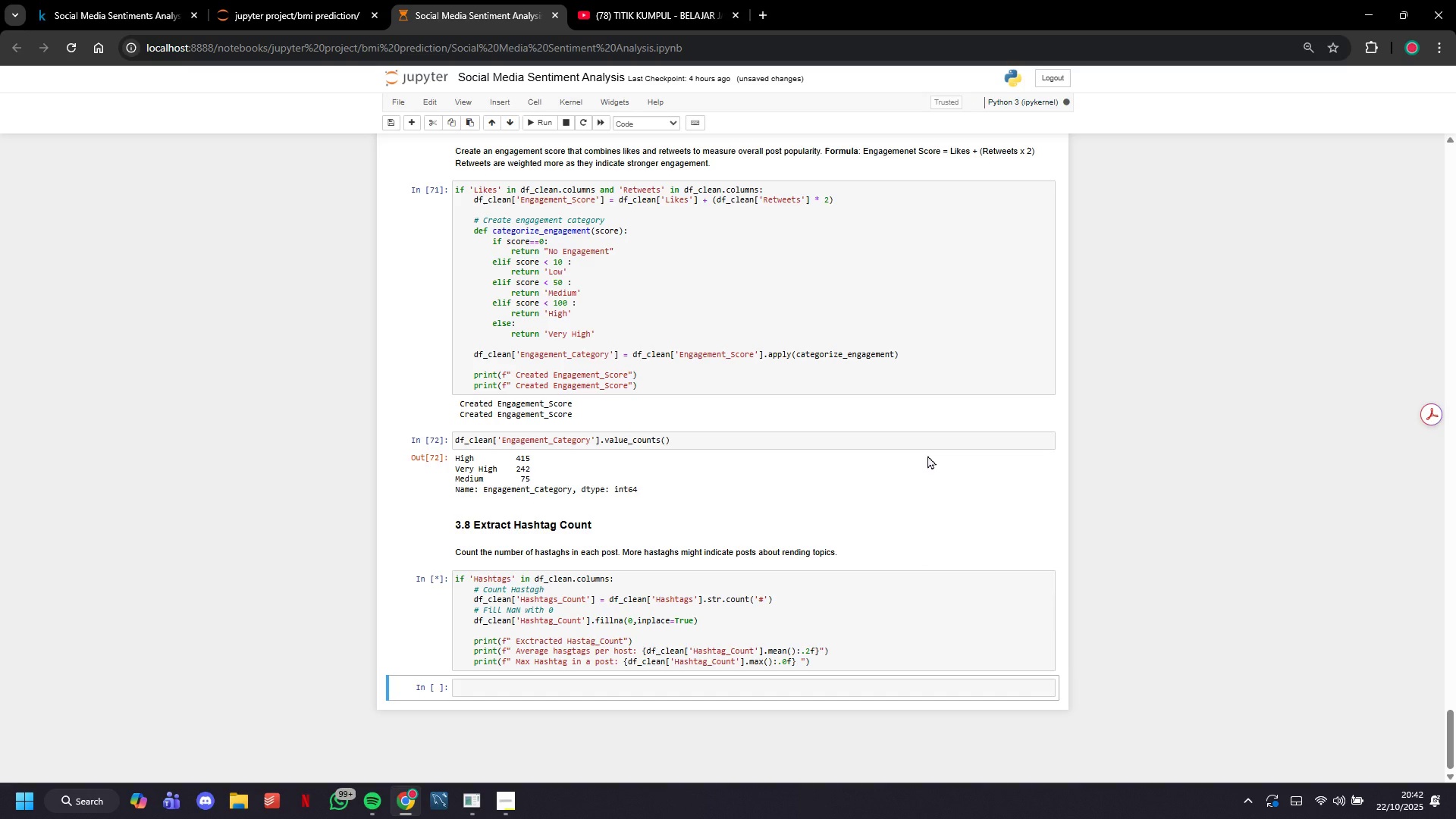 
scroll: coordinate [927, 455], scroll_direction: down, amount: 4.0
 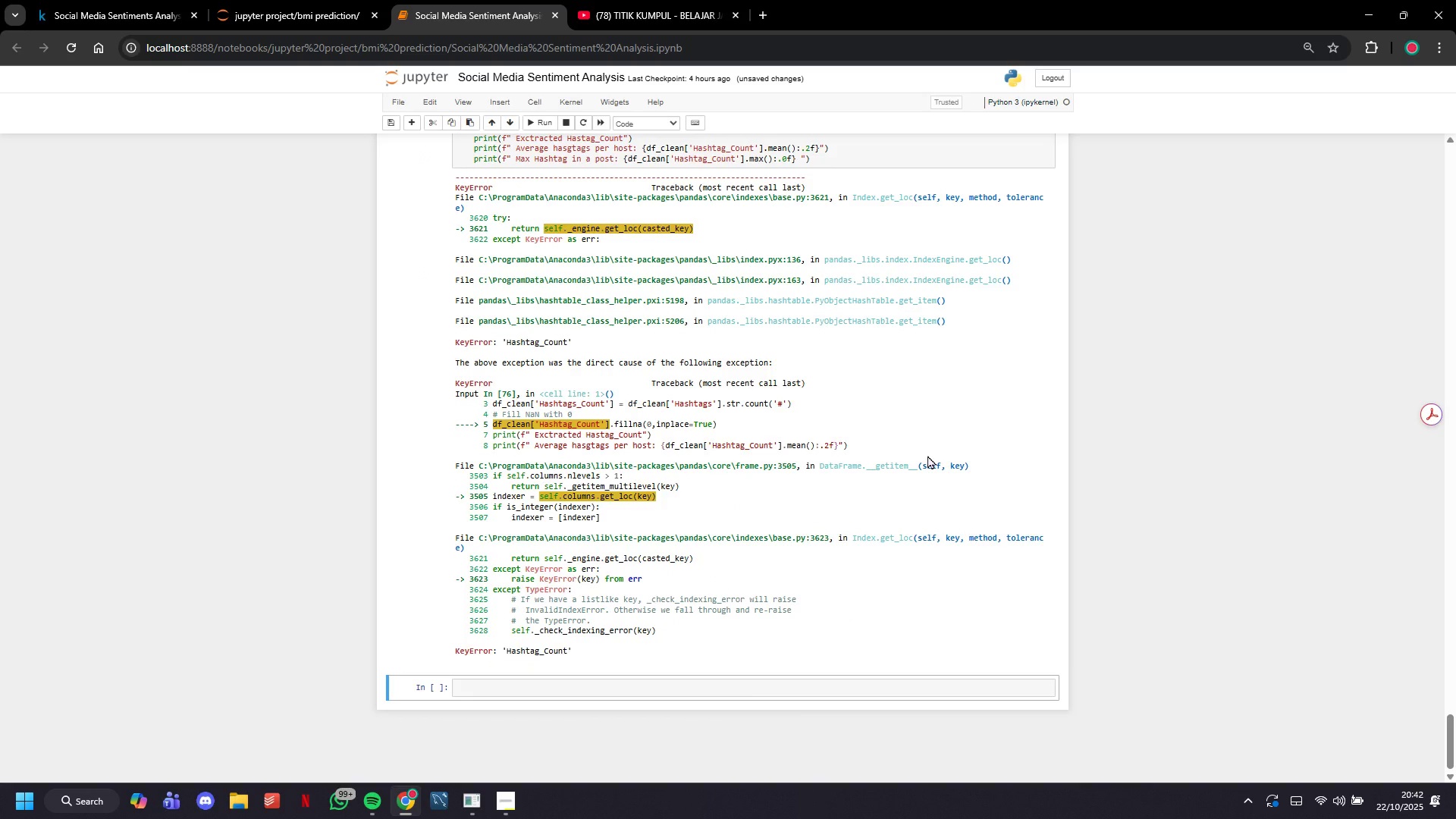 
scroll: coordinate [927, 455], scroll_direction: up, amount: 3.0
 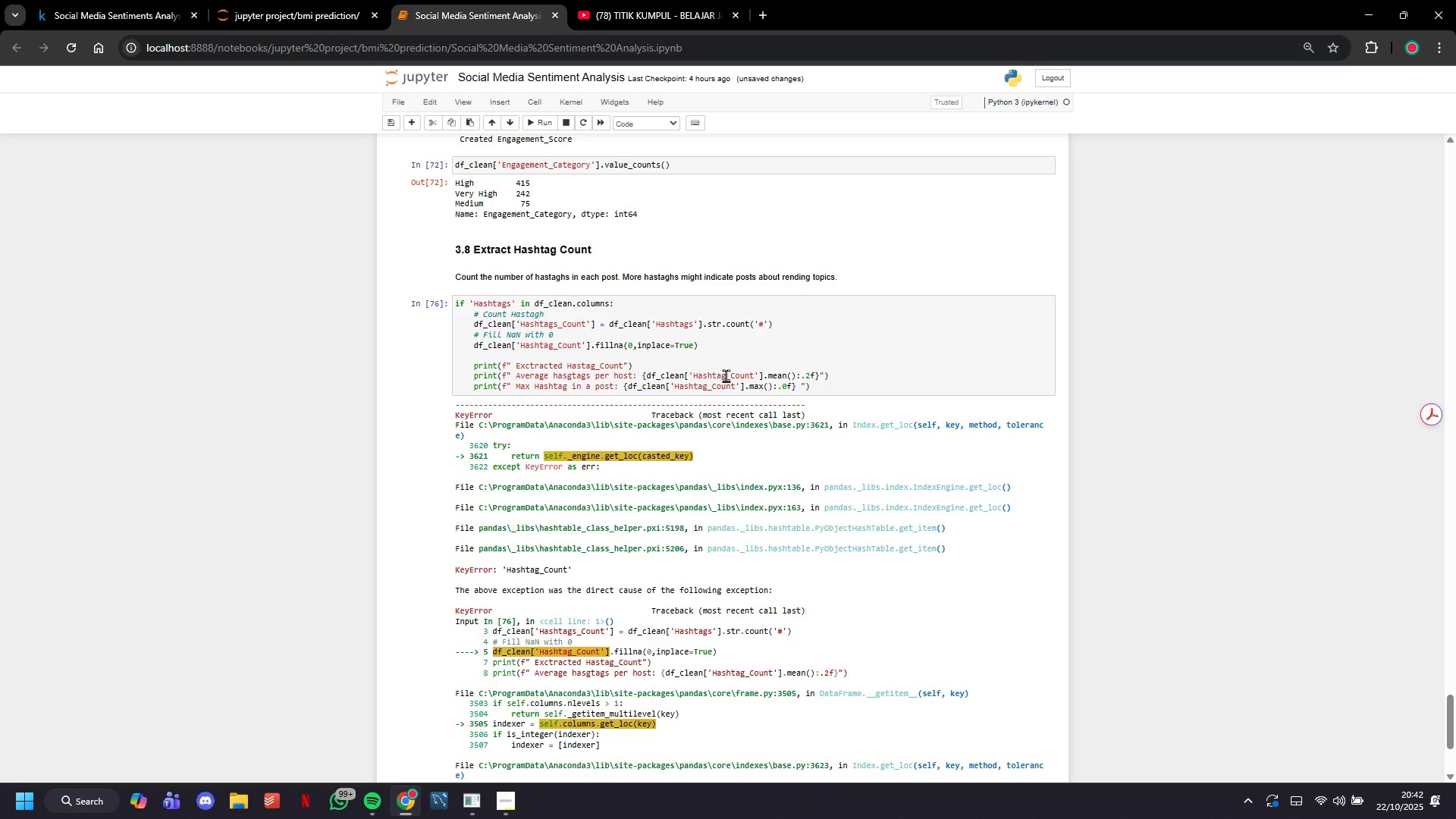 
left_click([758, 375])
 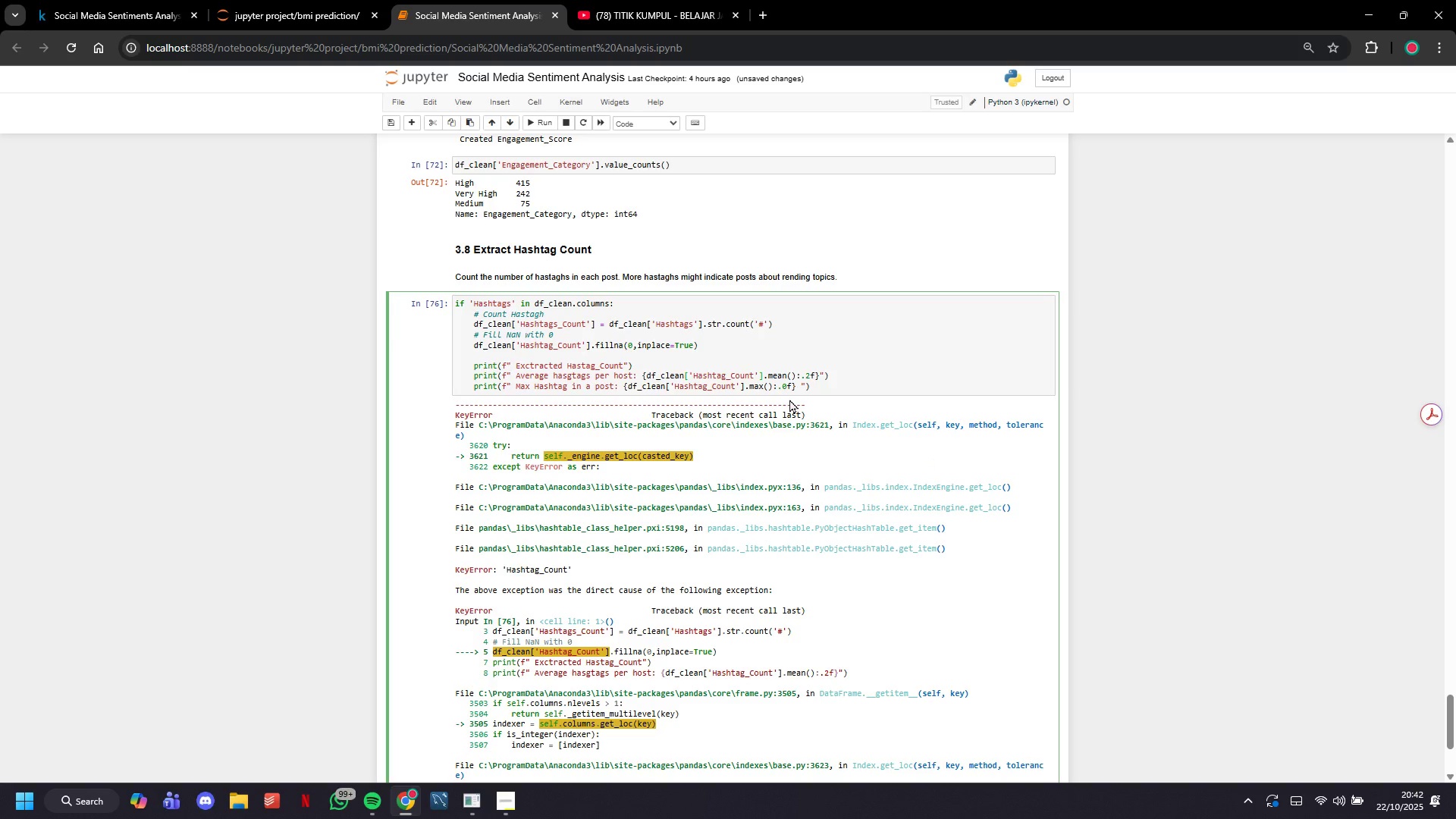 
key(ArrowLeft)
 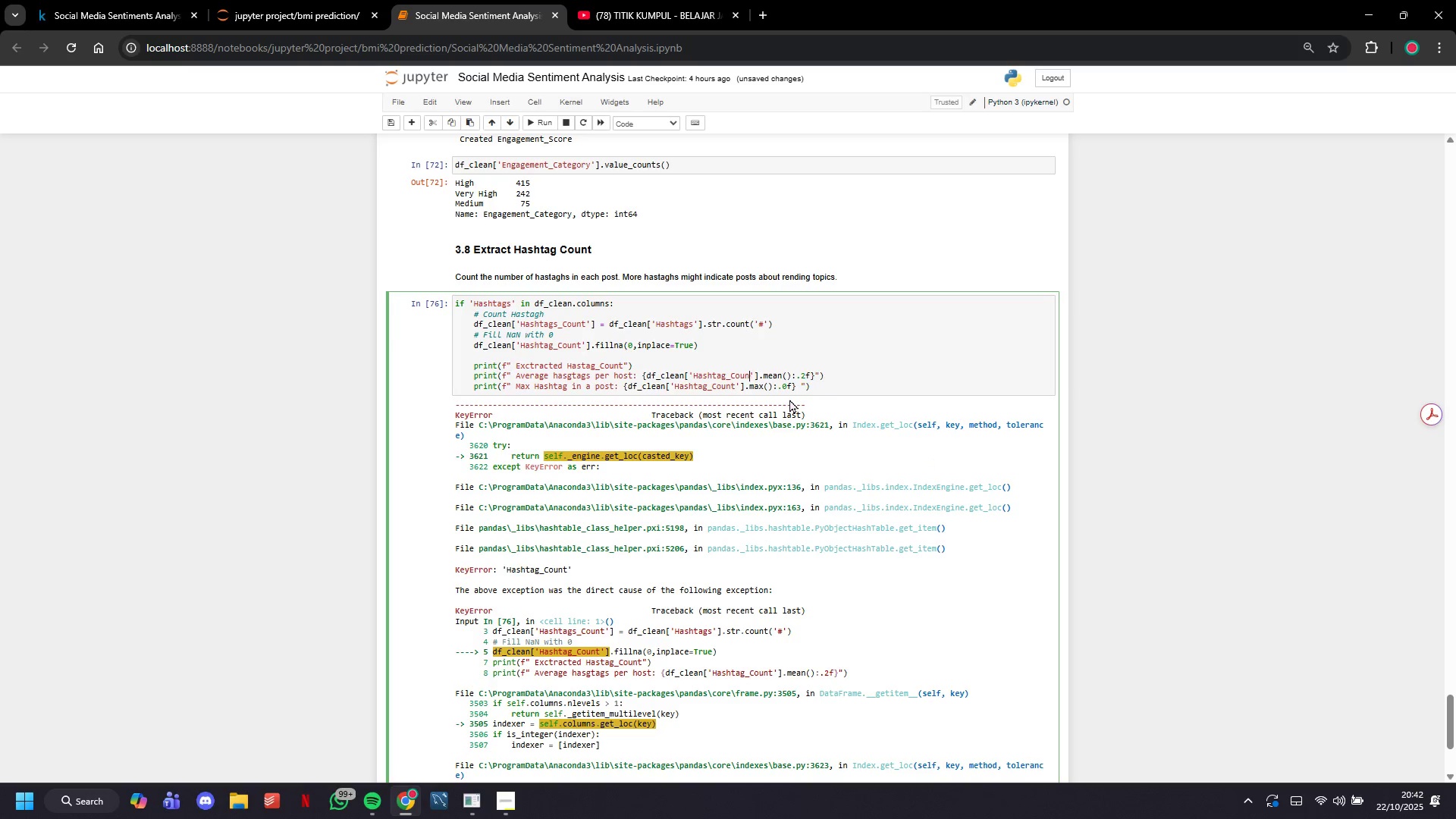 
hold_key(key=Backspace, duration=0.68)
 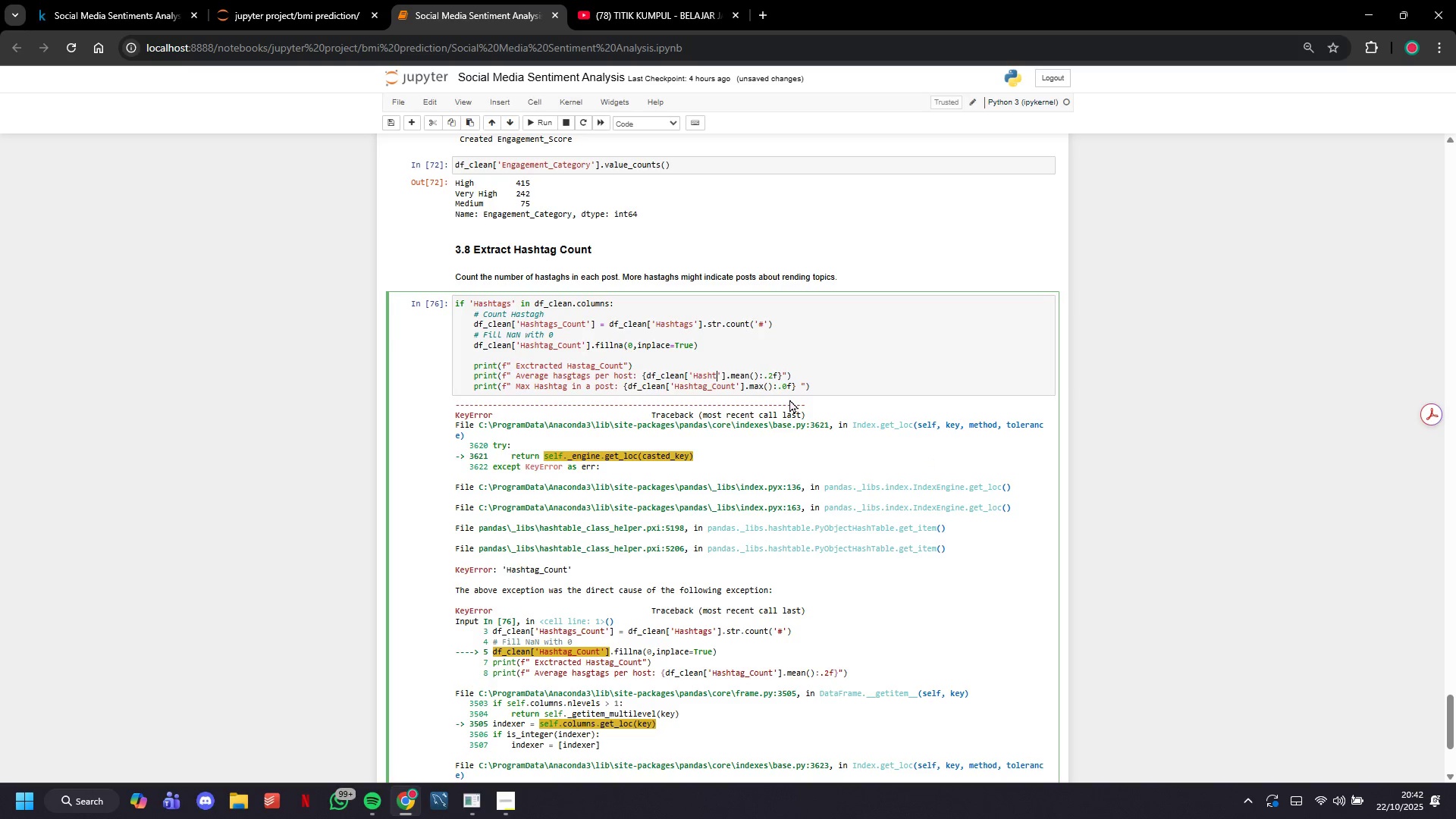 
key(Backspace)
 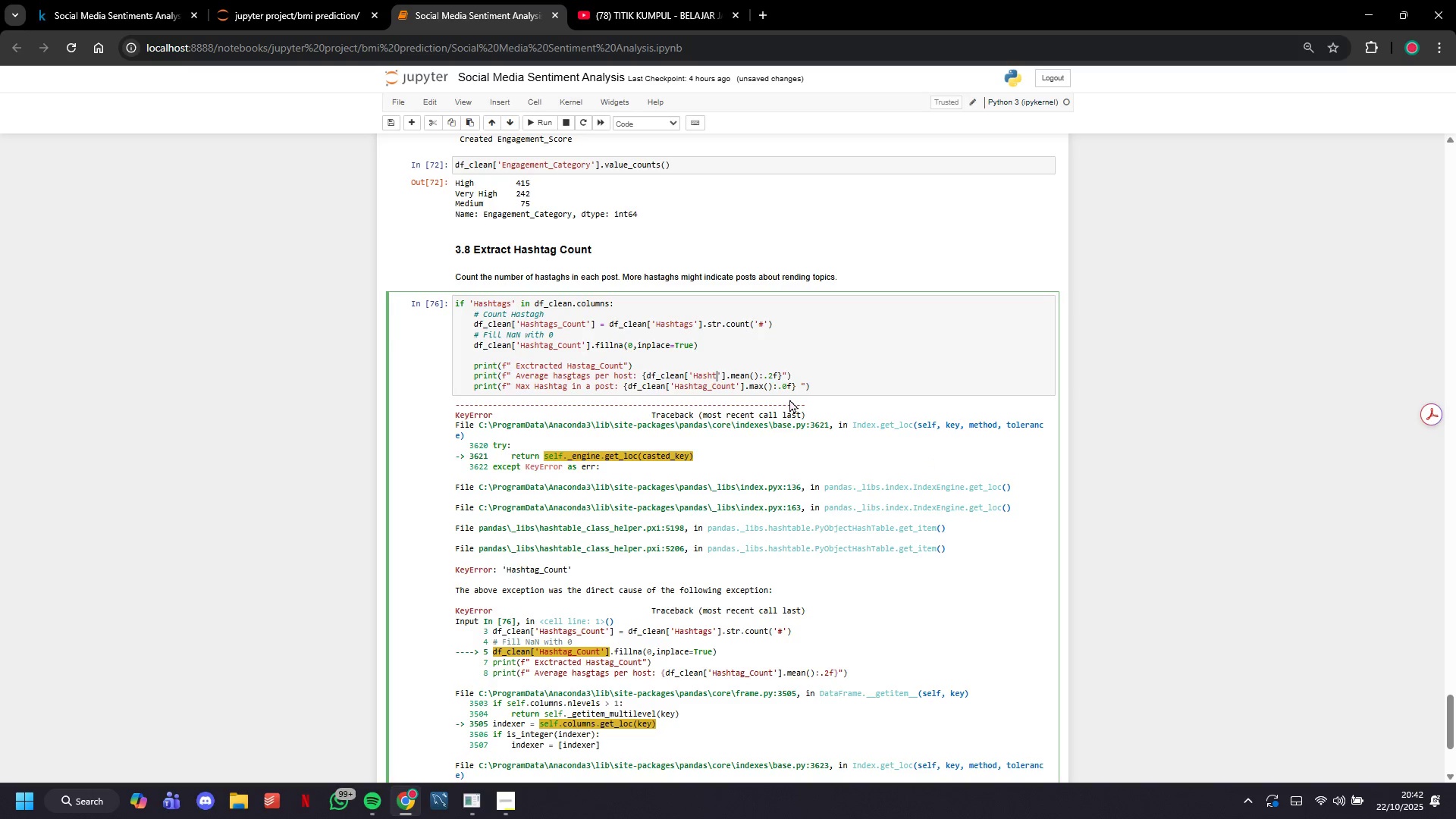 
key(Backspace)
 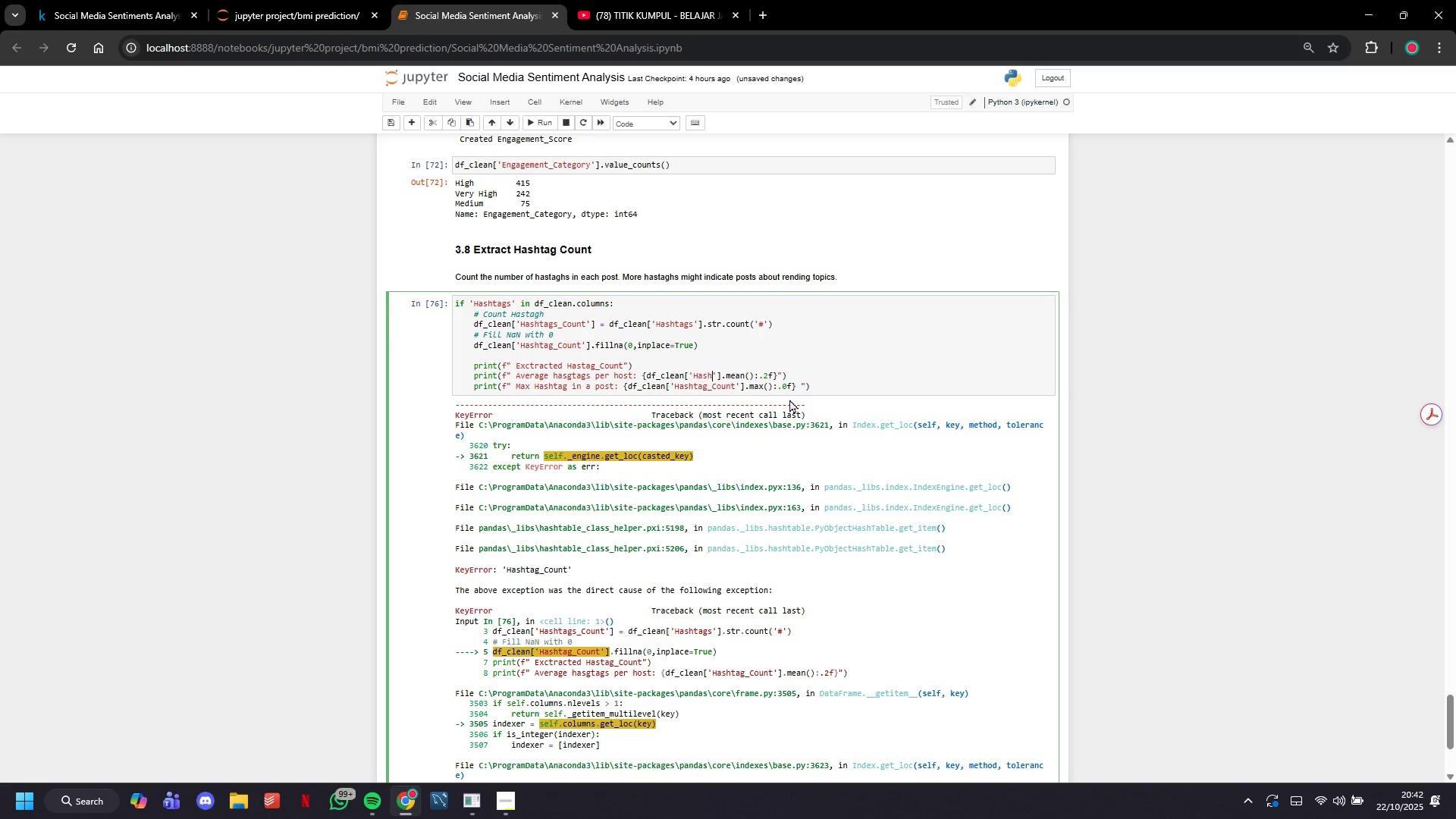 
key(Backspace)
 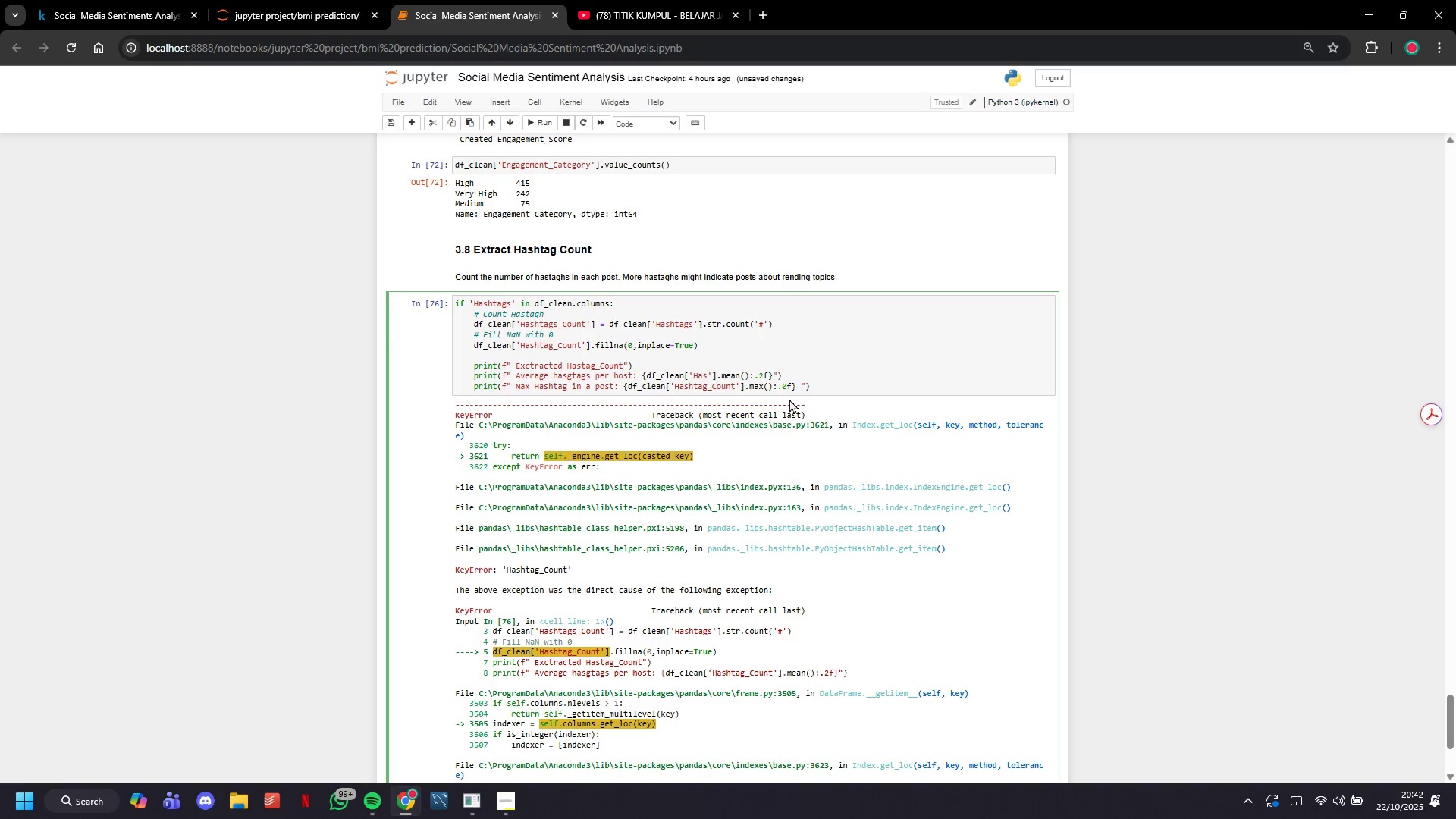 
key(Backspace)
 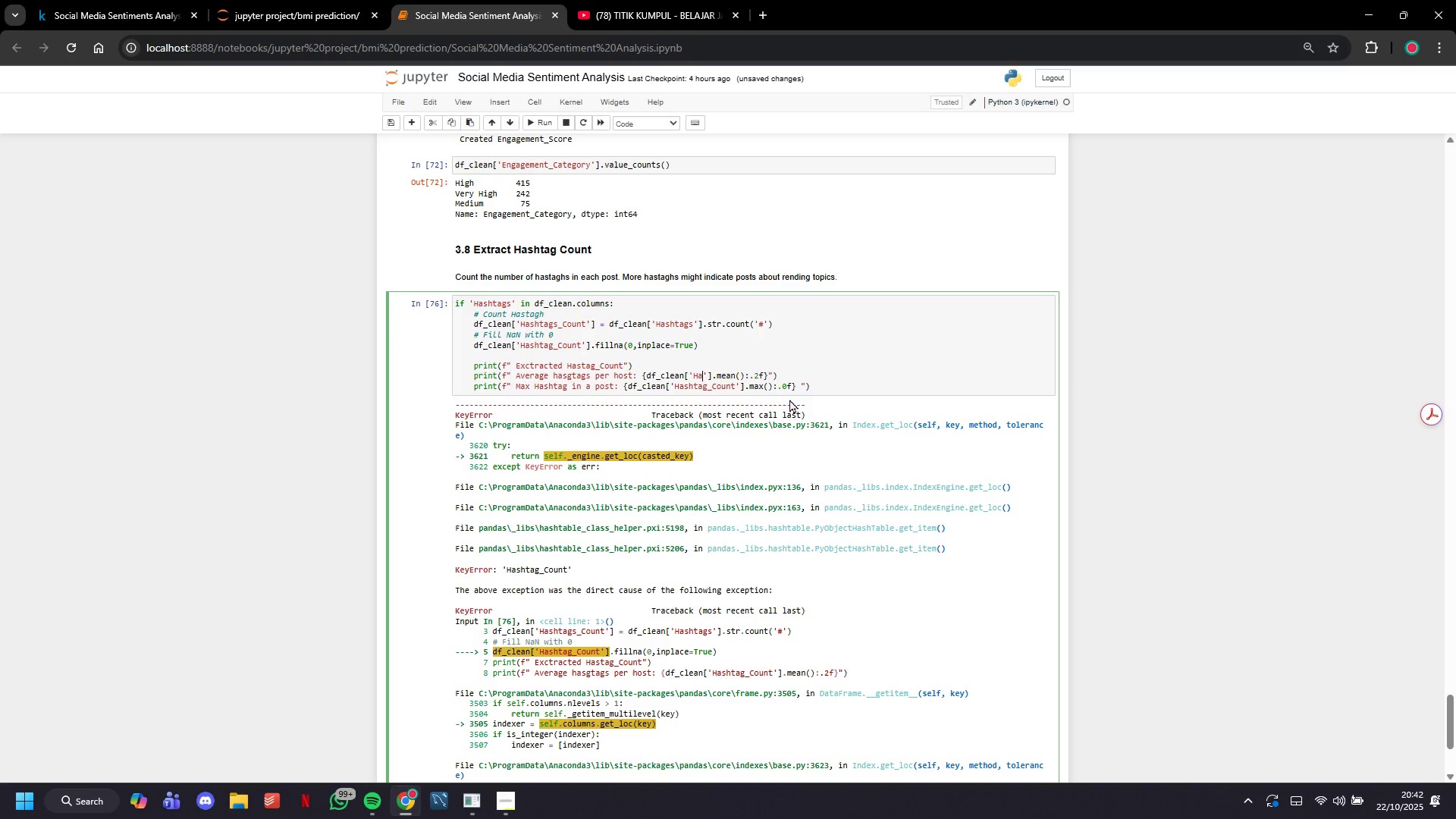 
key(Backspace)
 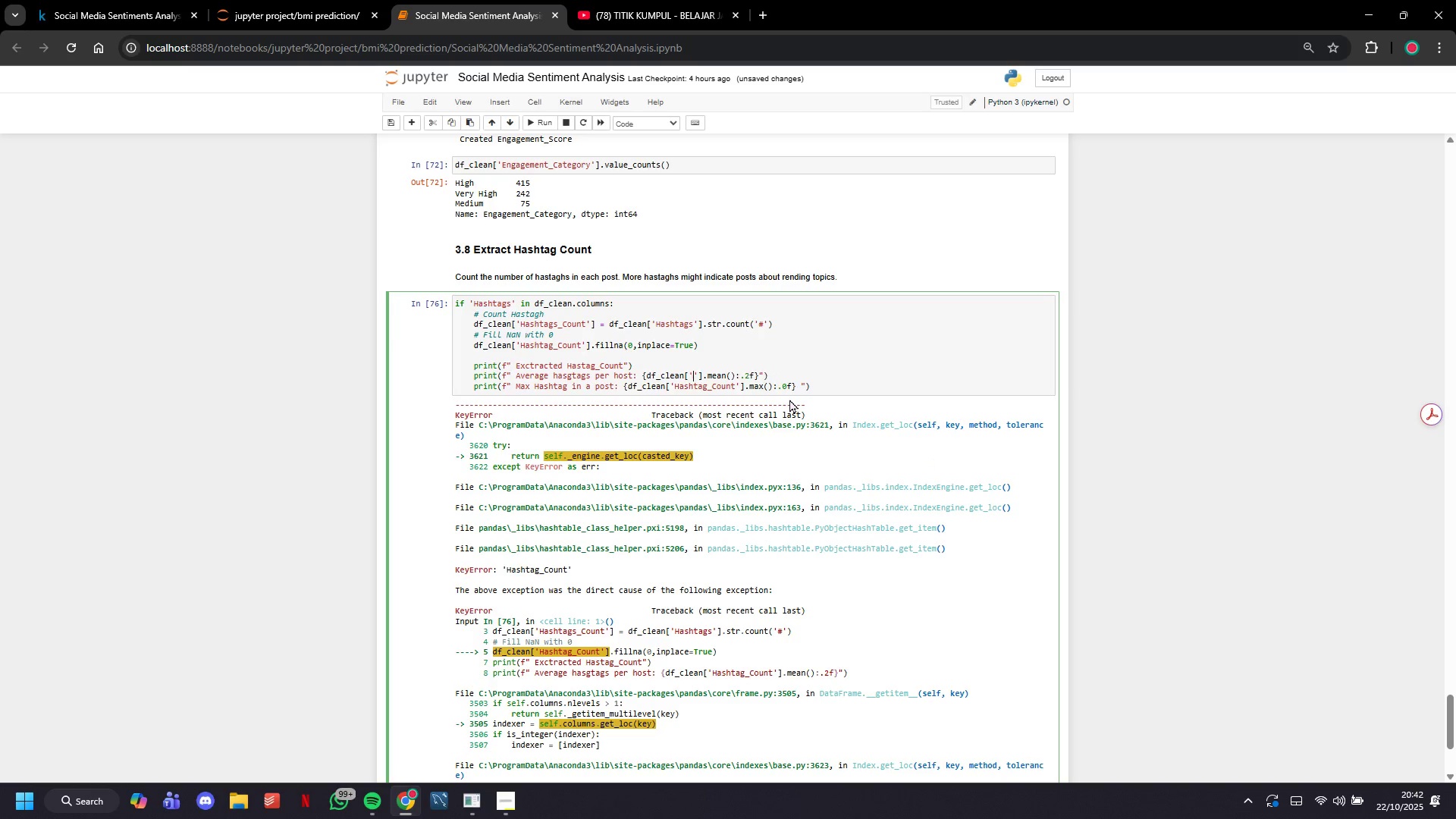 
key(Backspace)
 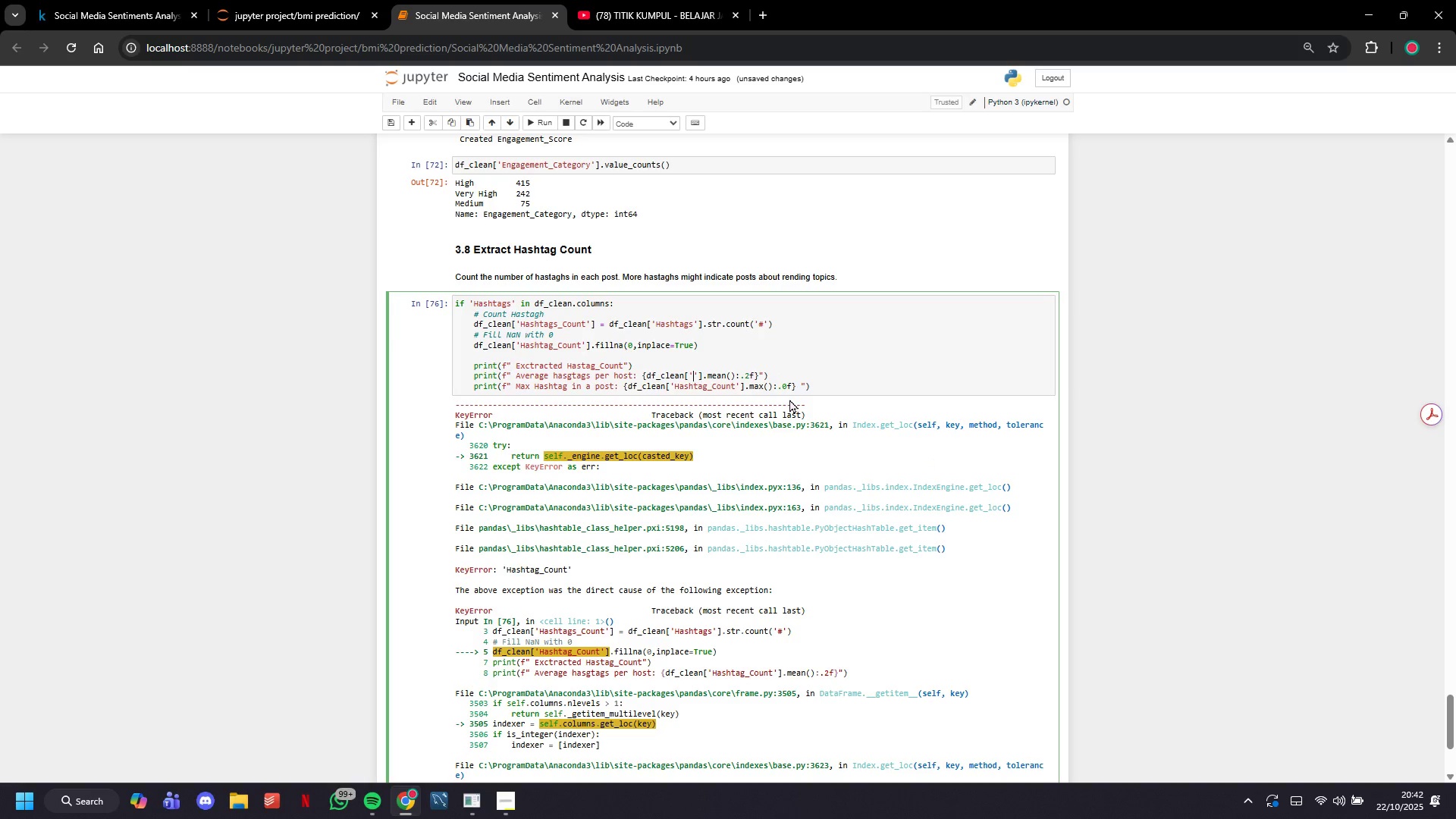 
key(Control+V)
 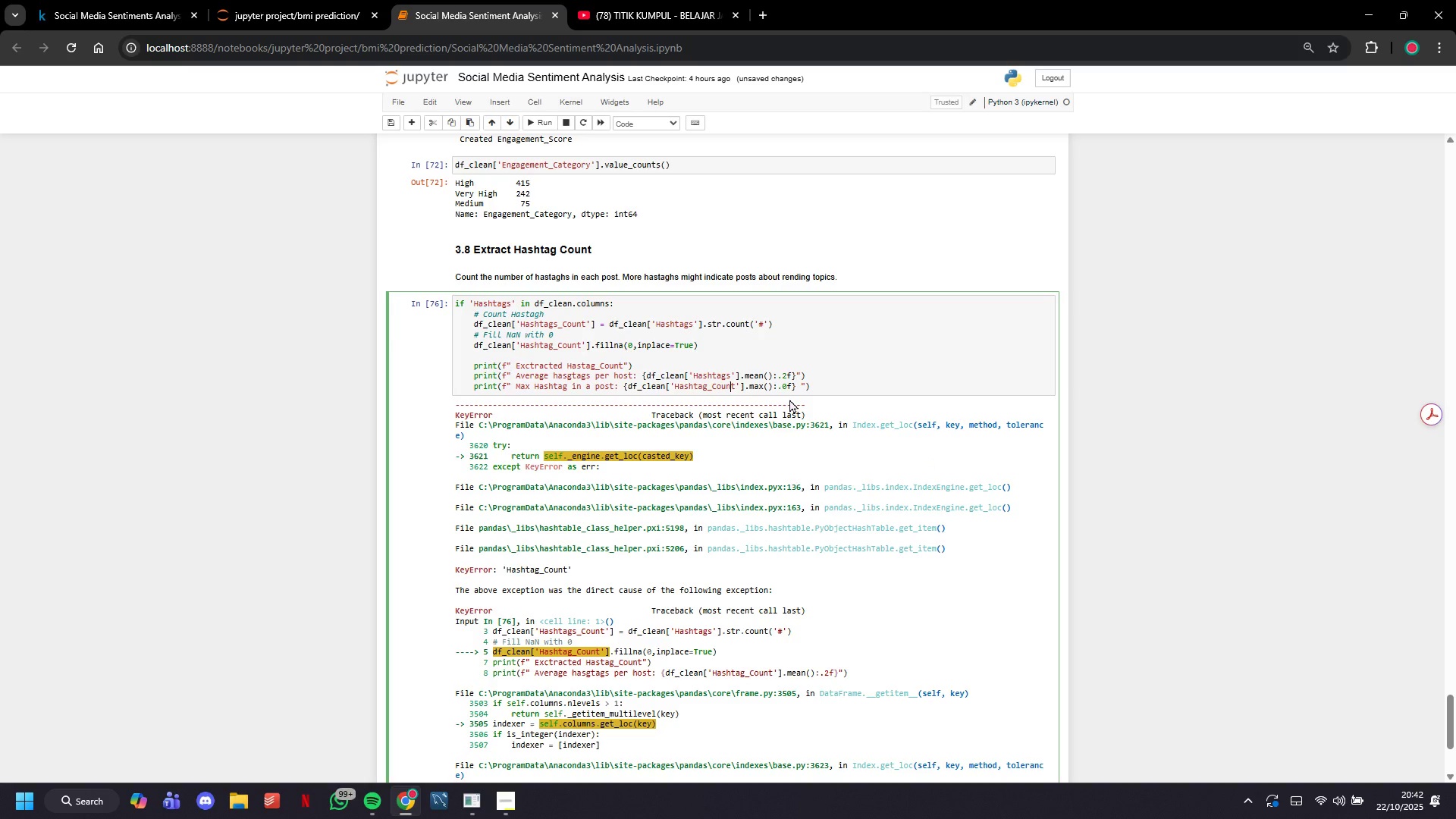 
key(ArrowDown)
 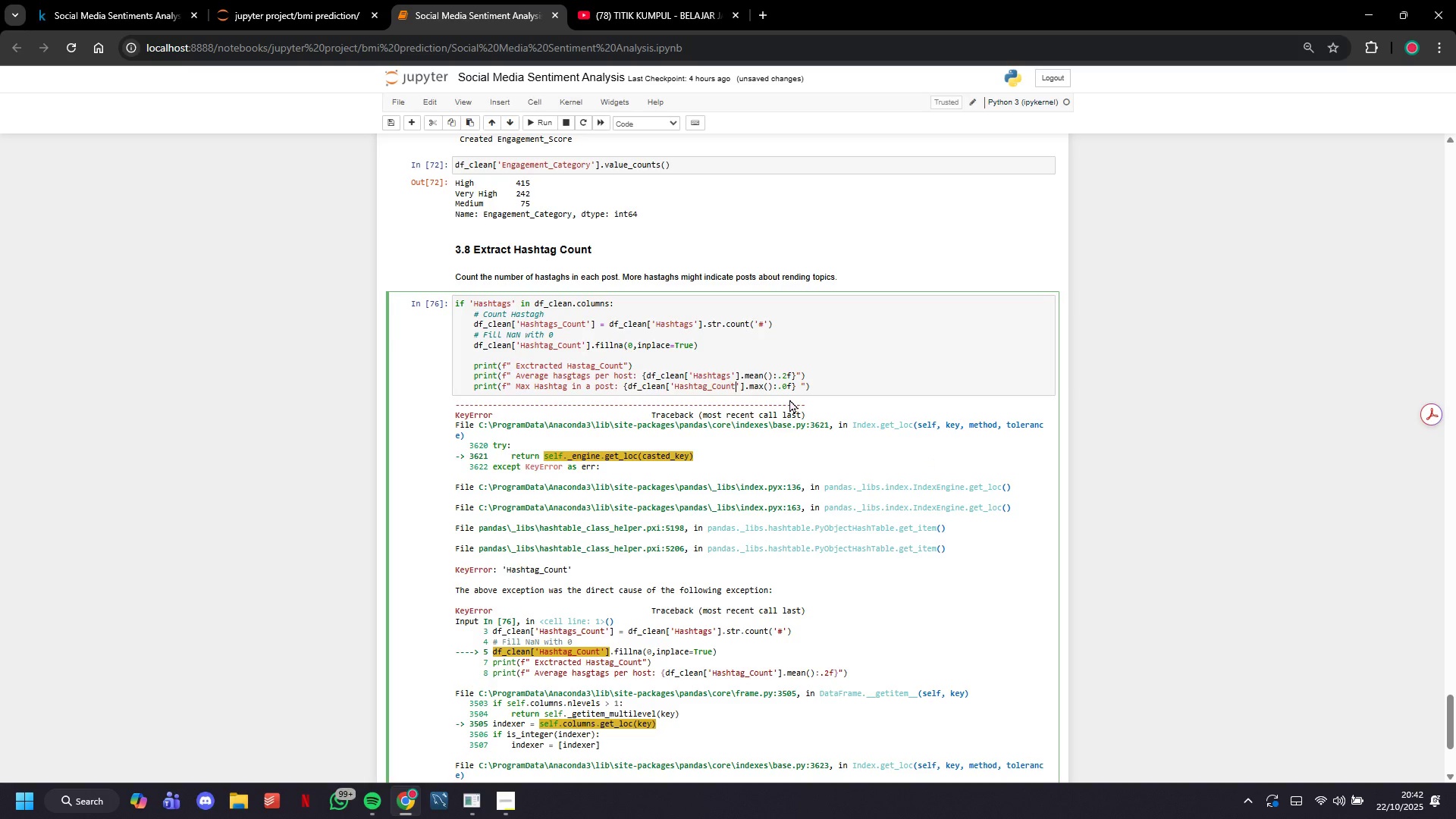 
key(ArrowRight)
 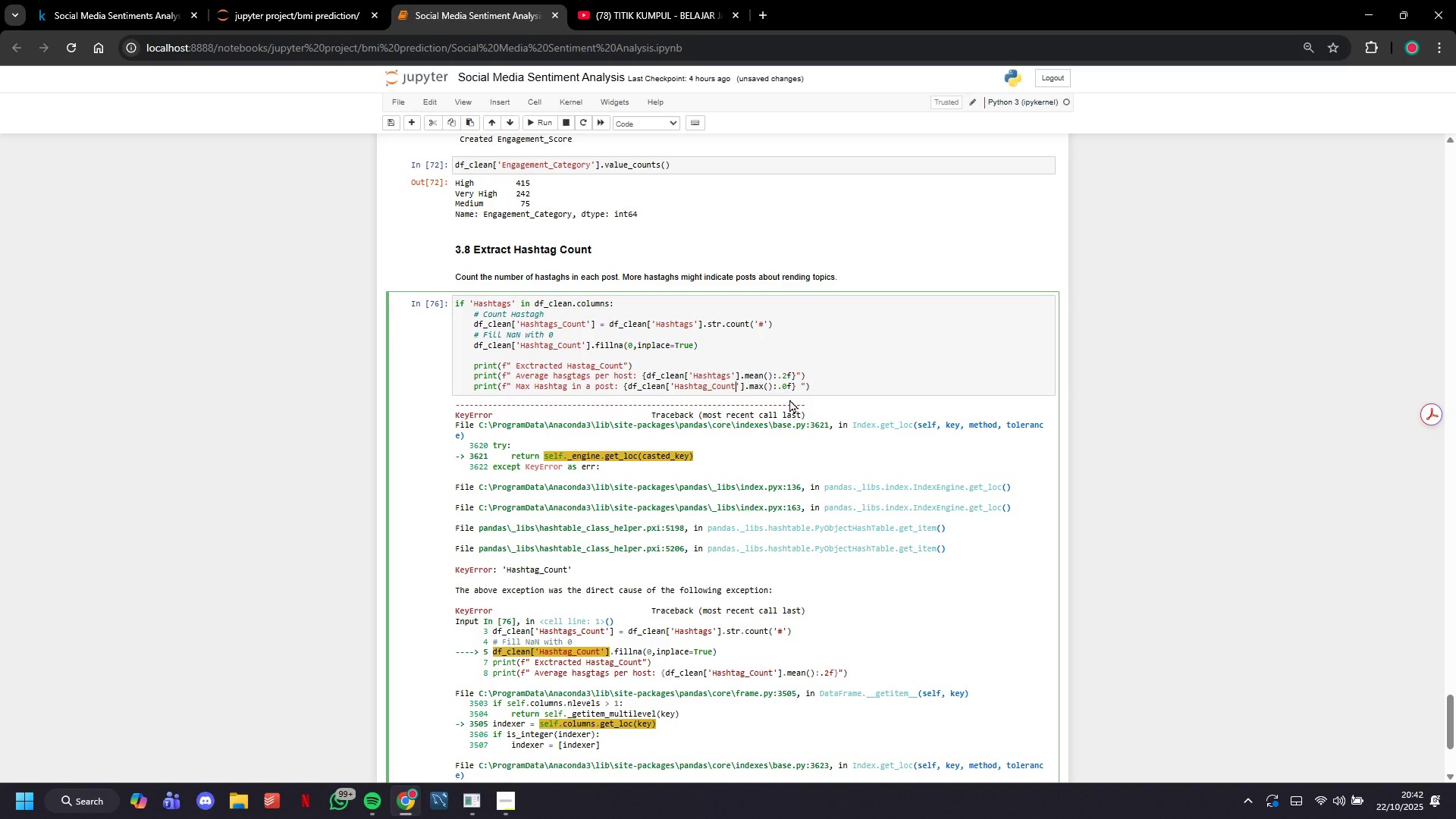 
hold_key(key=Backspace, duration=0.78)
 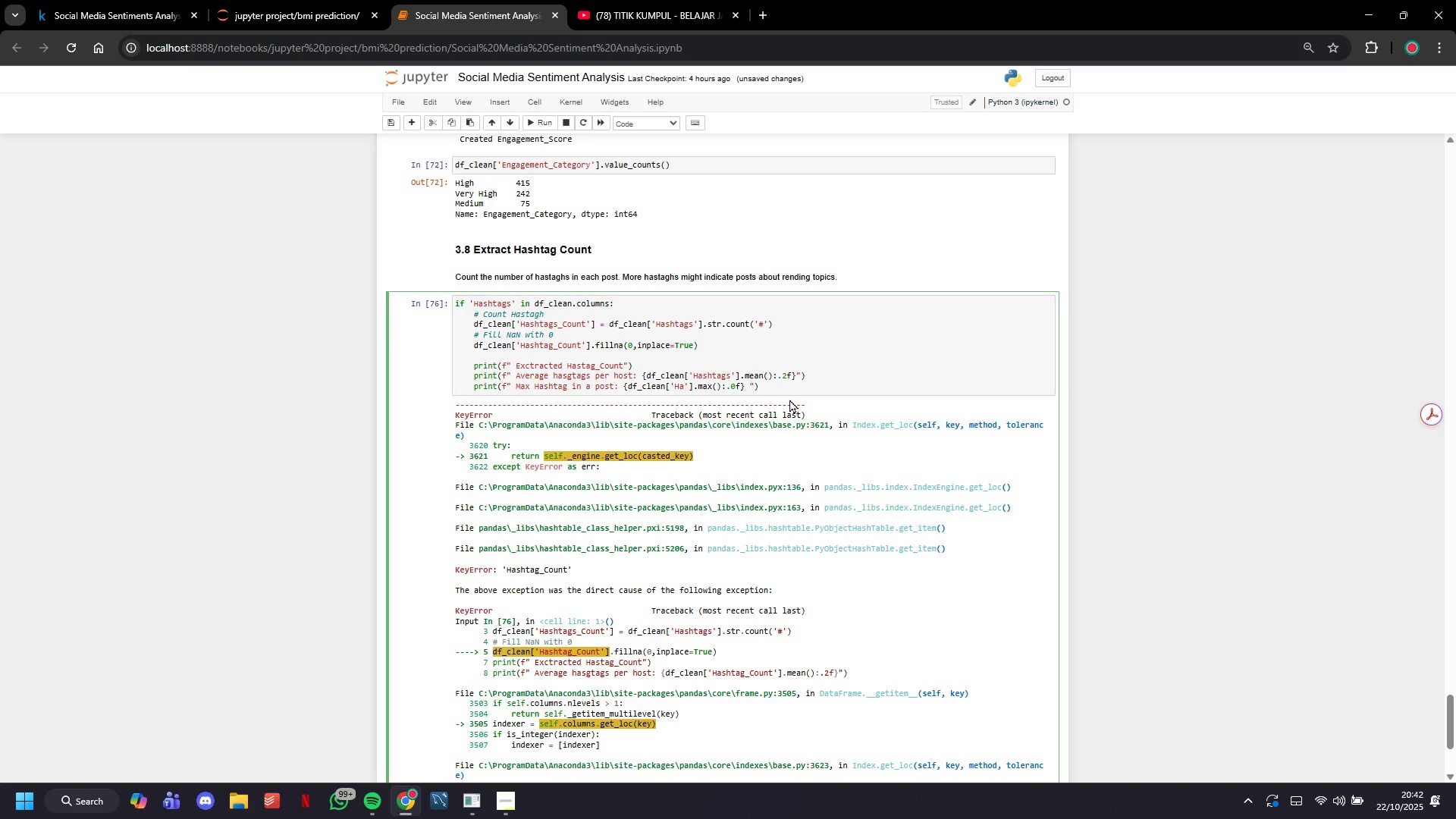 
key(Backspace)
 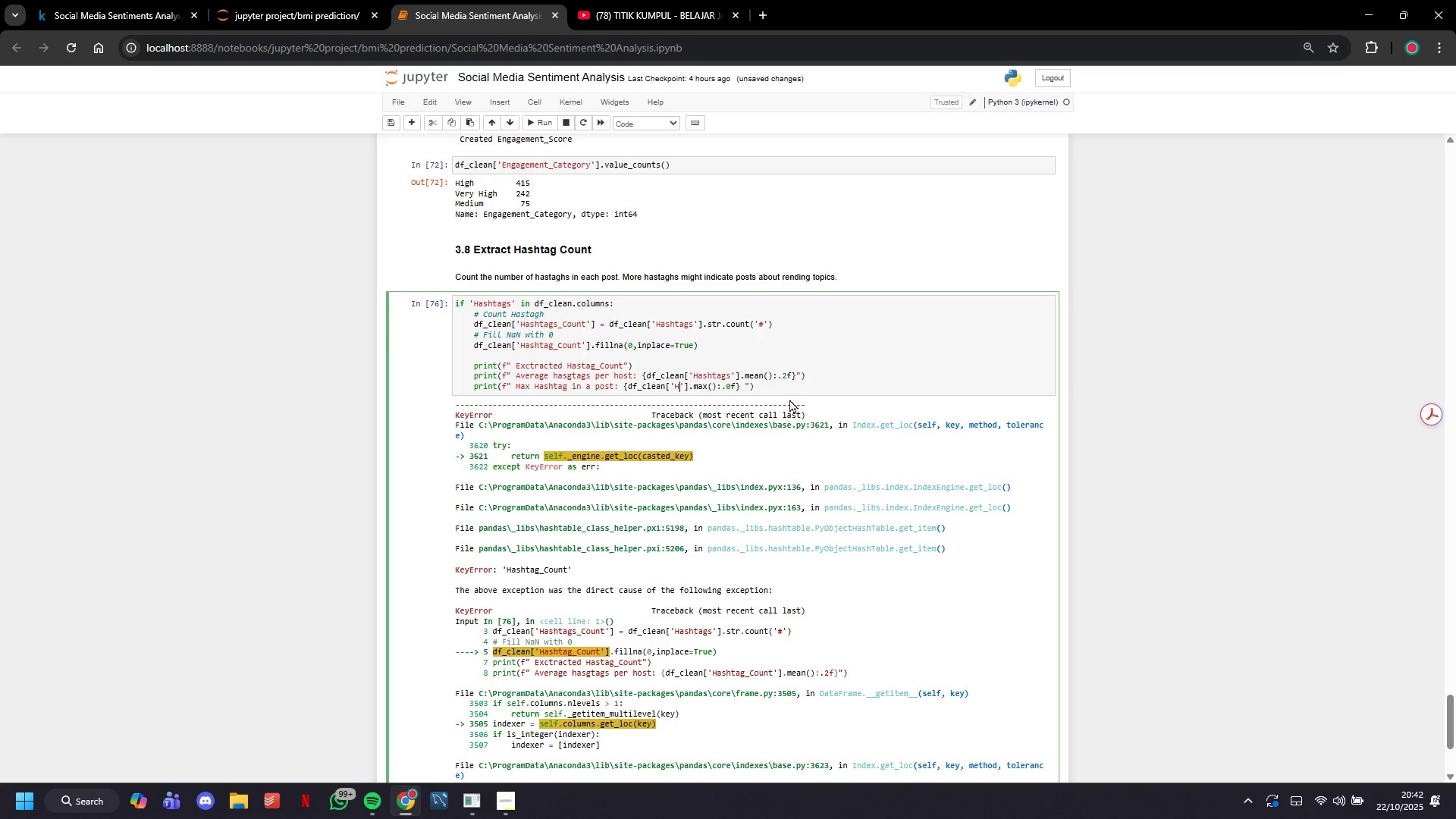 
key(Backspace)
 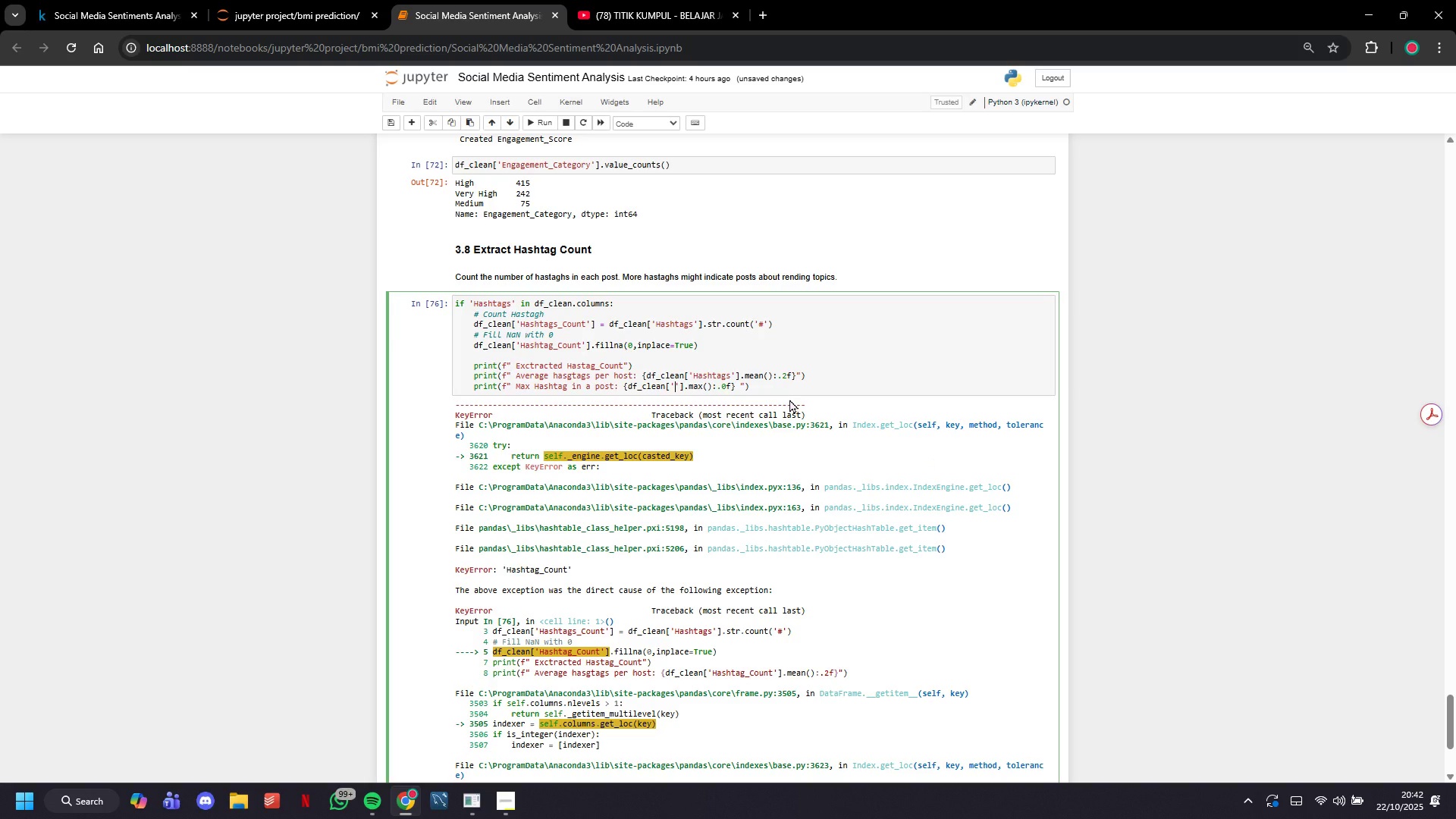 
key(Control+V)
 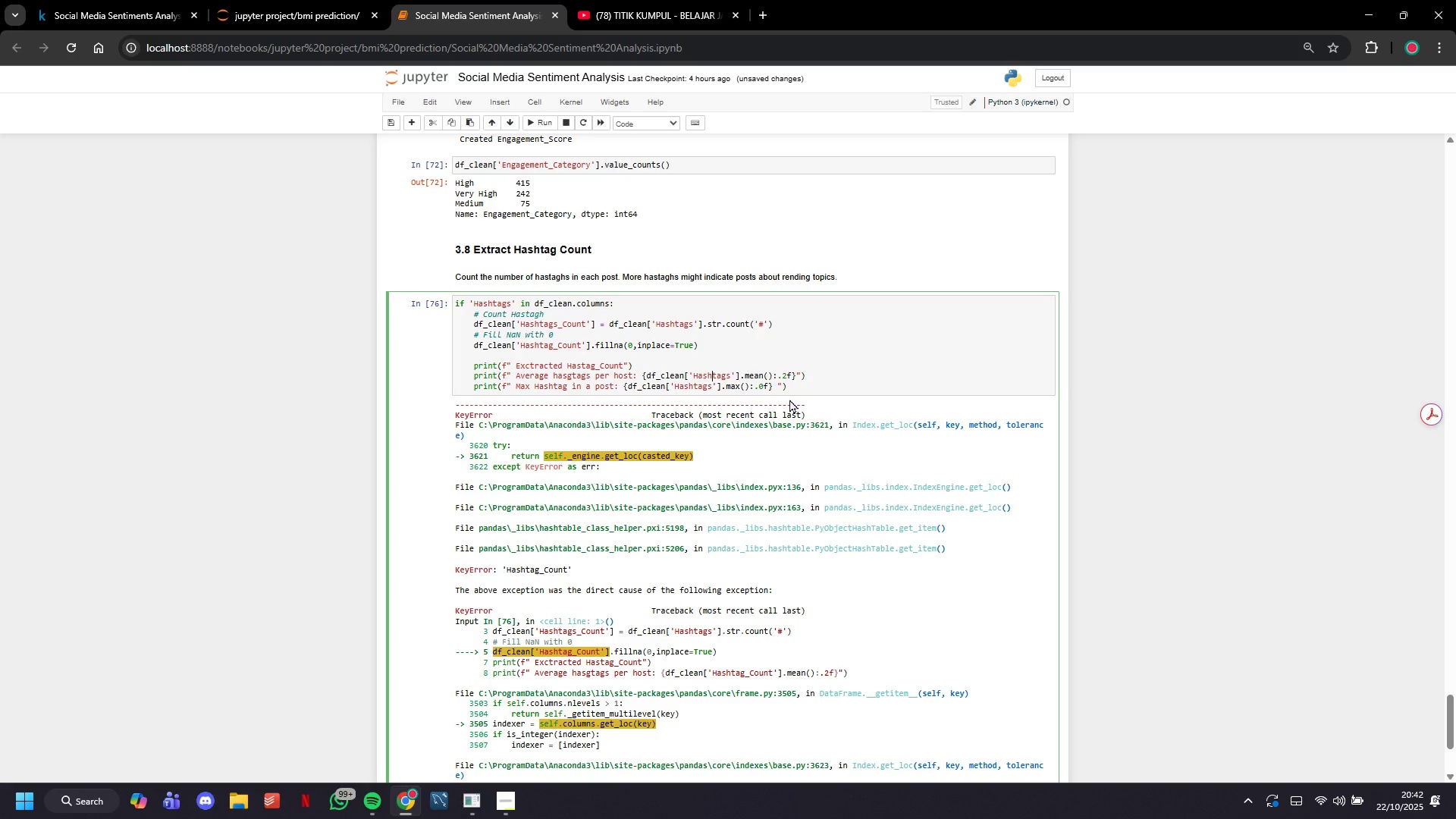 
key(ArrowUp)
 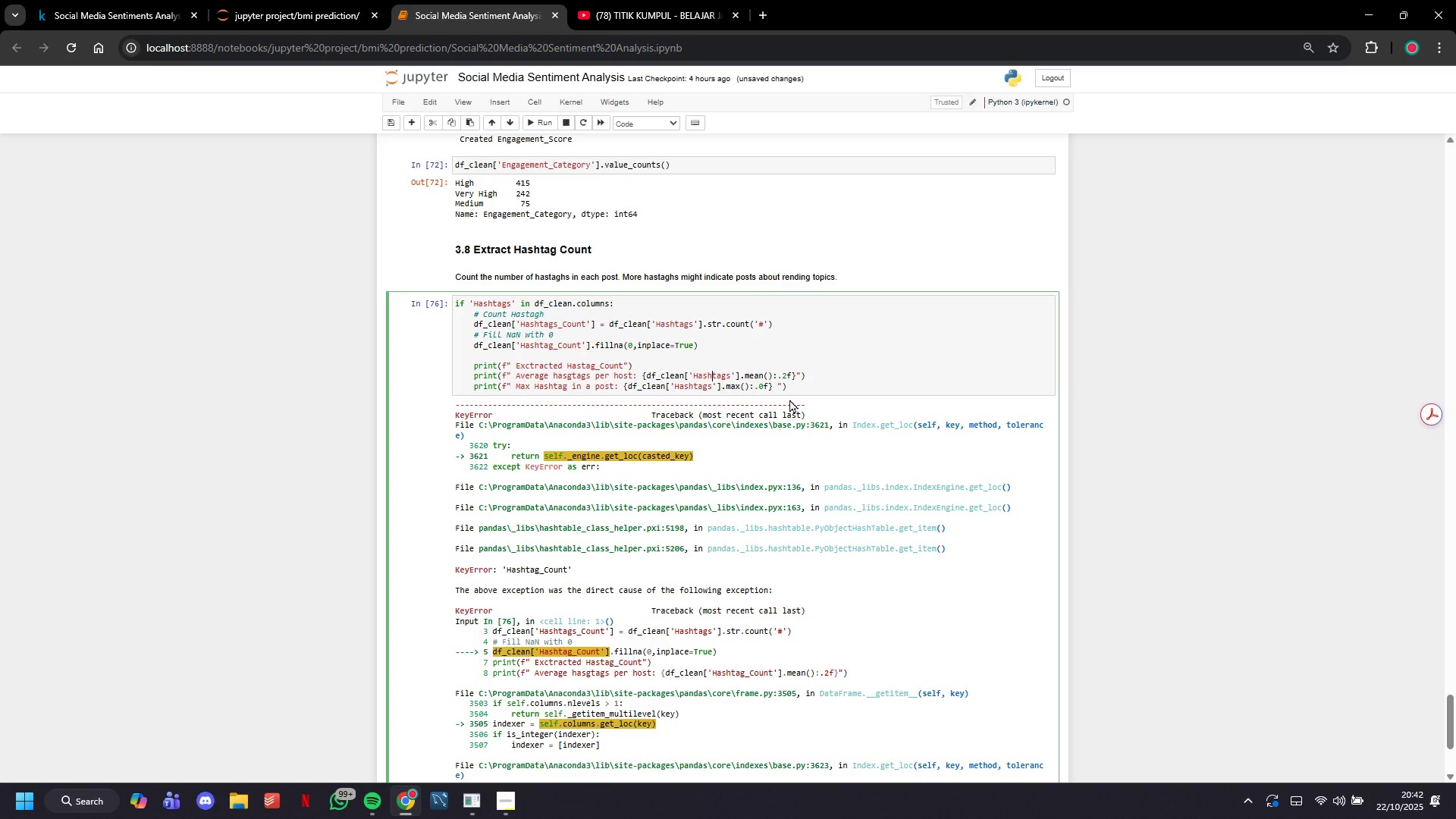 
key(ArrowRight)
 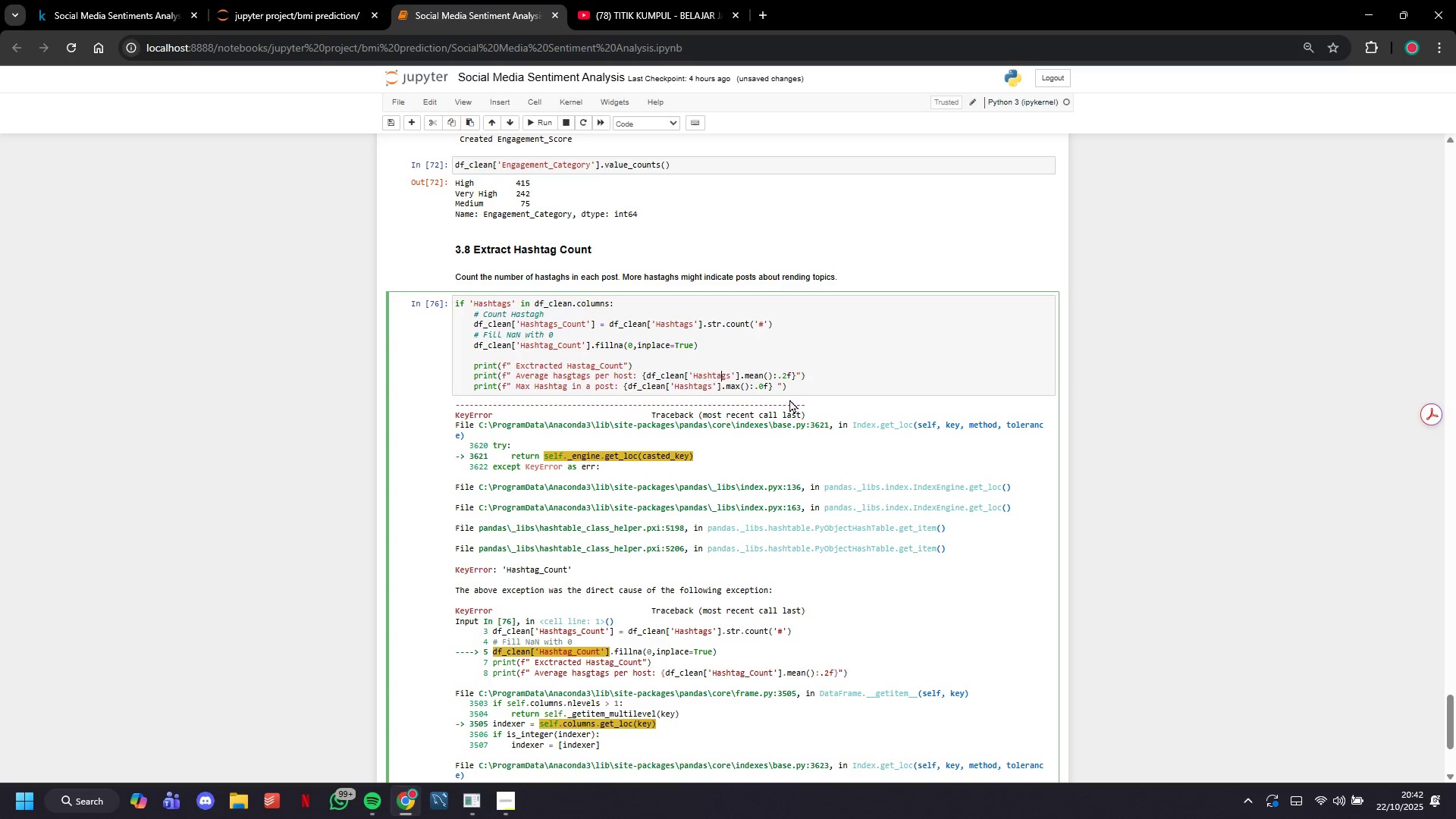 
key(ArrowRight)
 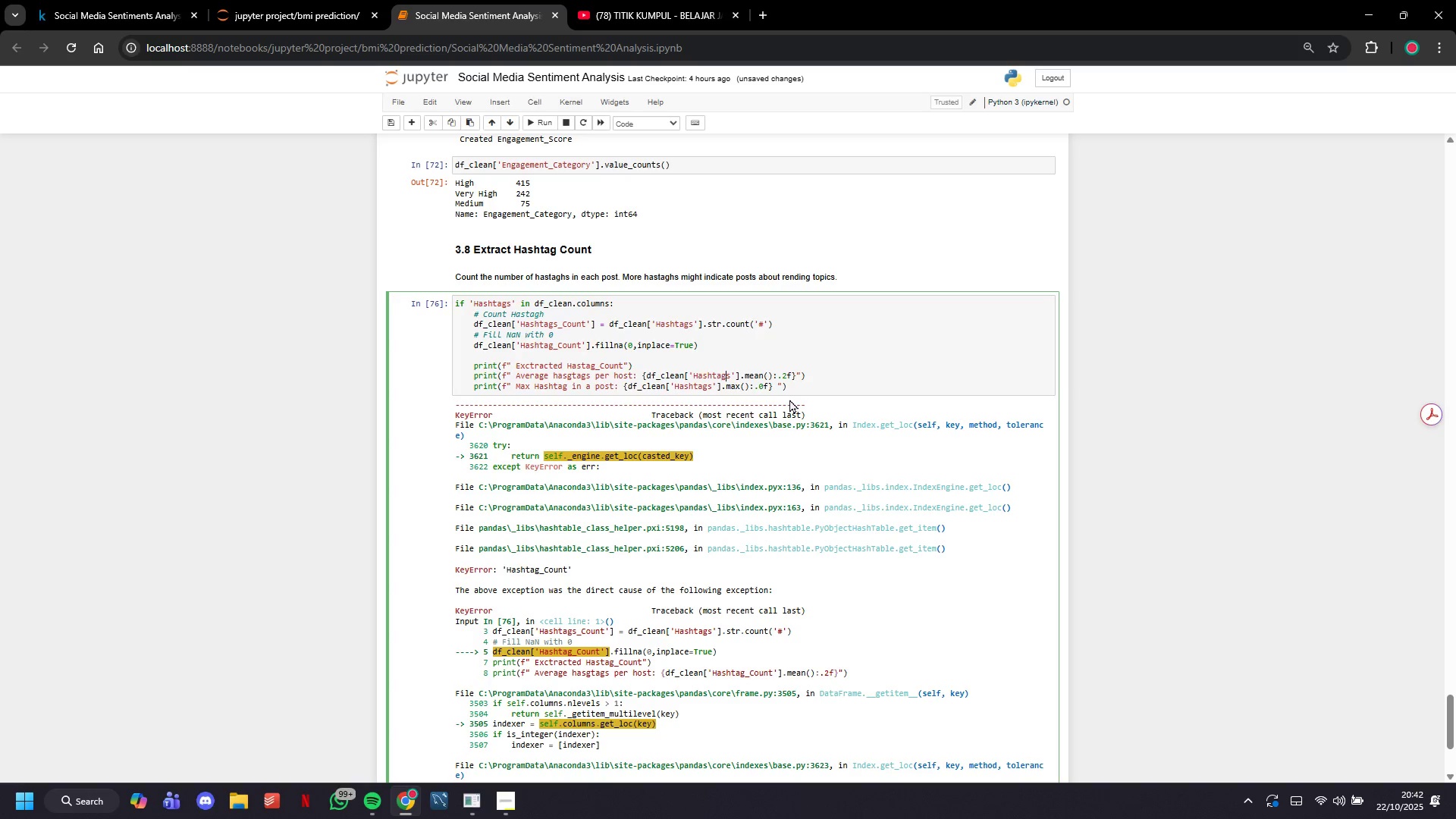 
key(ArrowRight)
 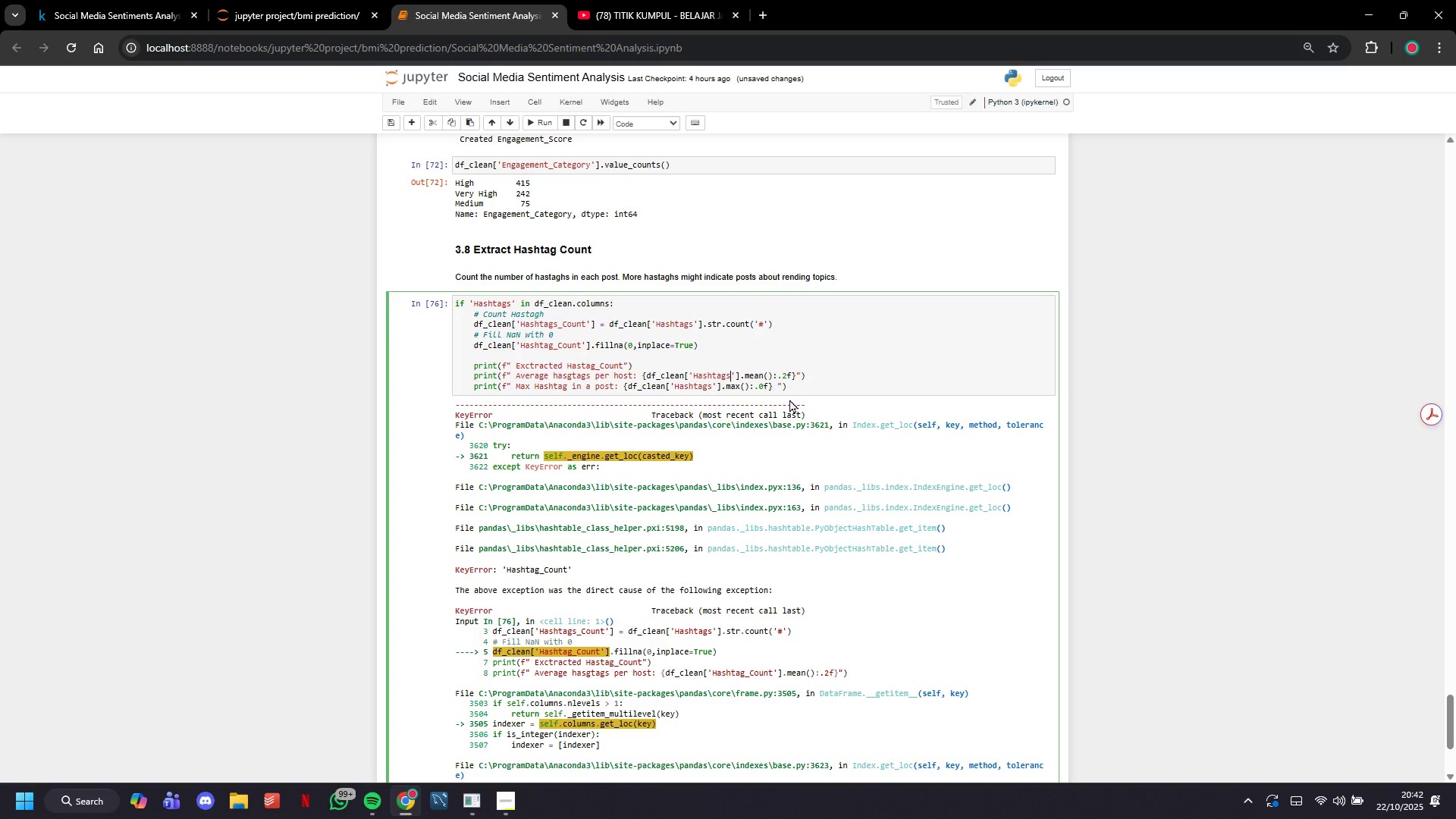 
key(ArrowRight)
 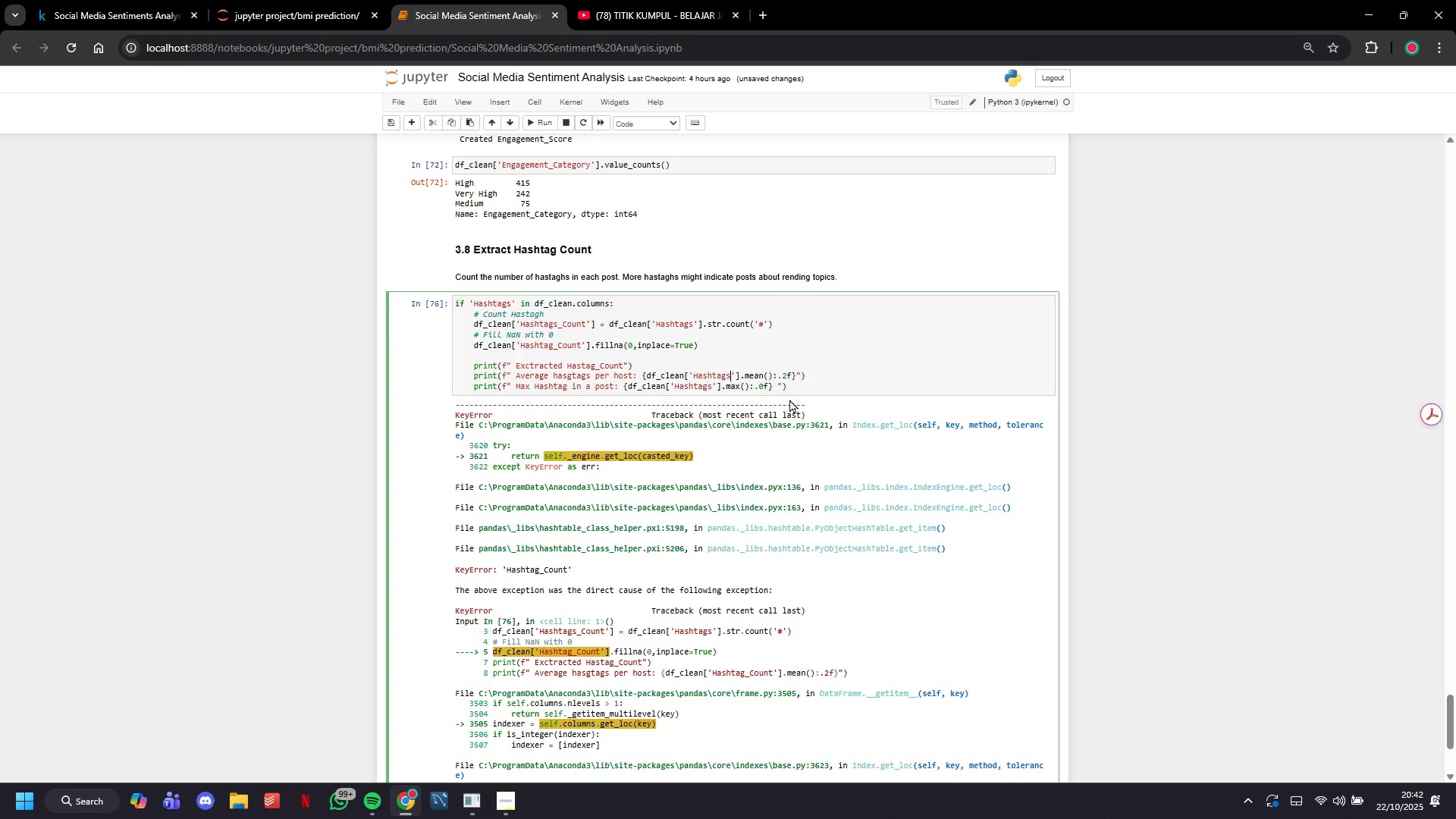 
type(_Count)
 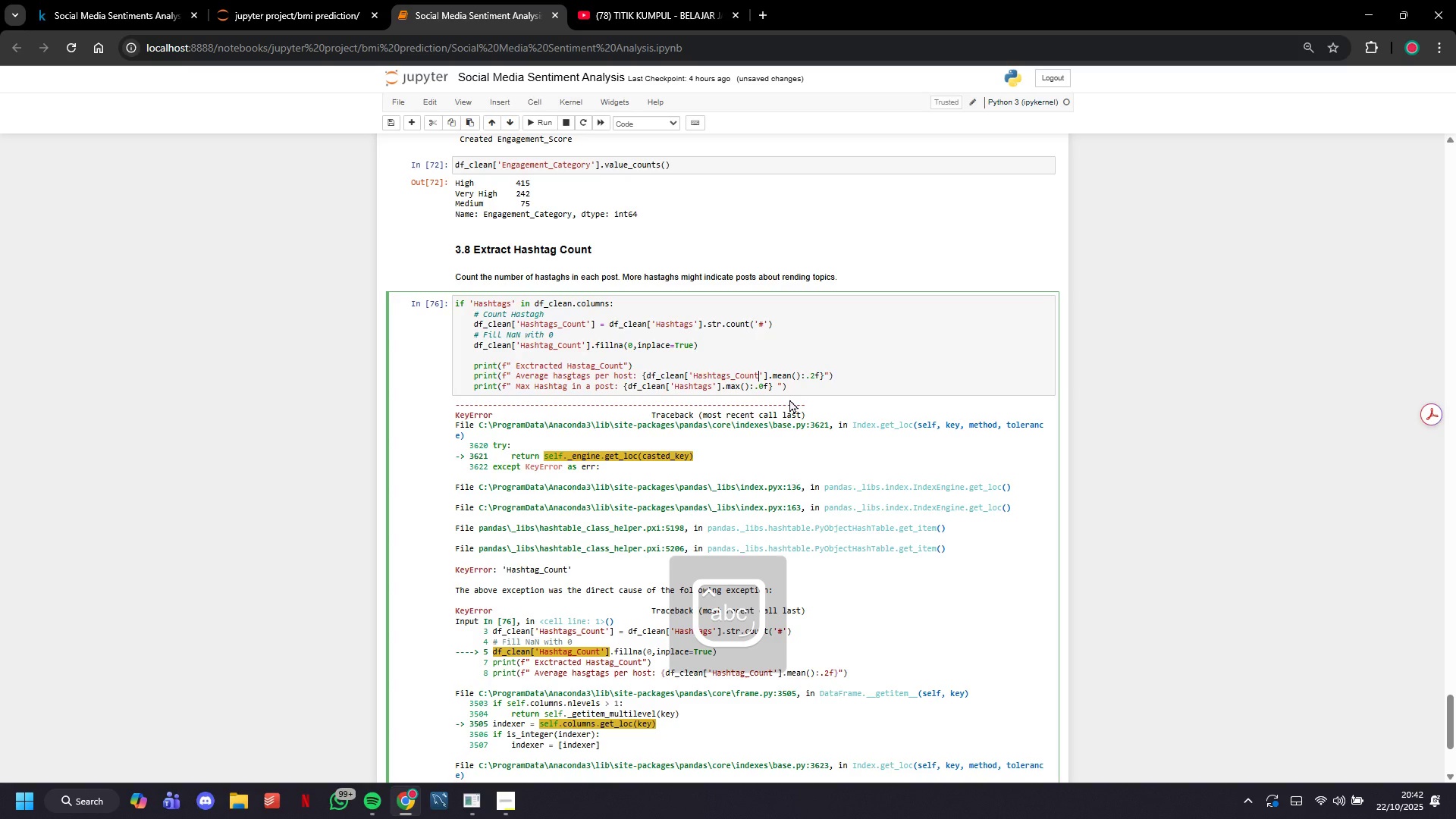 
key(ArrowDown)
 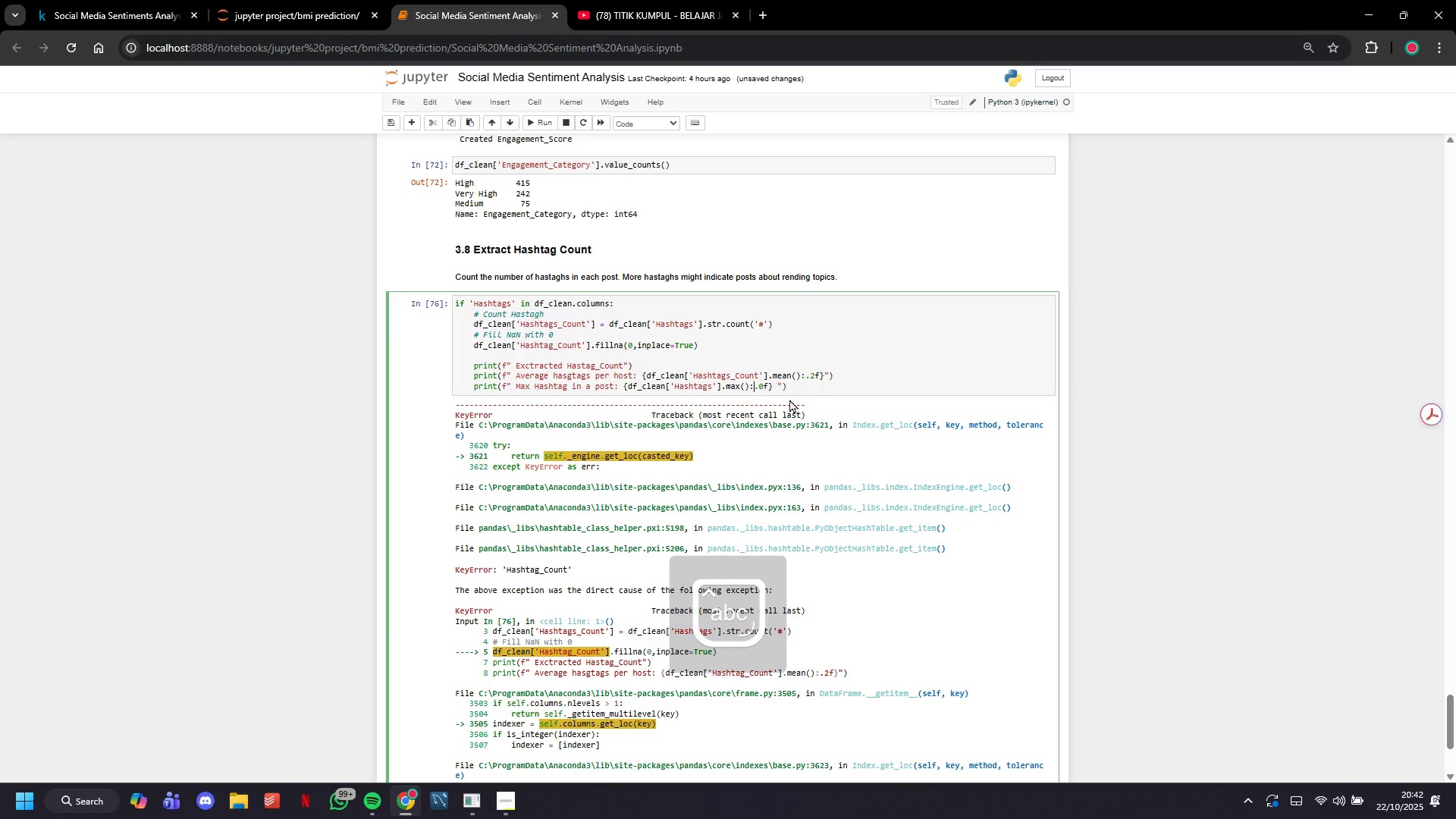 
hold_key(key=ArrowLeft, duration=0.69)
 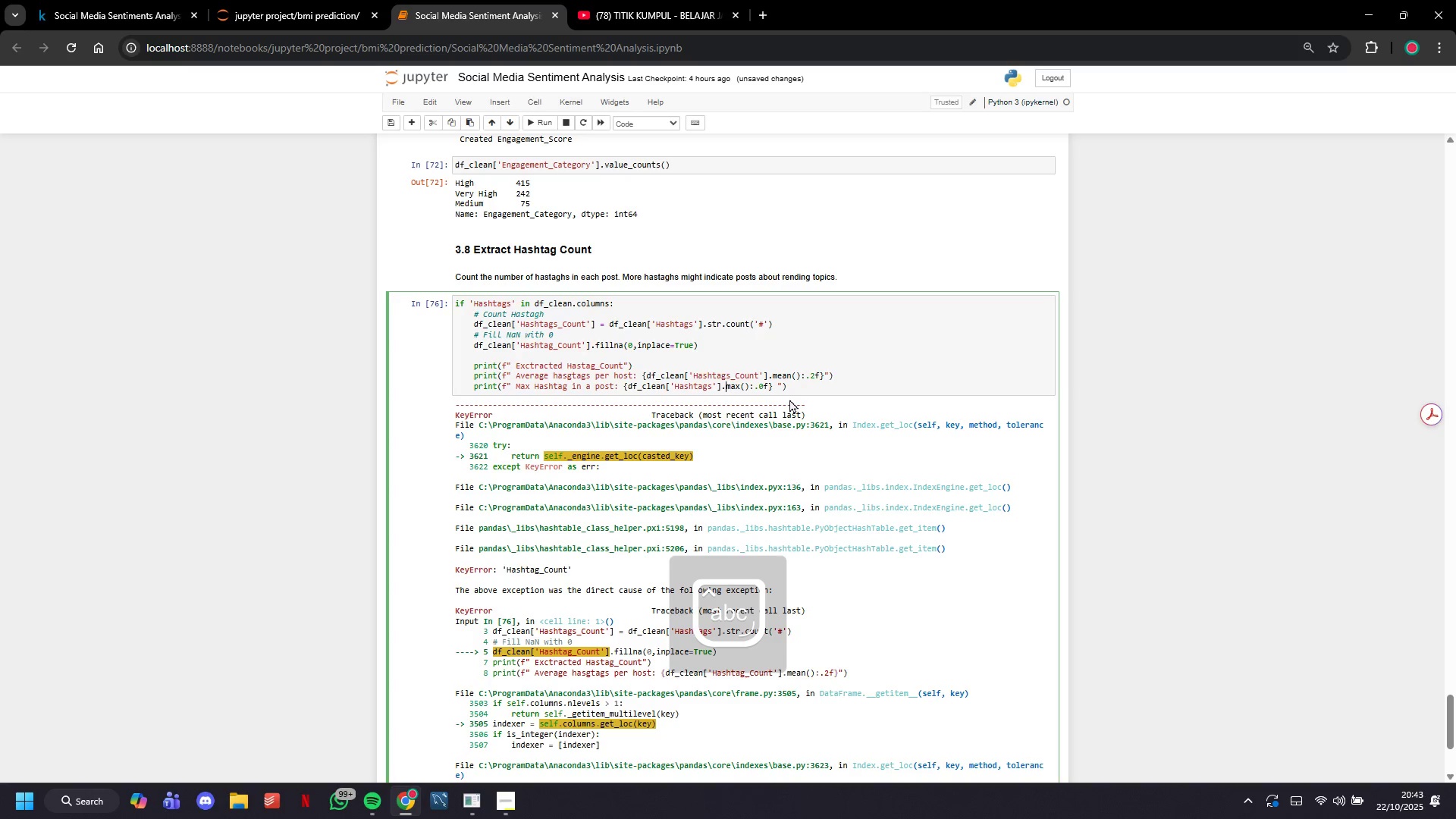 
key(ArrowLeft)
 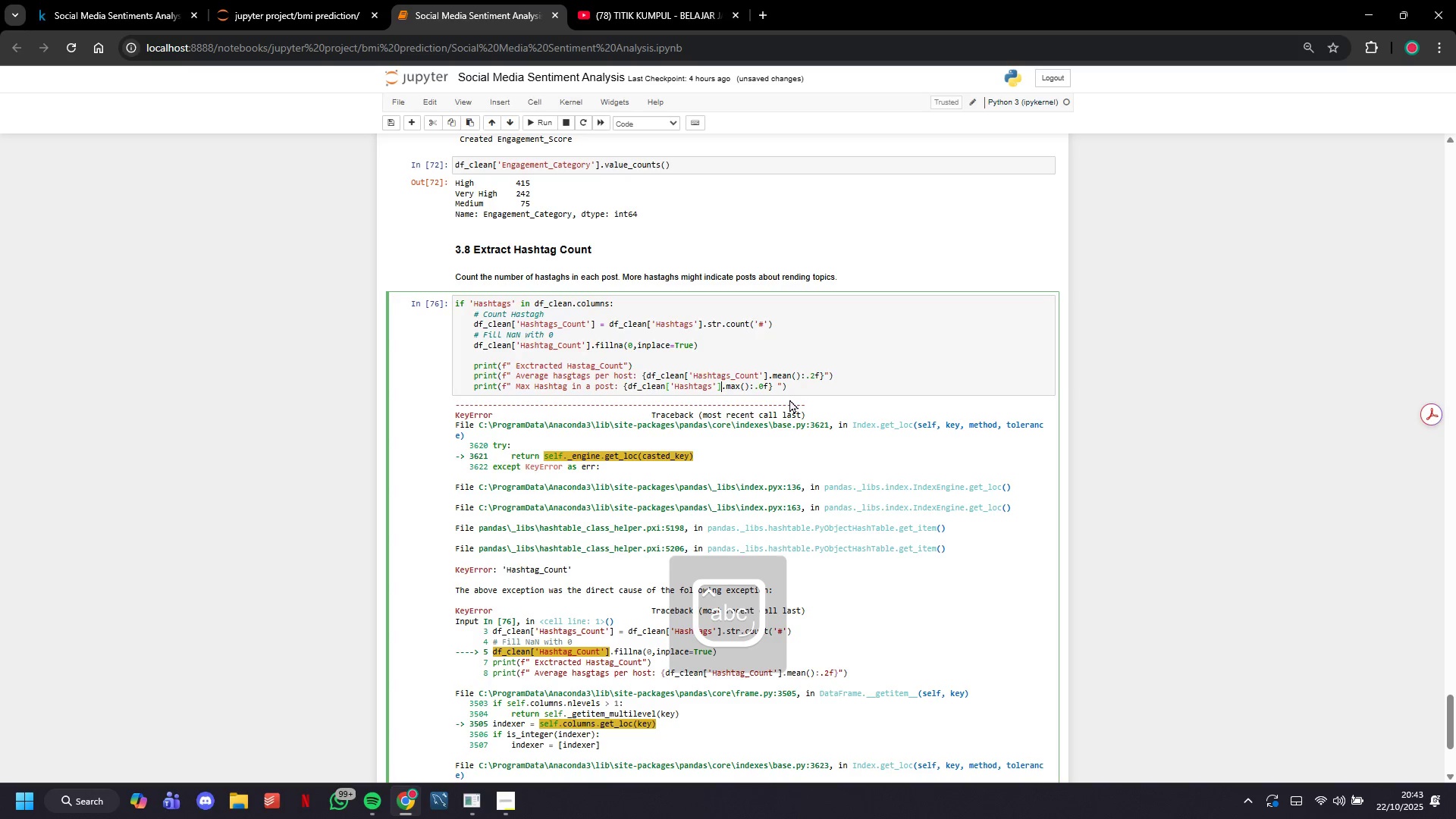 
key(ArrowLeft)
 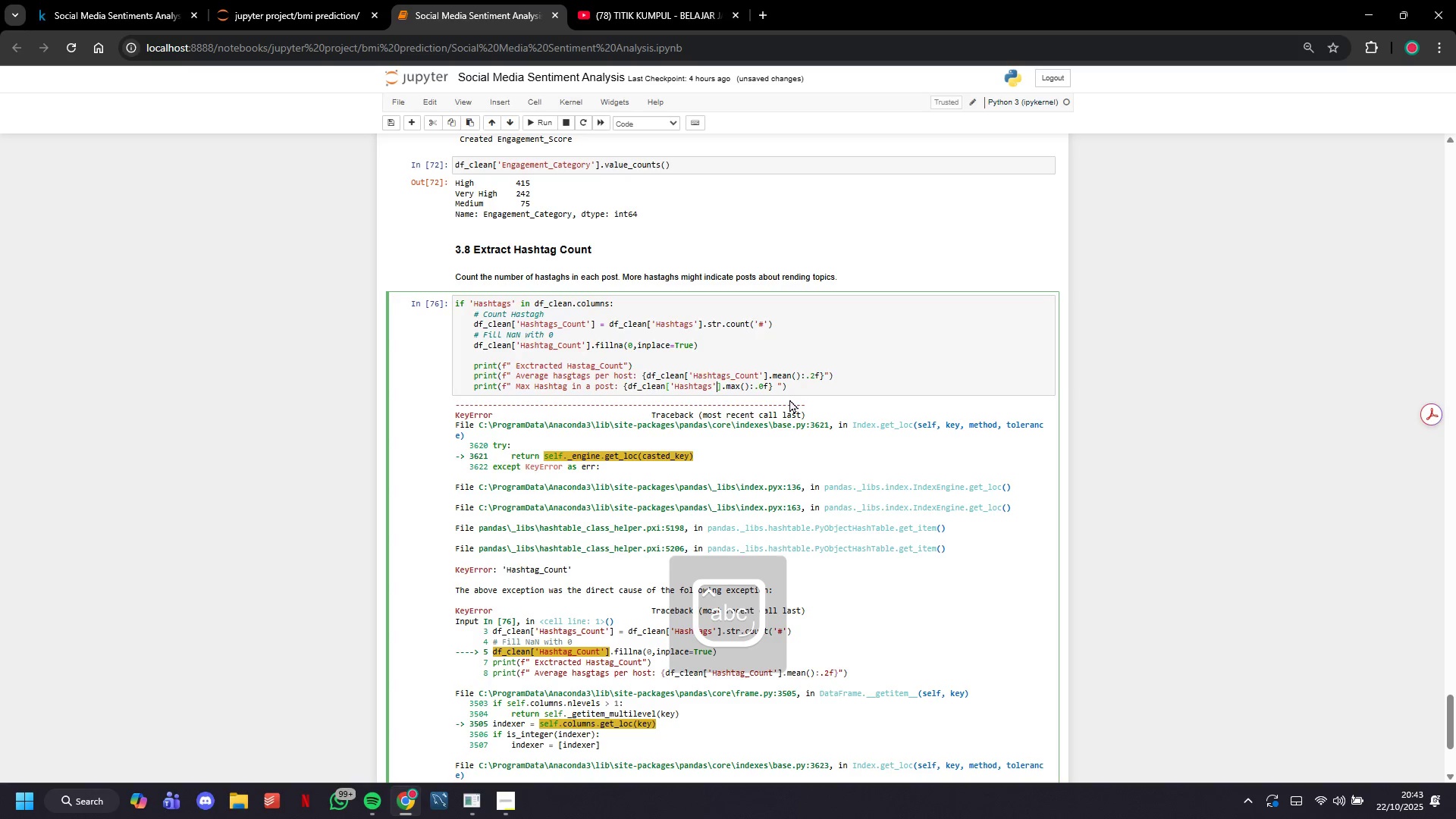 
key(ArrowLeft)
 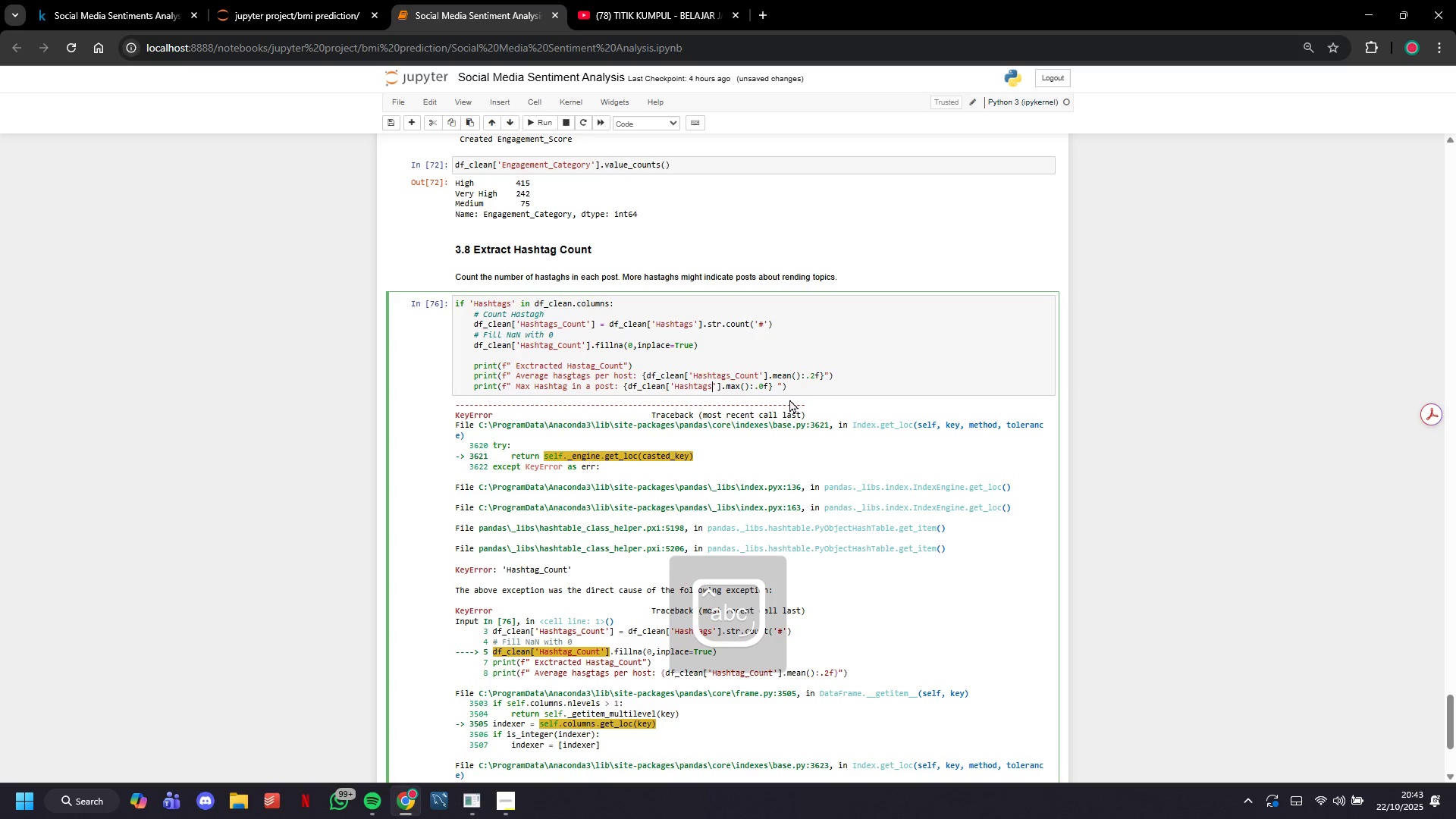 
type(_Count)
 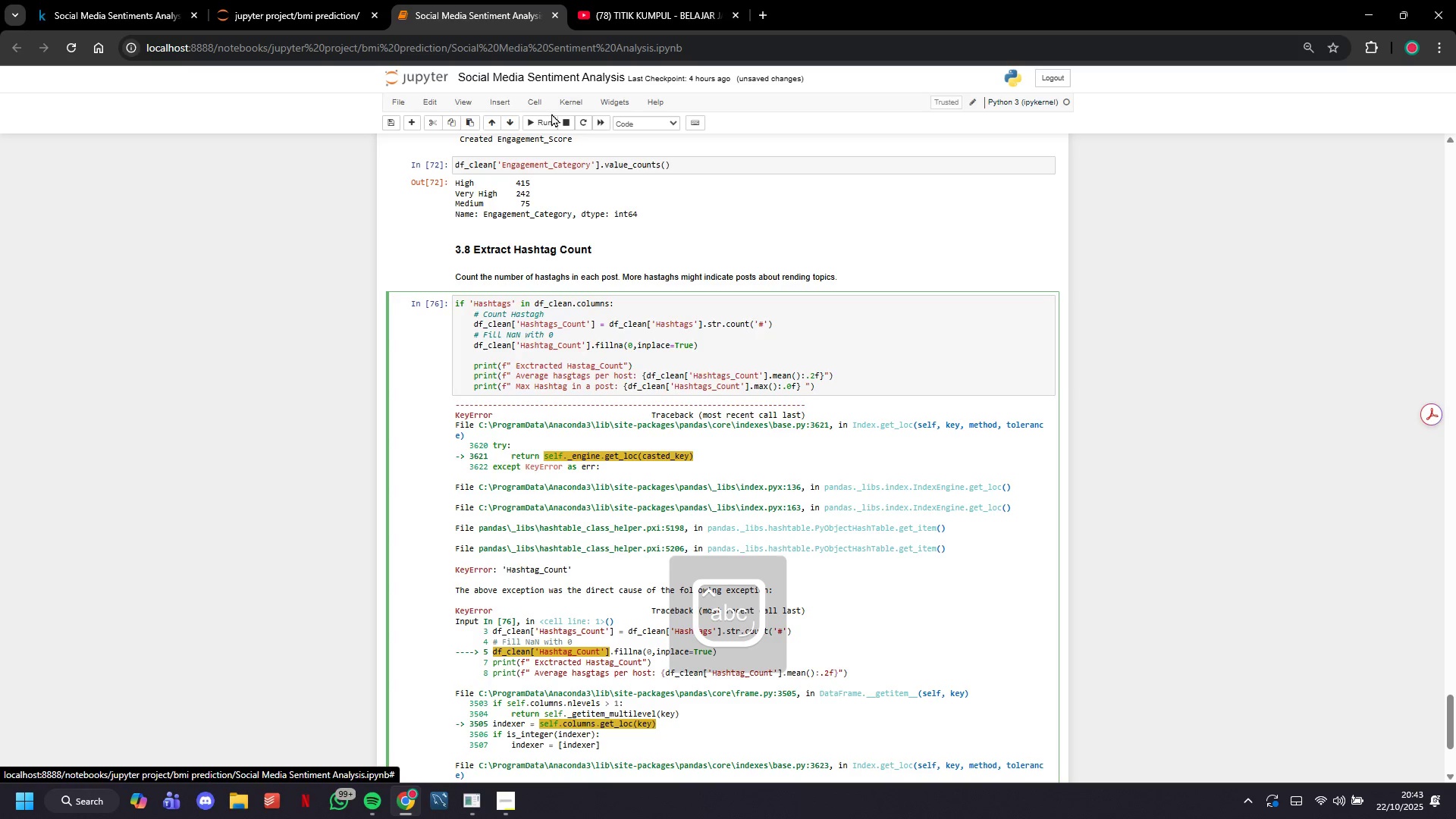 
left_click([548, 122])
 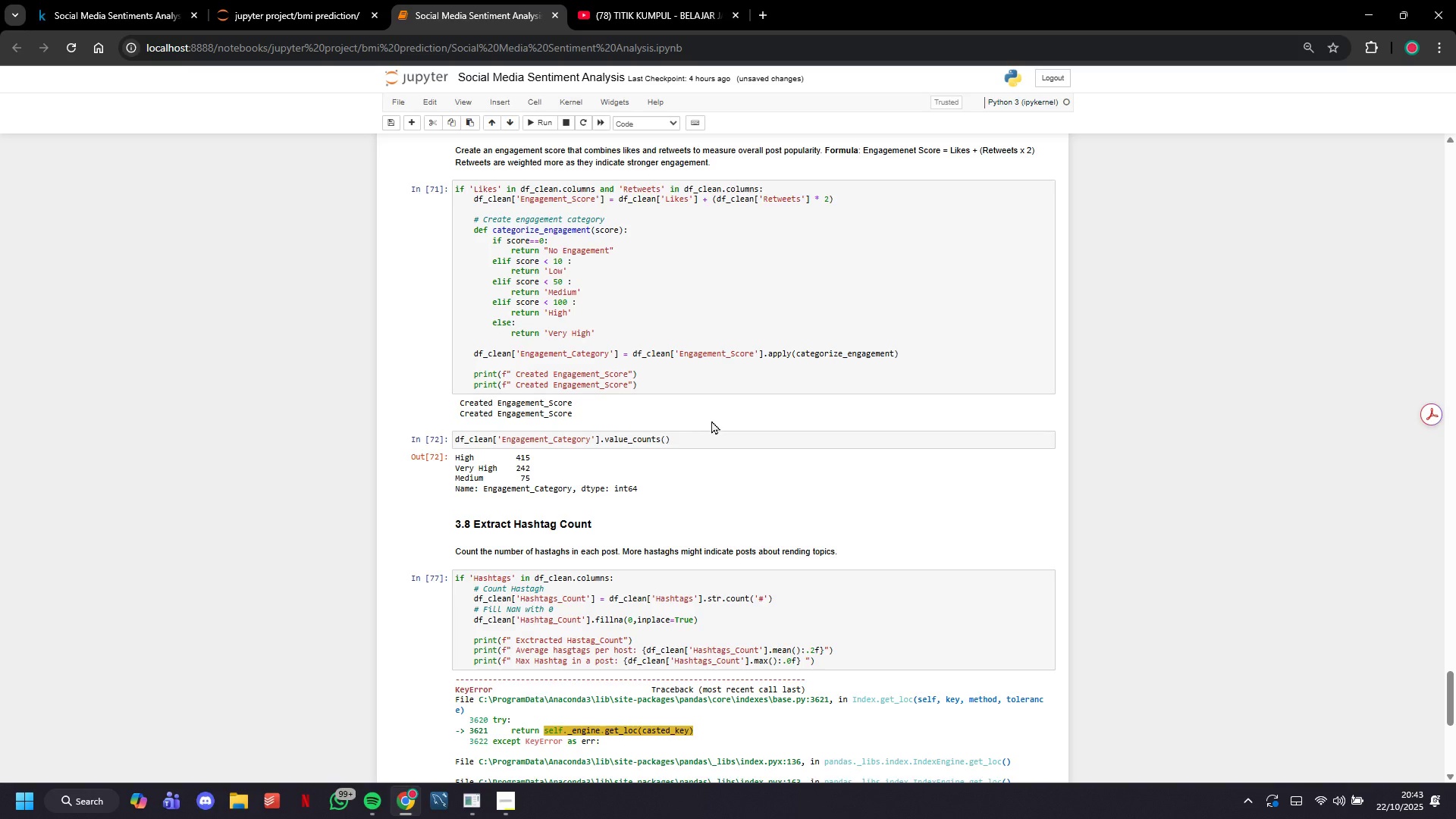 
scroll: coordinate [713, 422], scroll_direction: down, amount: 6.0
 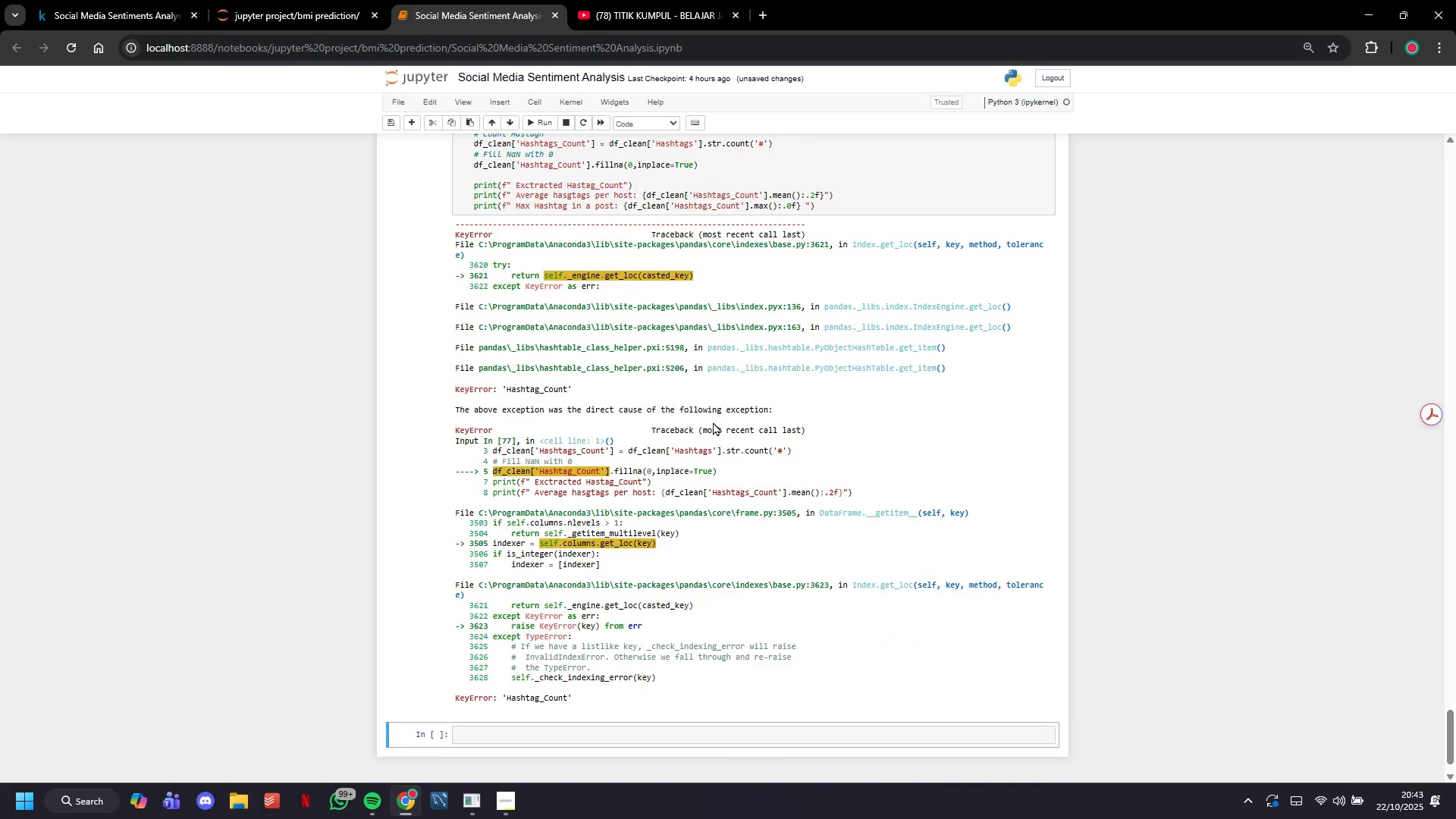 
scroll: coordinate [713, 422], scroll_direction: up, amount: 3.0
 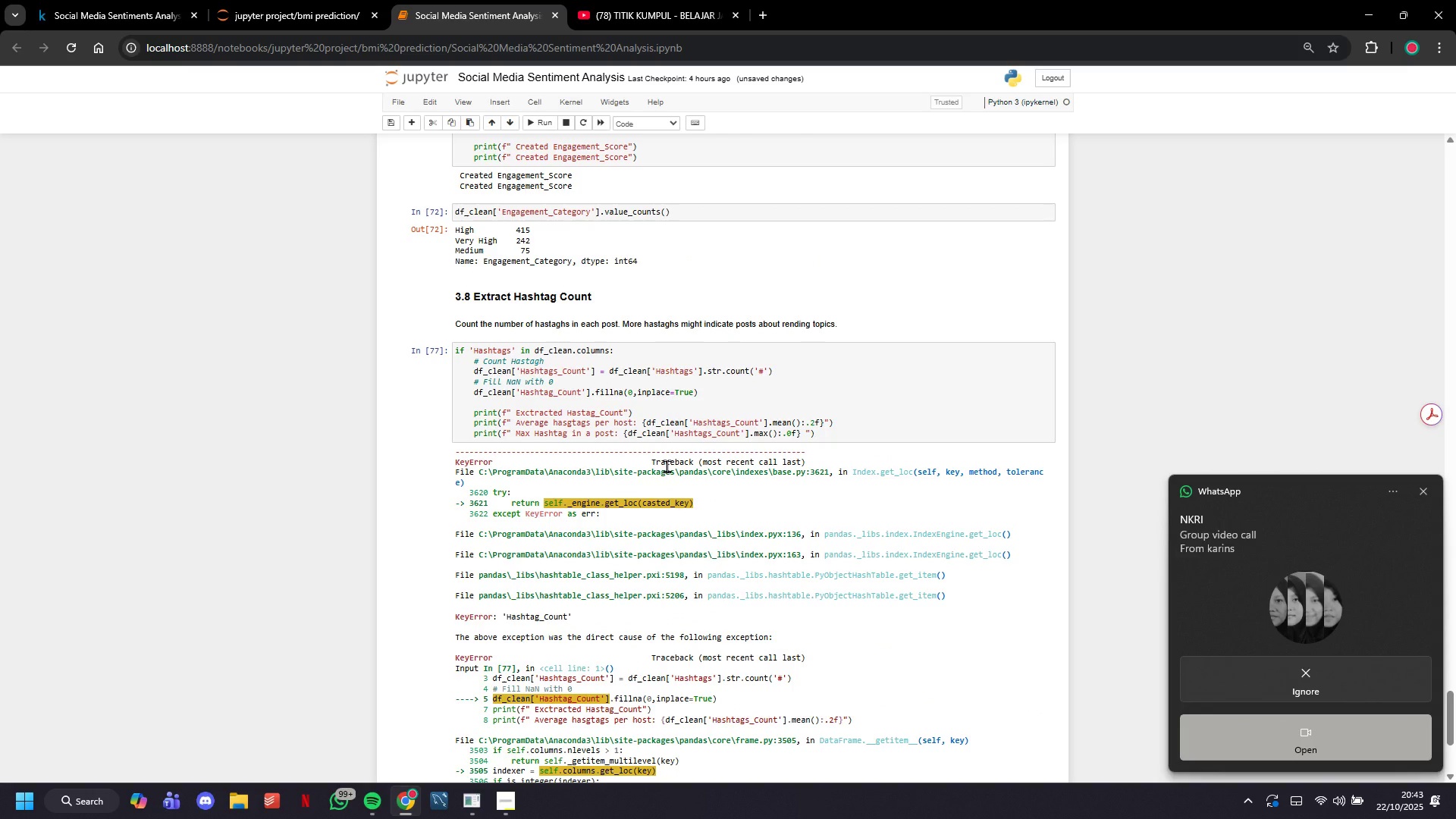 
wait(14.8)
 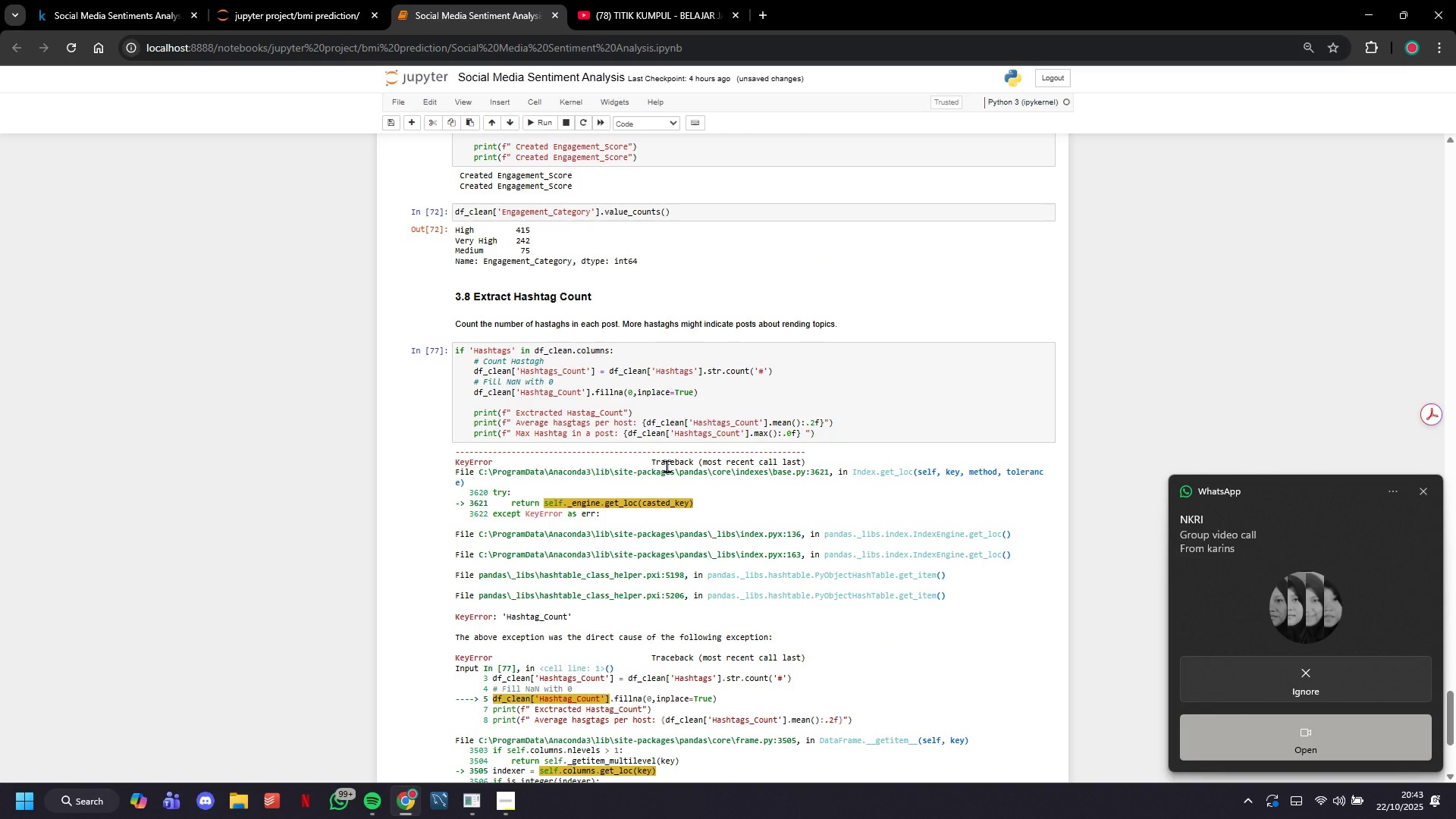 
left_click([1323, 438])
 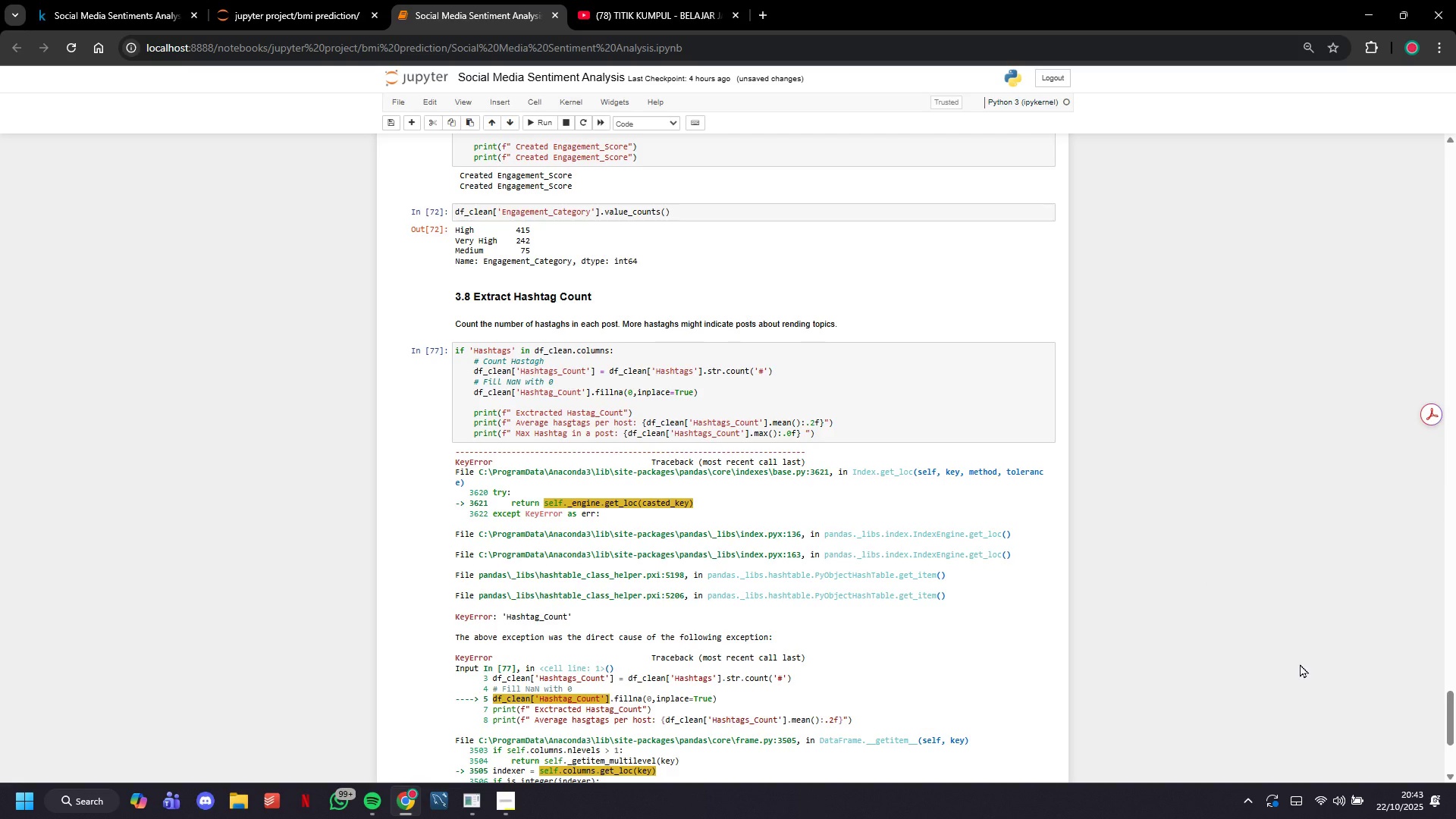 
wait(8.09)
 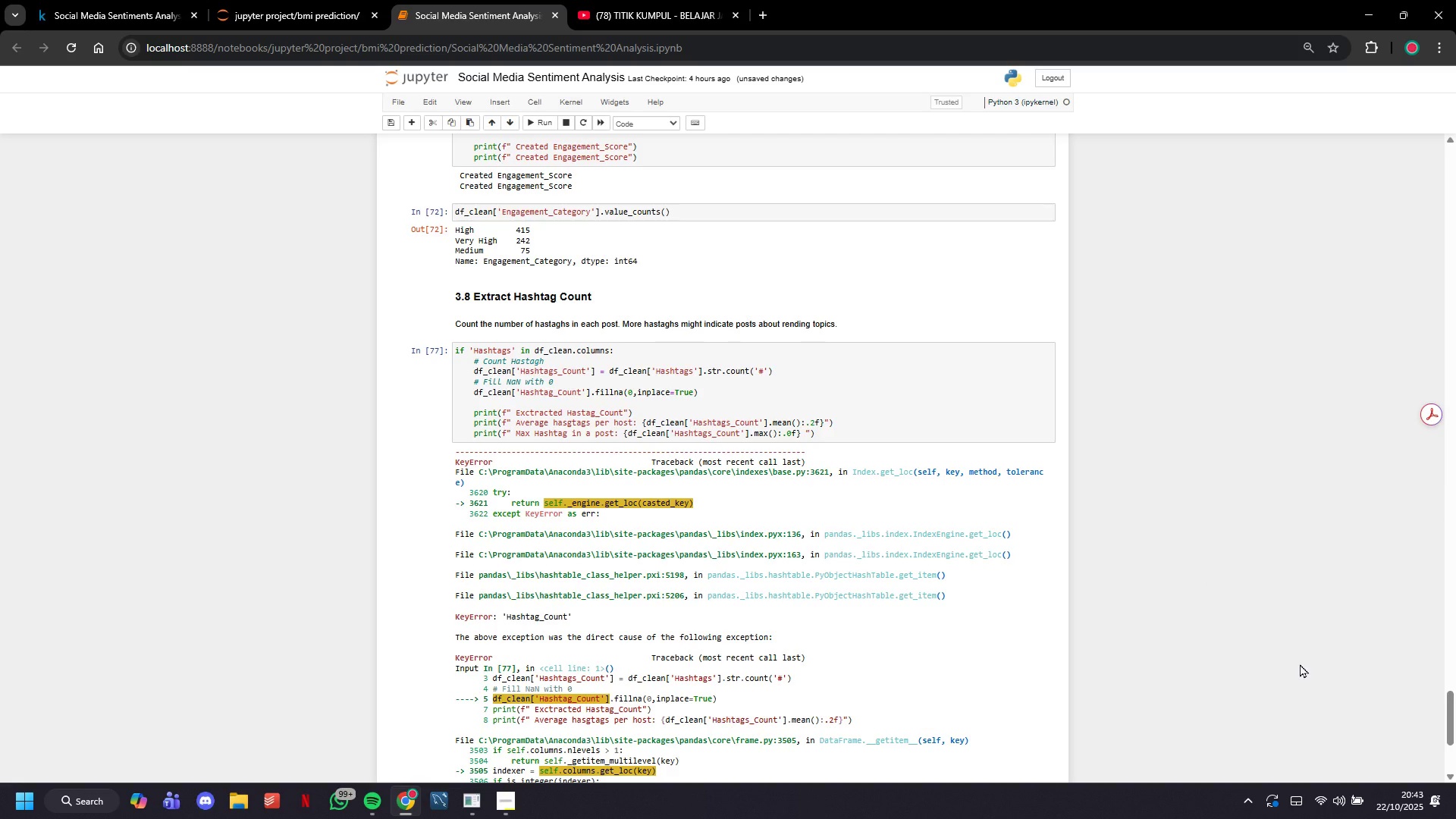 
left_click([582, 392])
 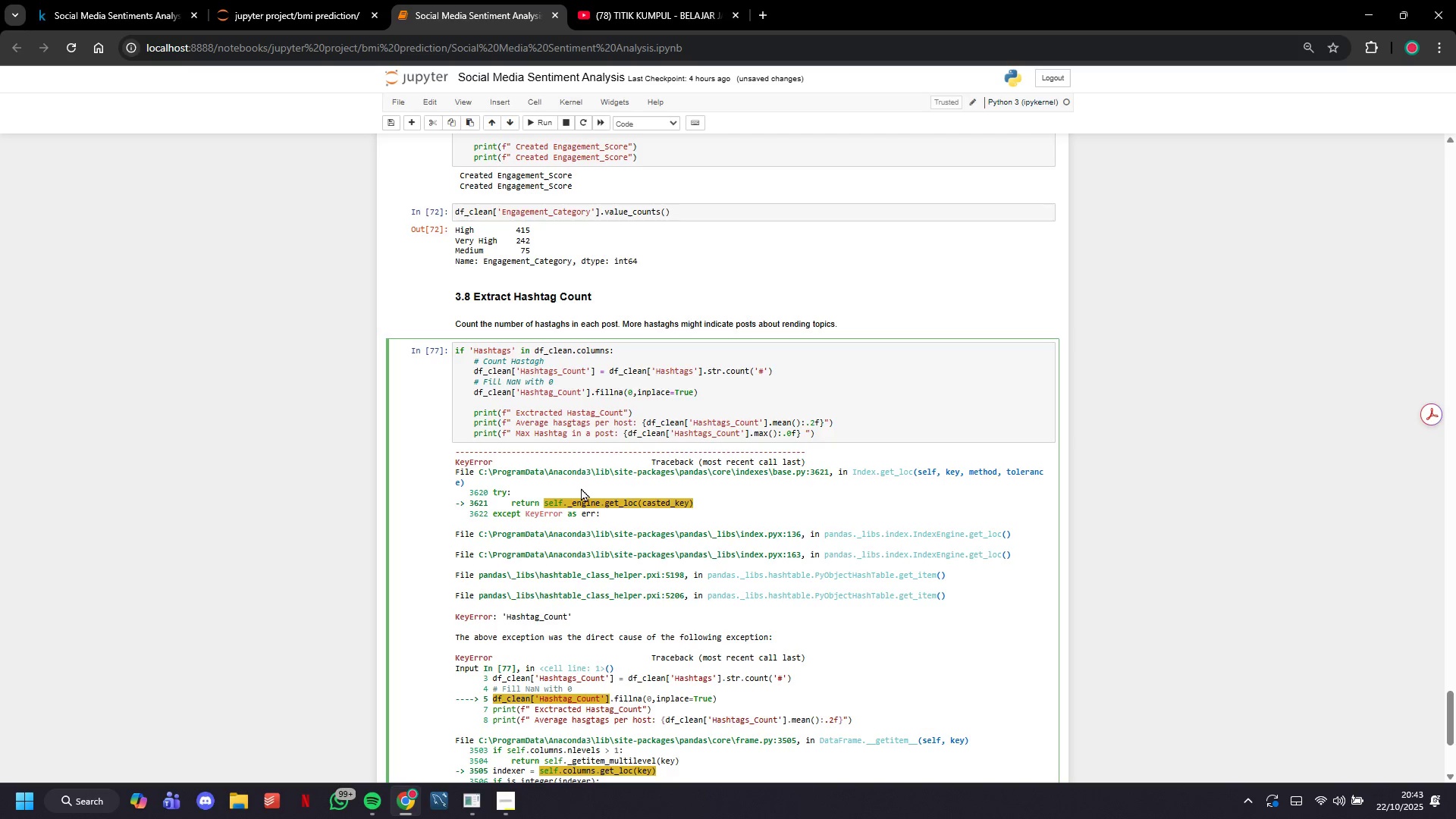 
hold_key(key=Backslash, duration=0.54)
 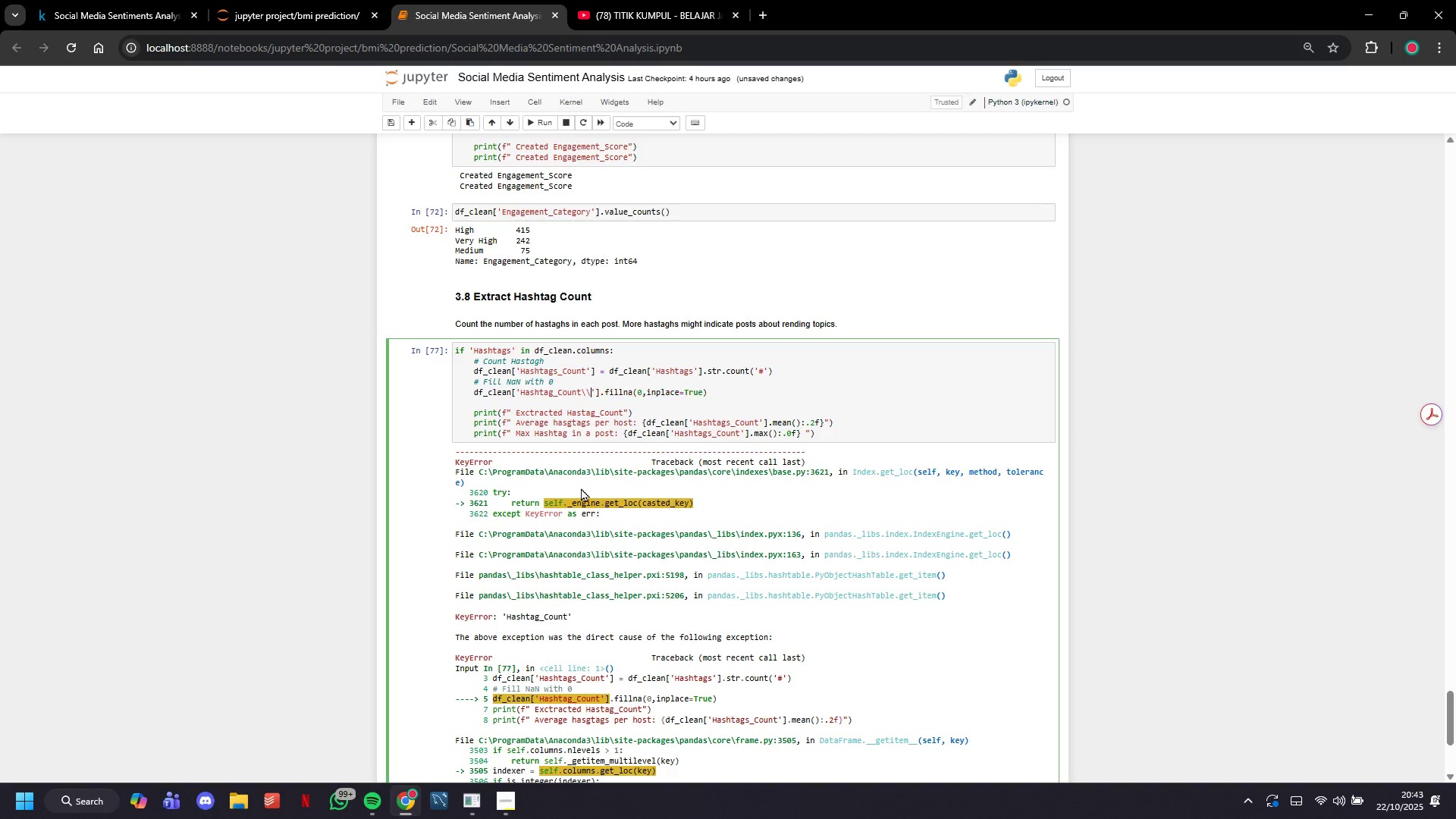 
hold_key(key=Backspace, duration=0.73)
 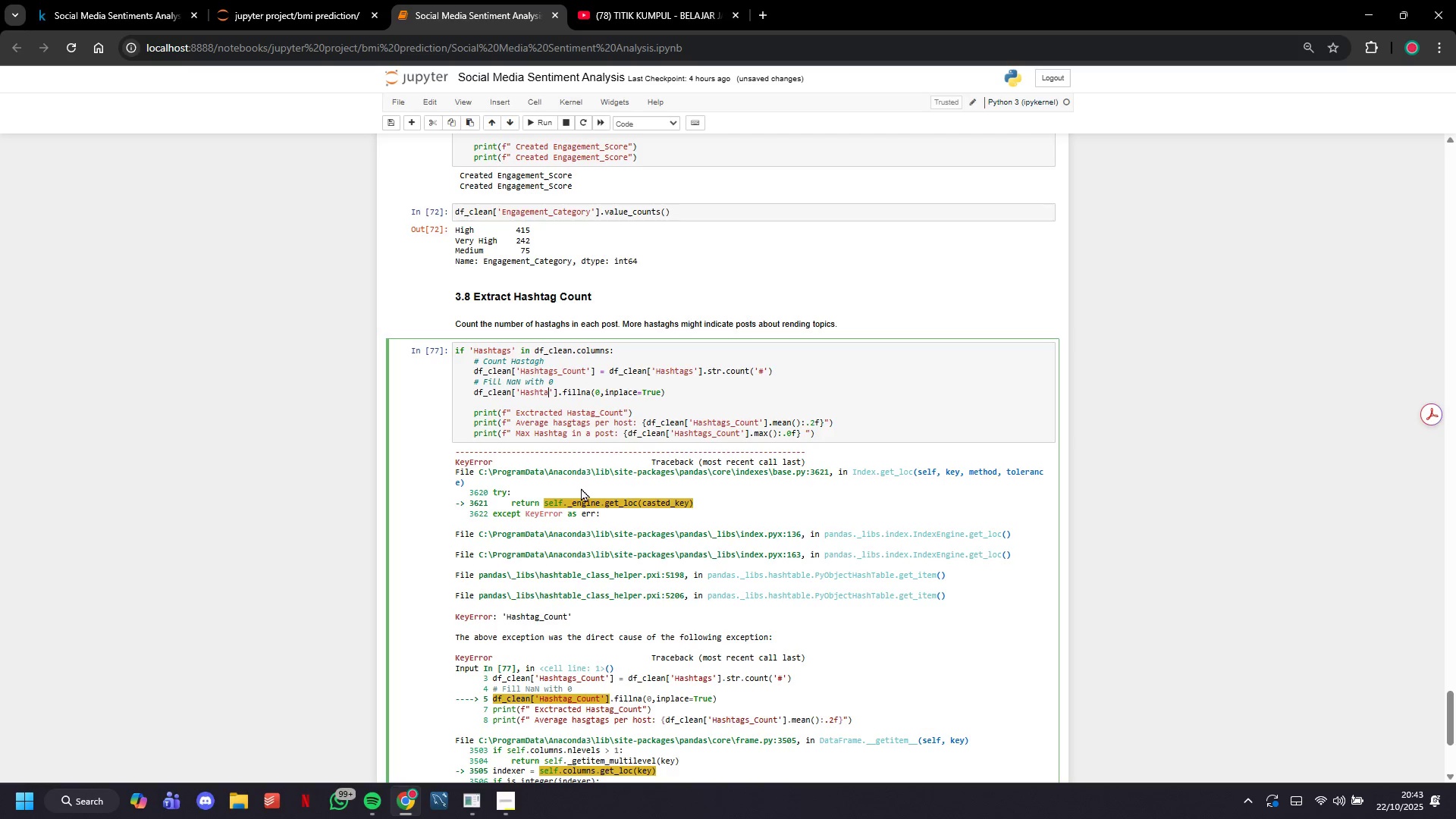 
key(Backspace)
 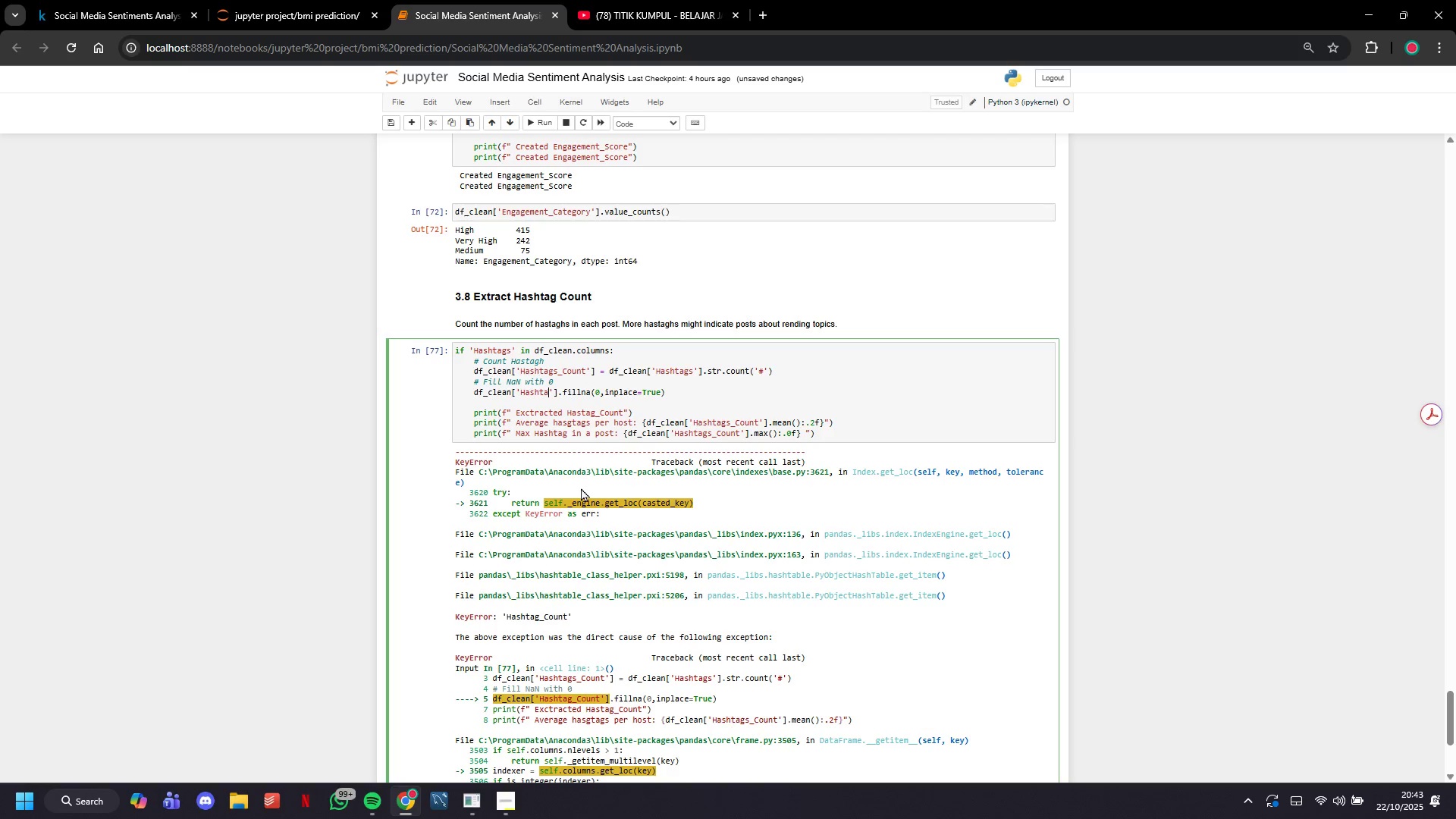 
key(Backspace)
 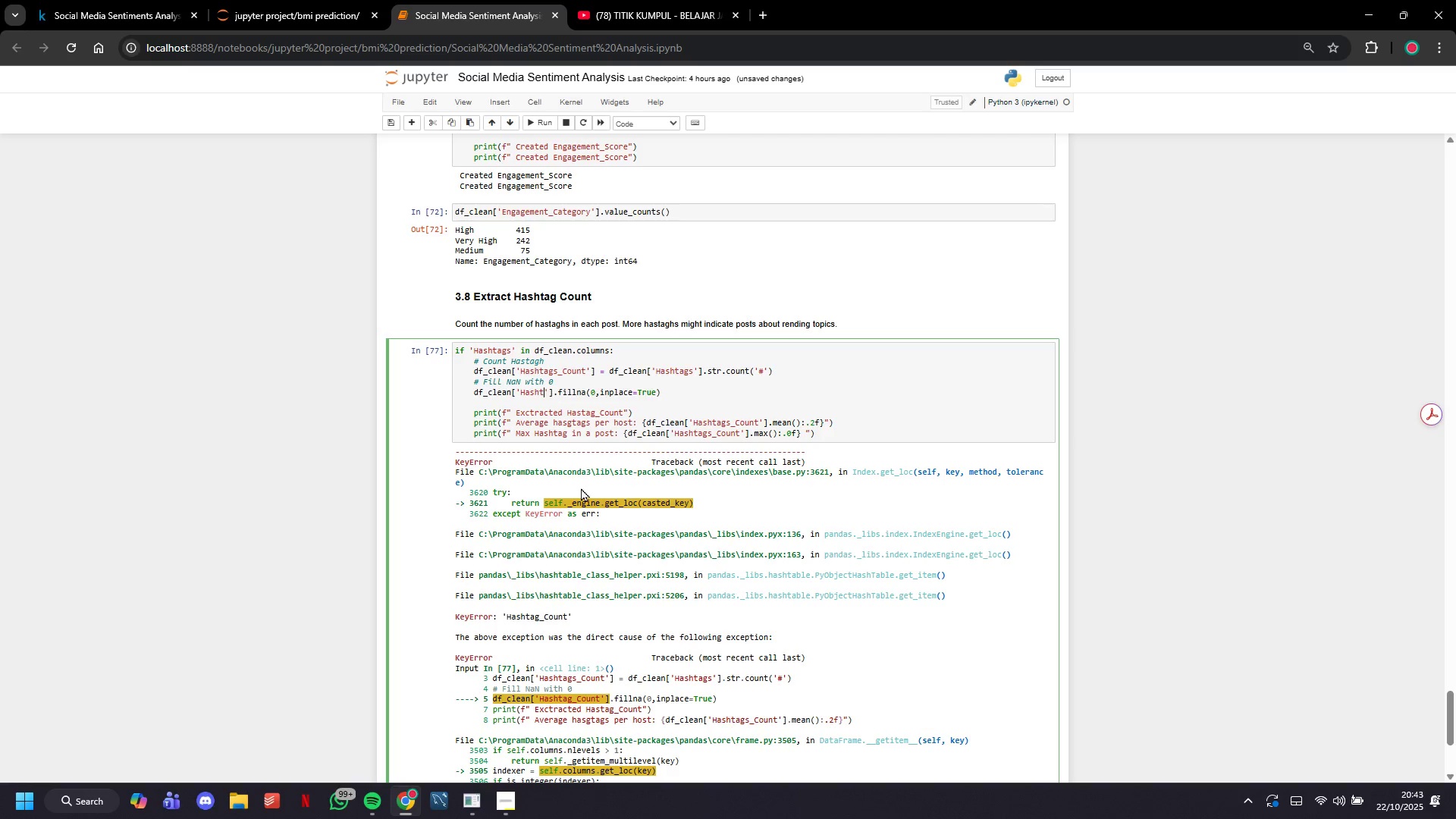 
key(Backspace)
 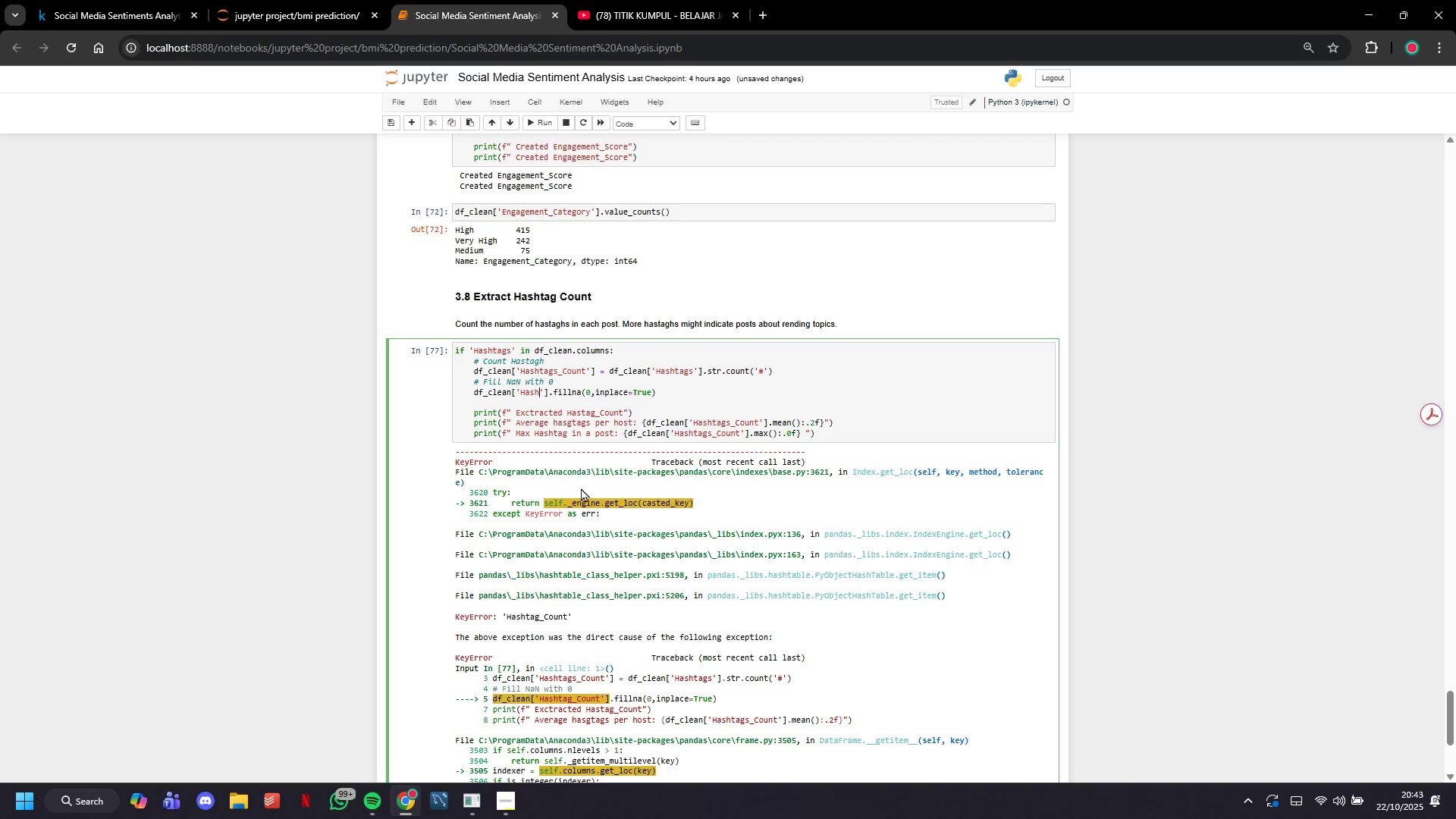 
key(Backspace)
 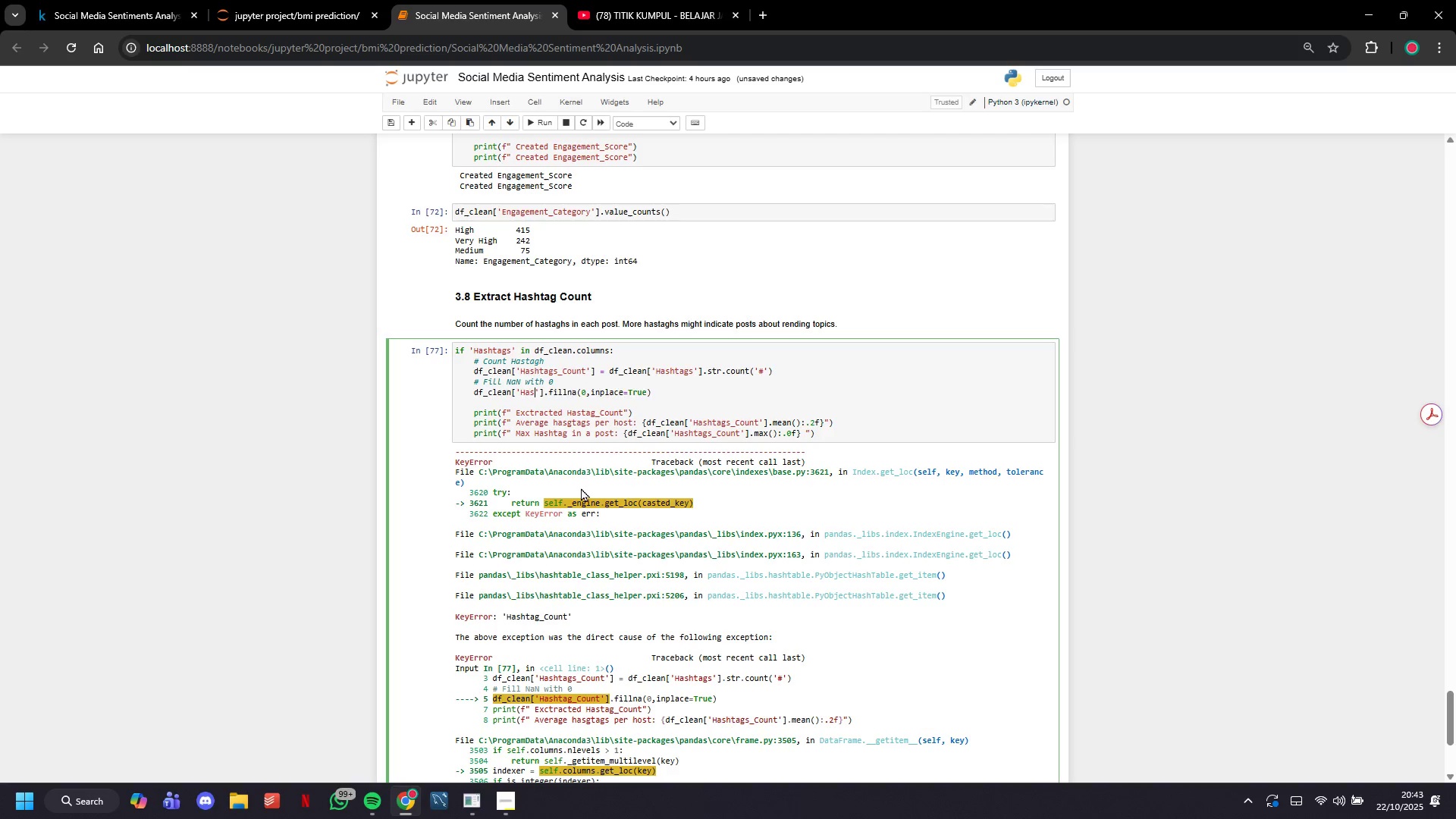 
key(Backspace)
 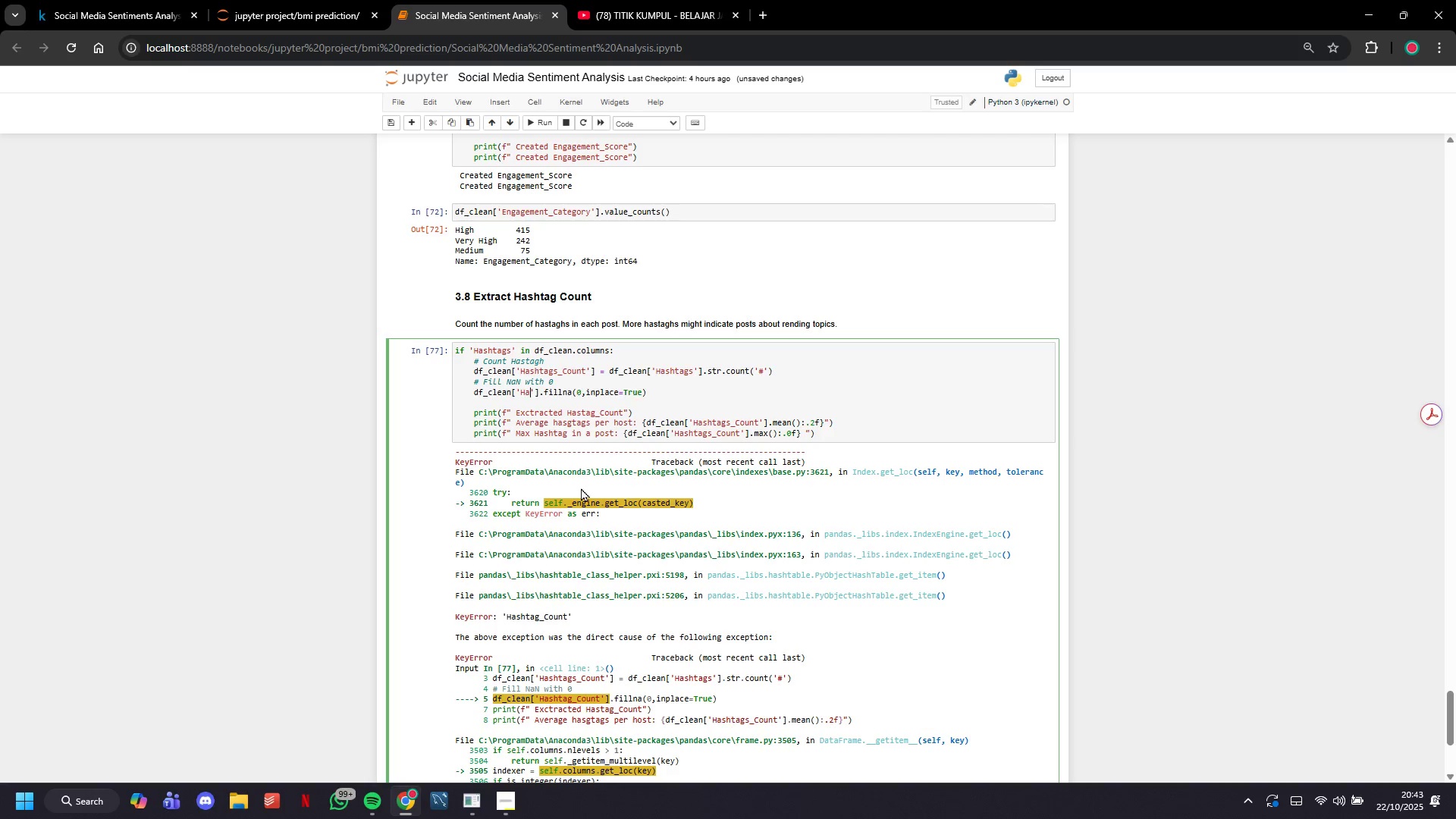 
key(Backspace)
 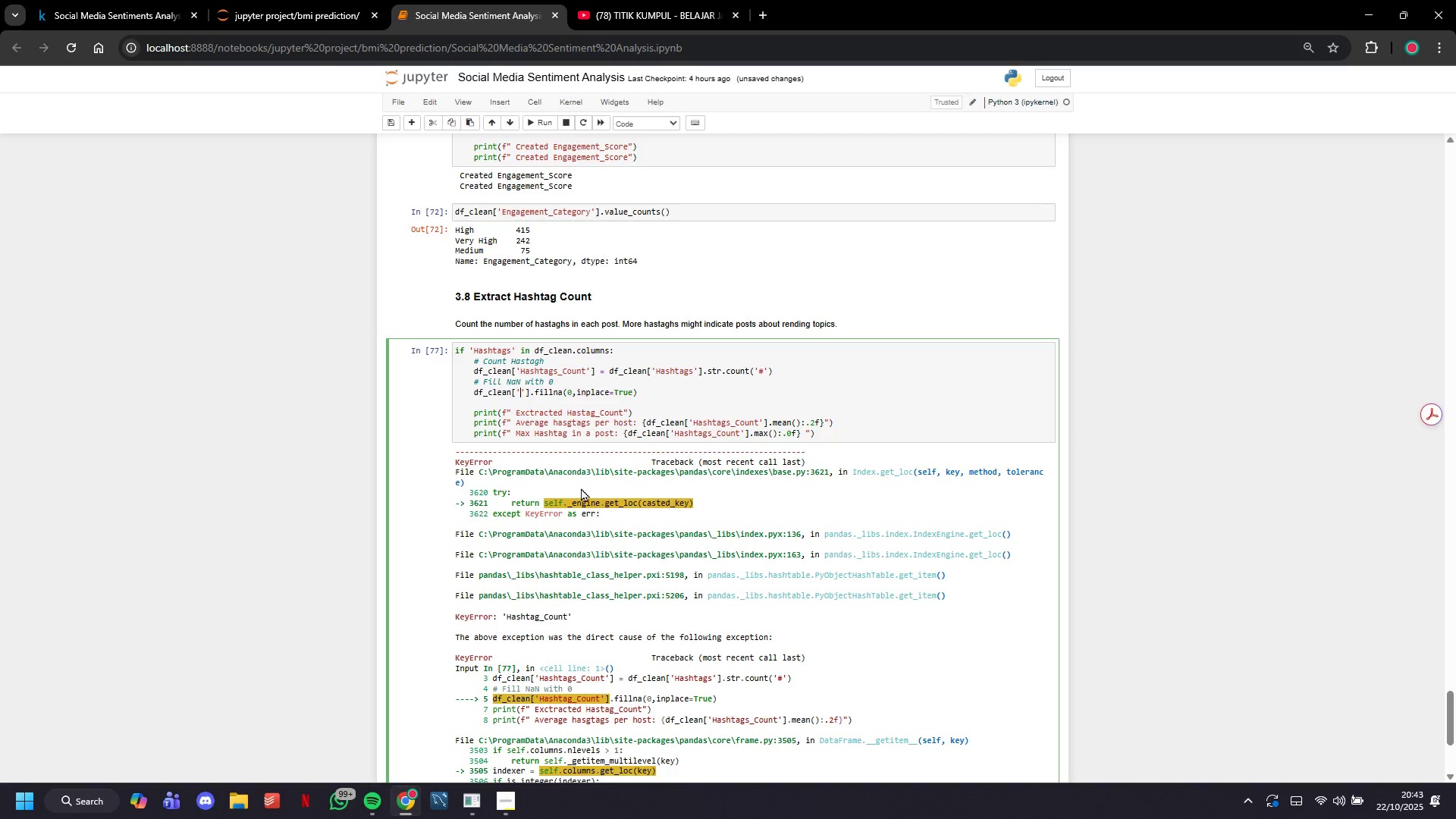 
key(Backspace)
 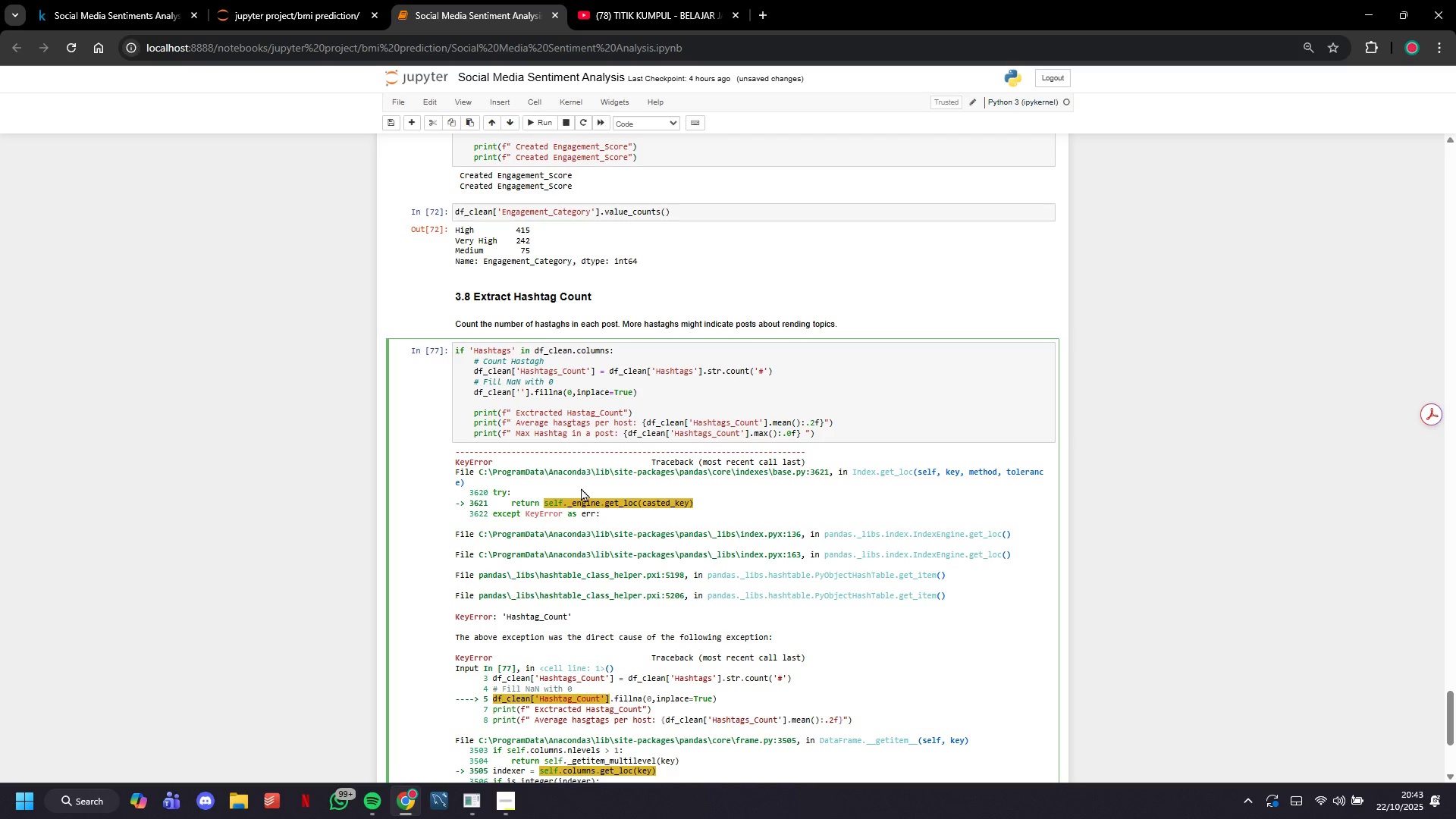 
key(Control+V)
 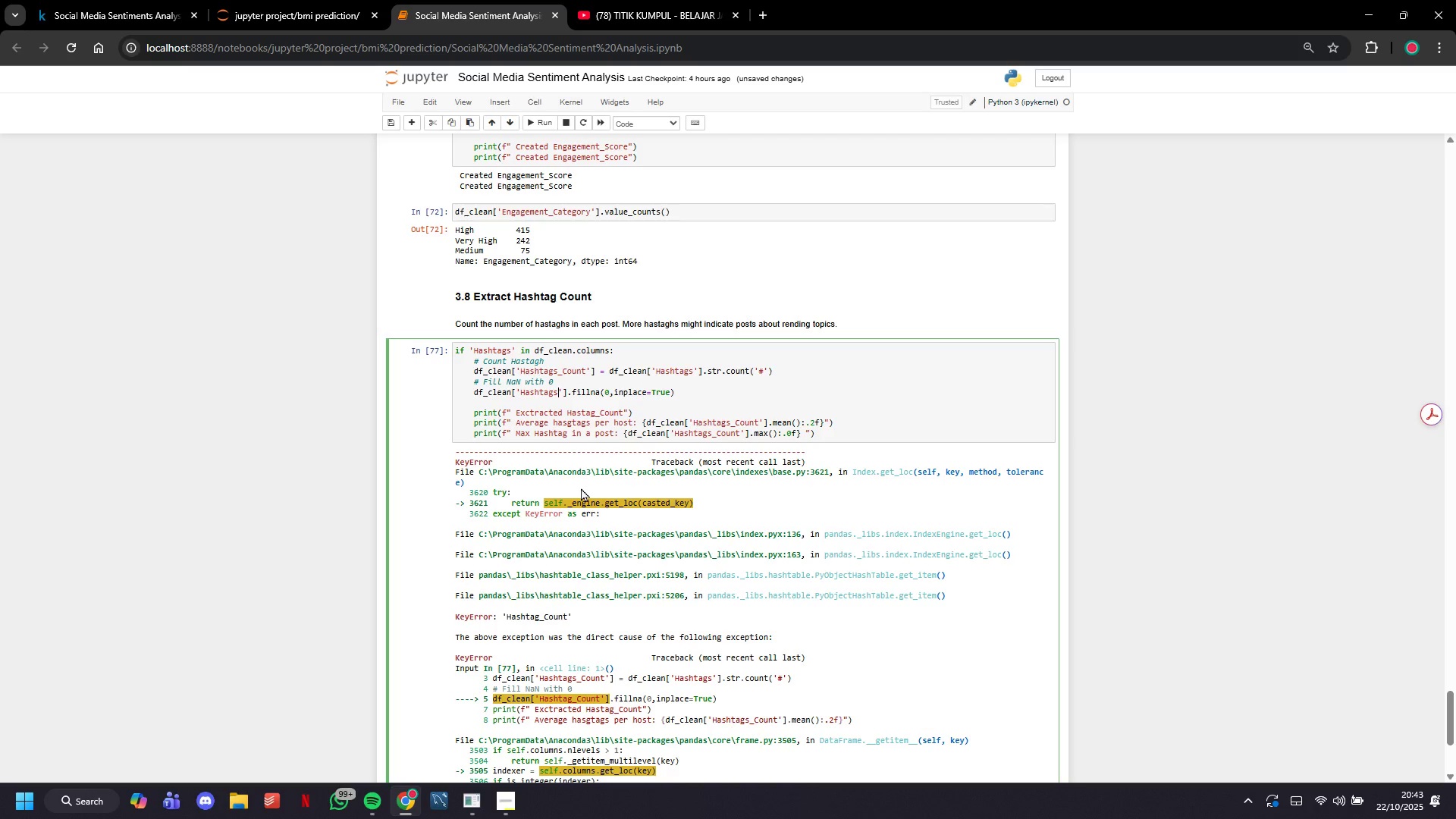 
type(_Count)
key(Backspace)
key(Backspace)
key(Backspace)
key(Backspace)
key(Backspace)
key(Backspace)
 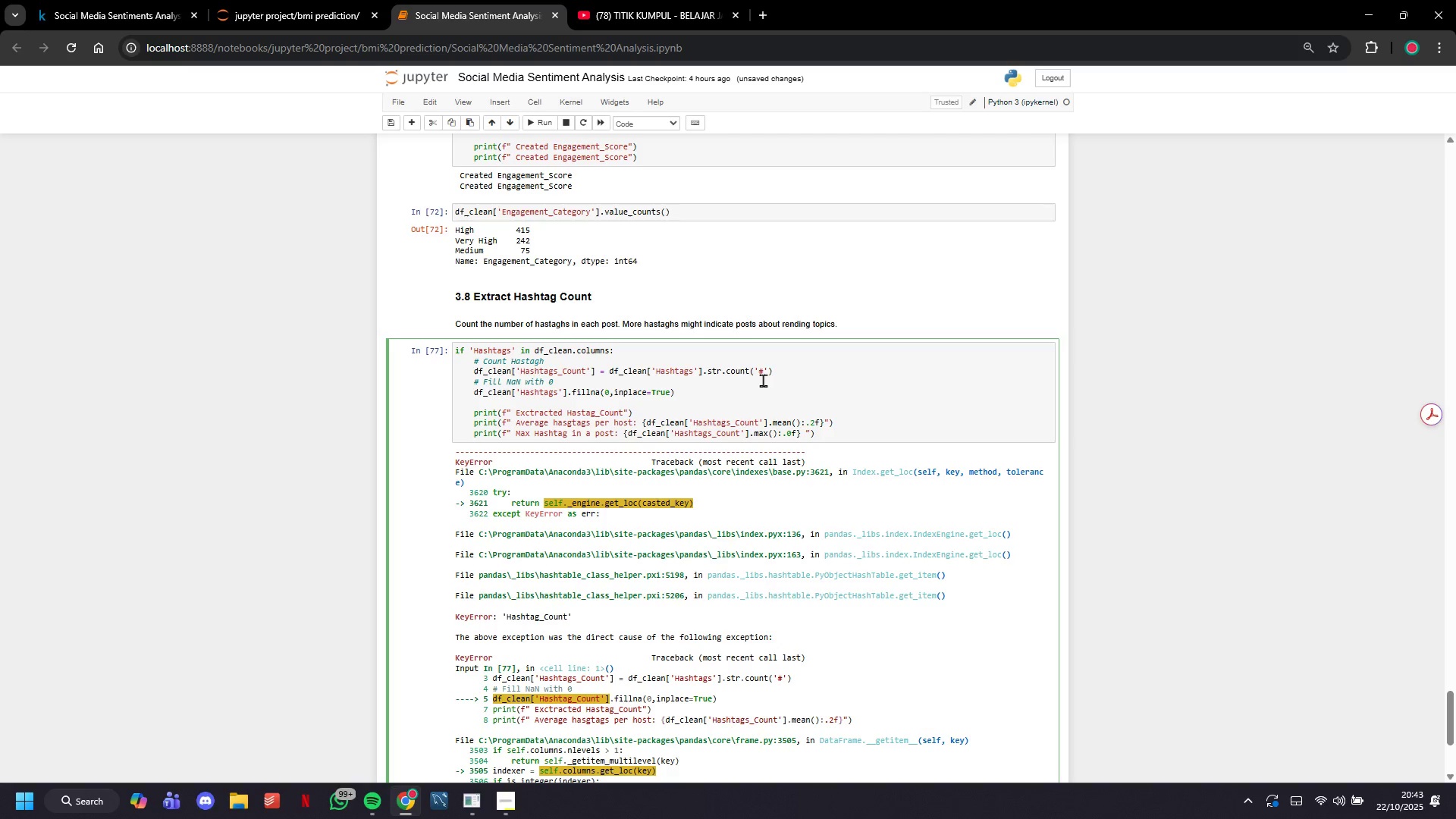 
key(Control+Z)
 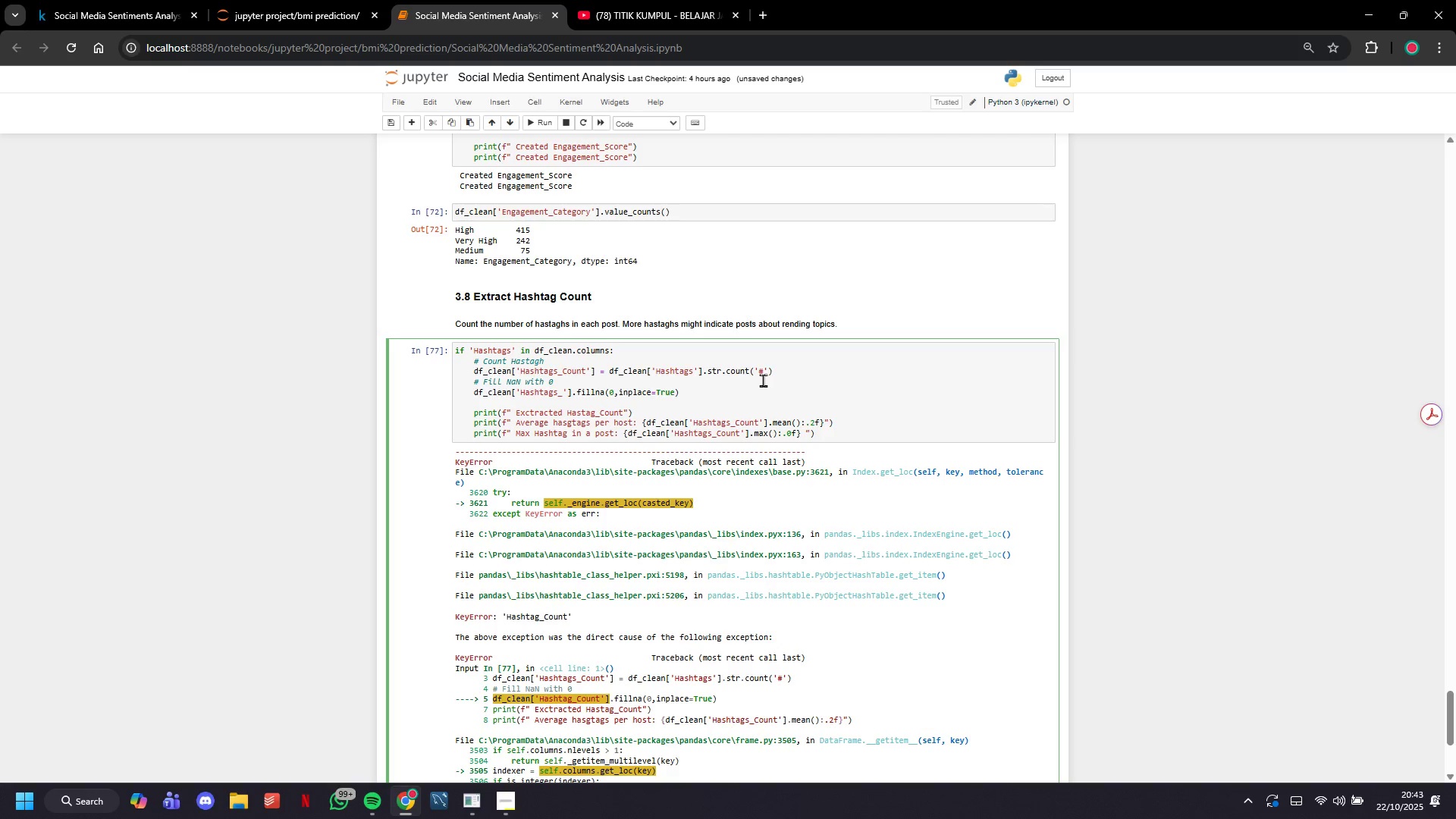 
type(Count)
 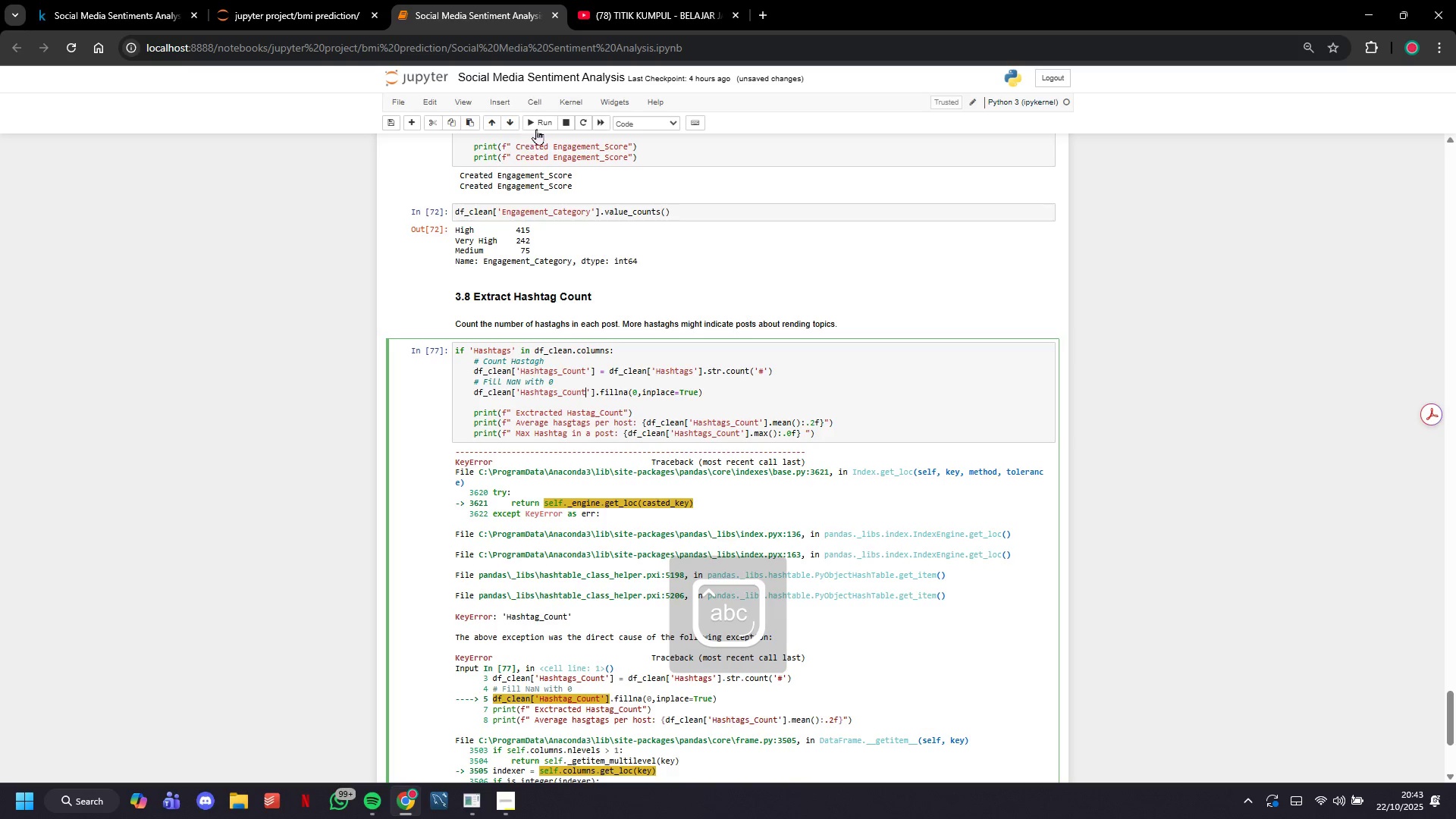 
left_click([538, 127])
 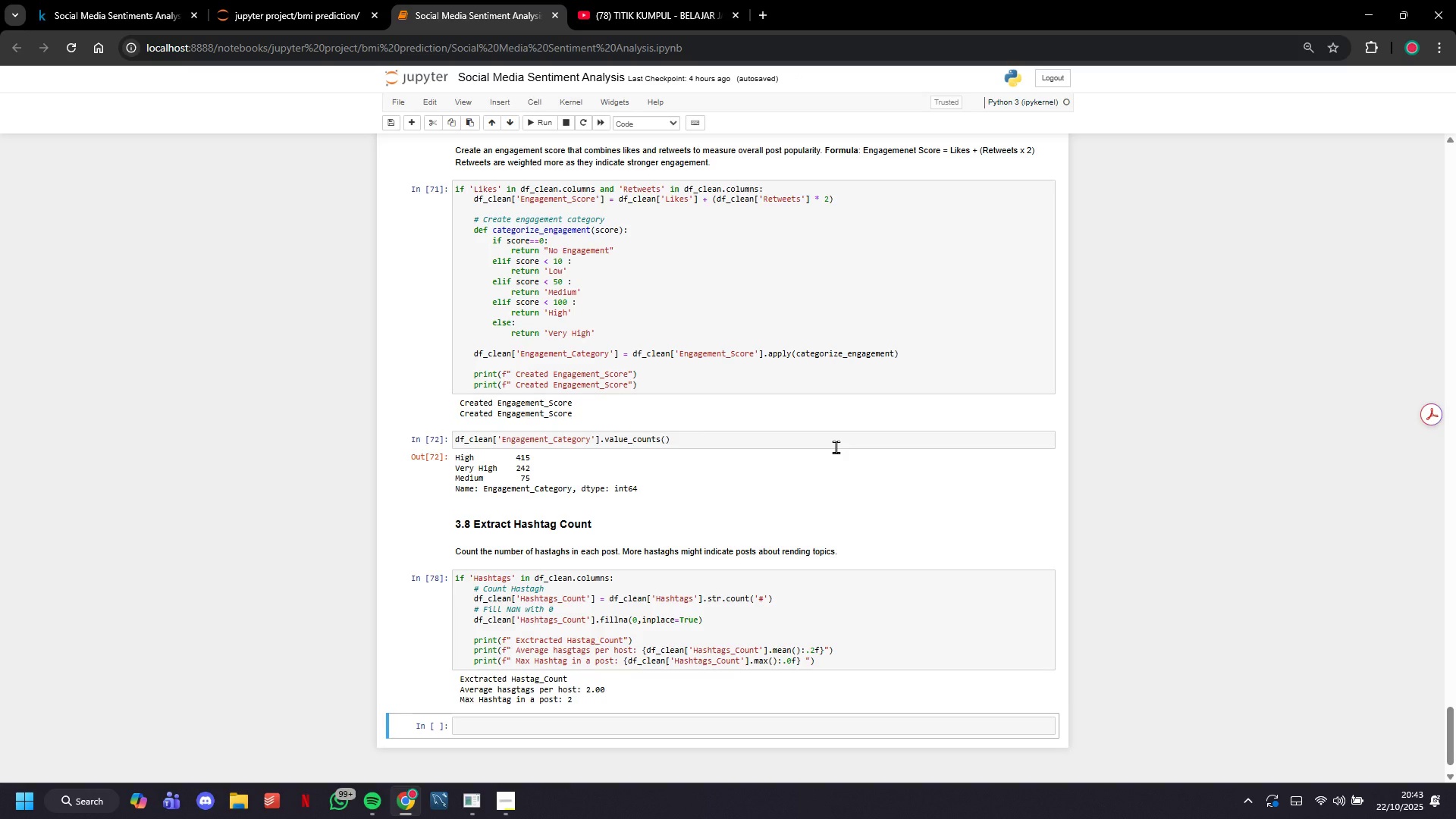 
wait(6.4)
 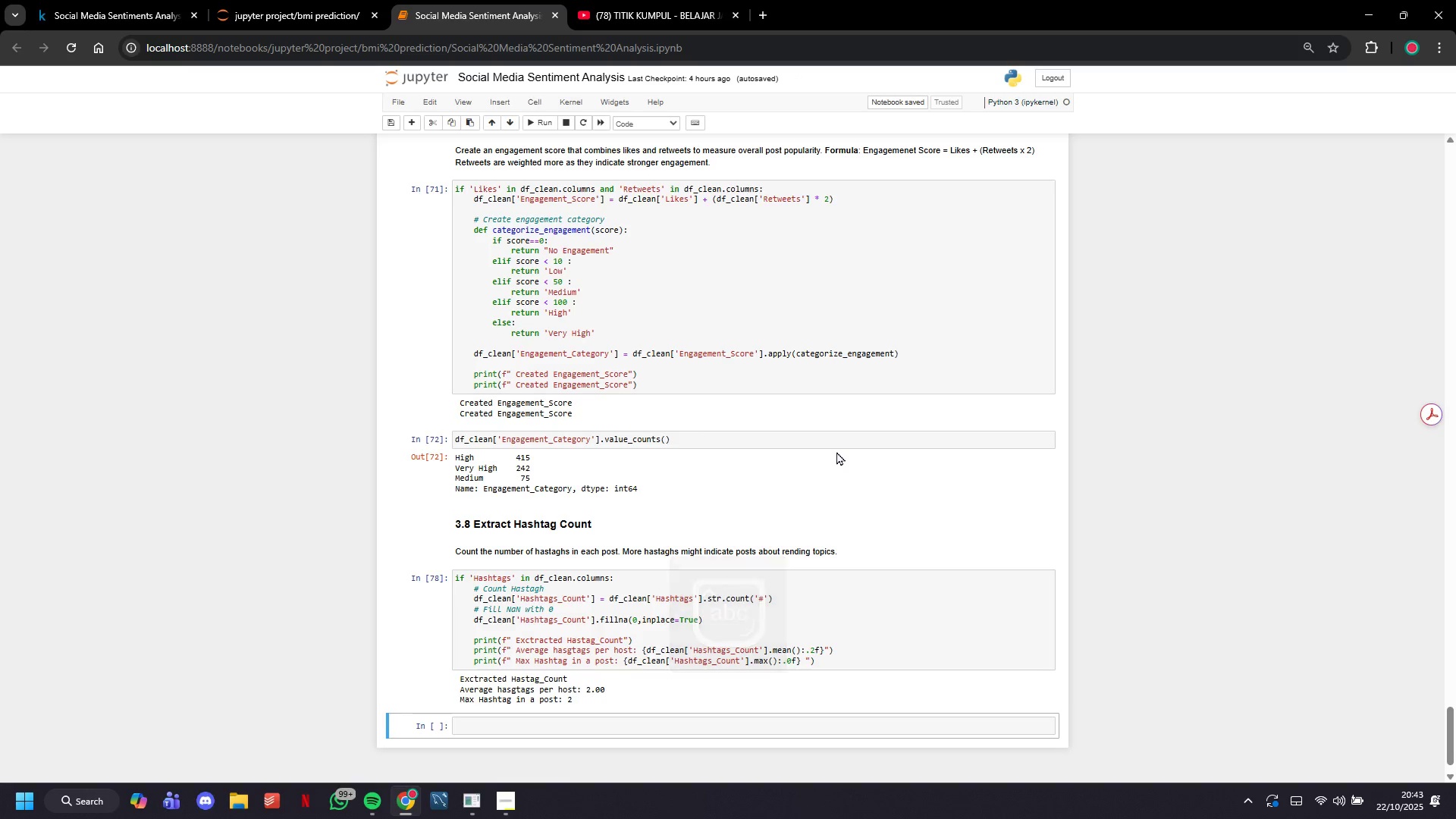 
left_click([491, 725])
 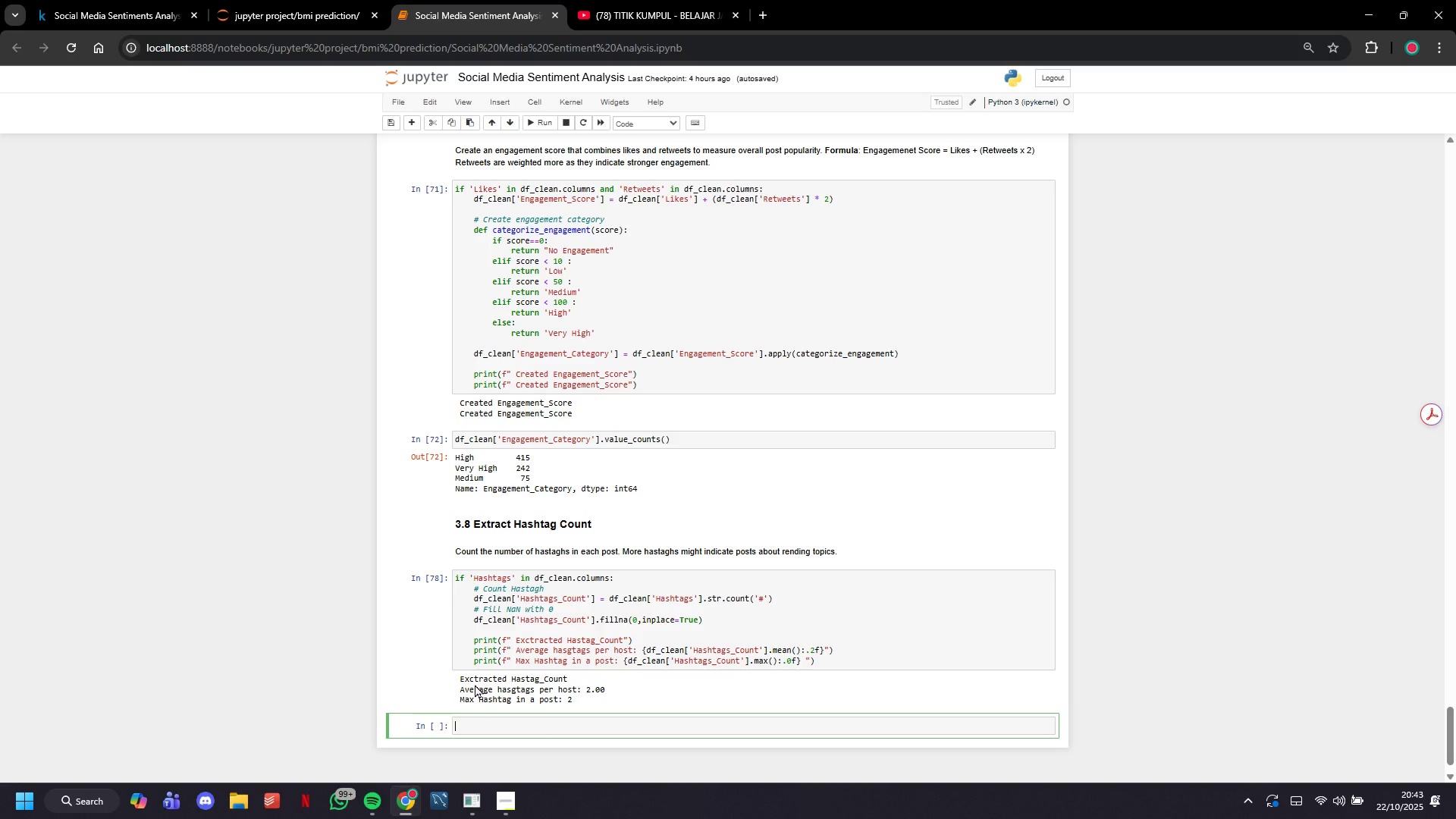 
type(df[')
 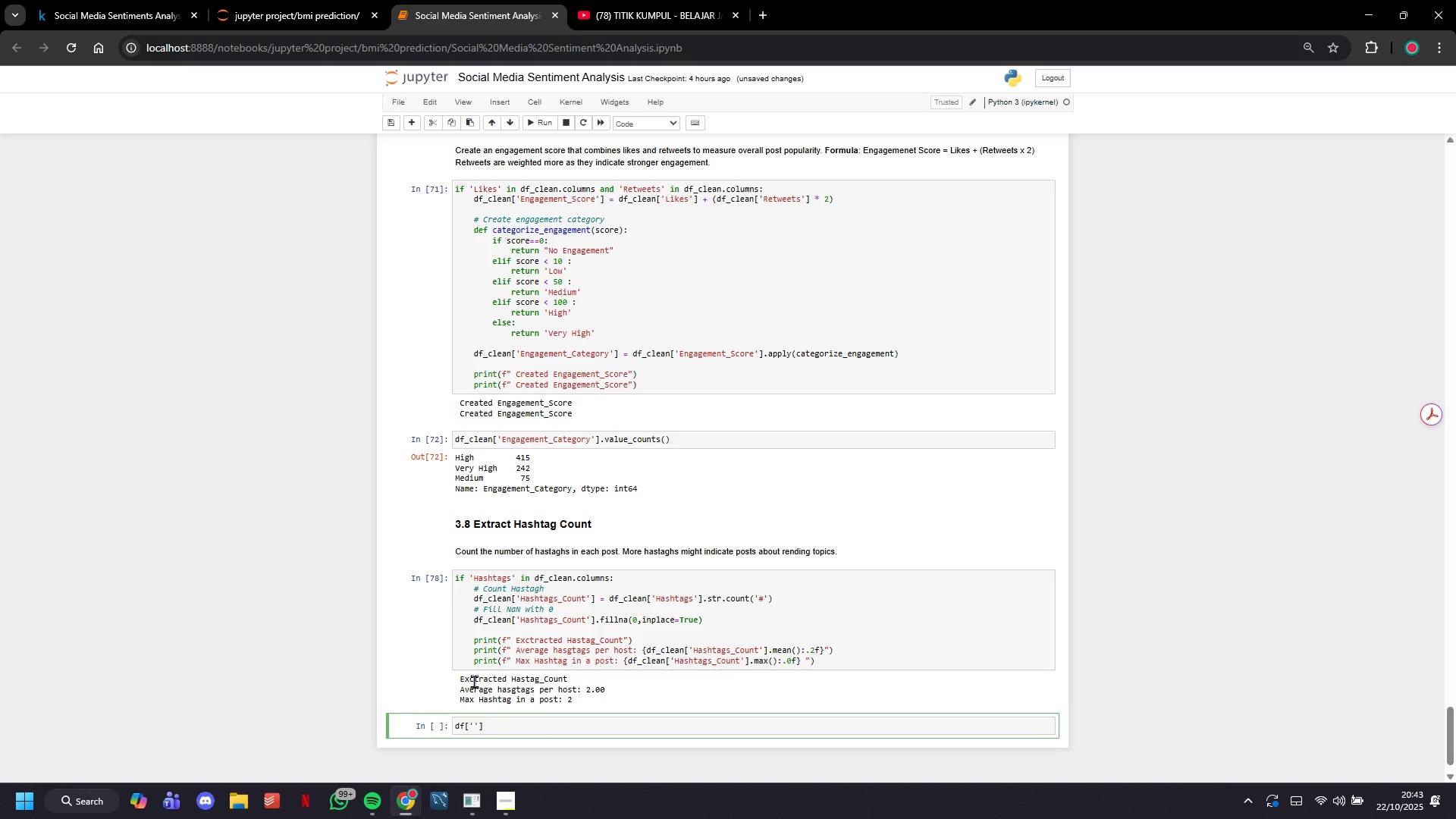 
key(Control+V)
 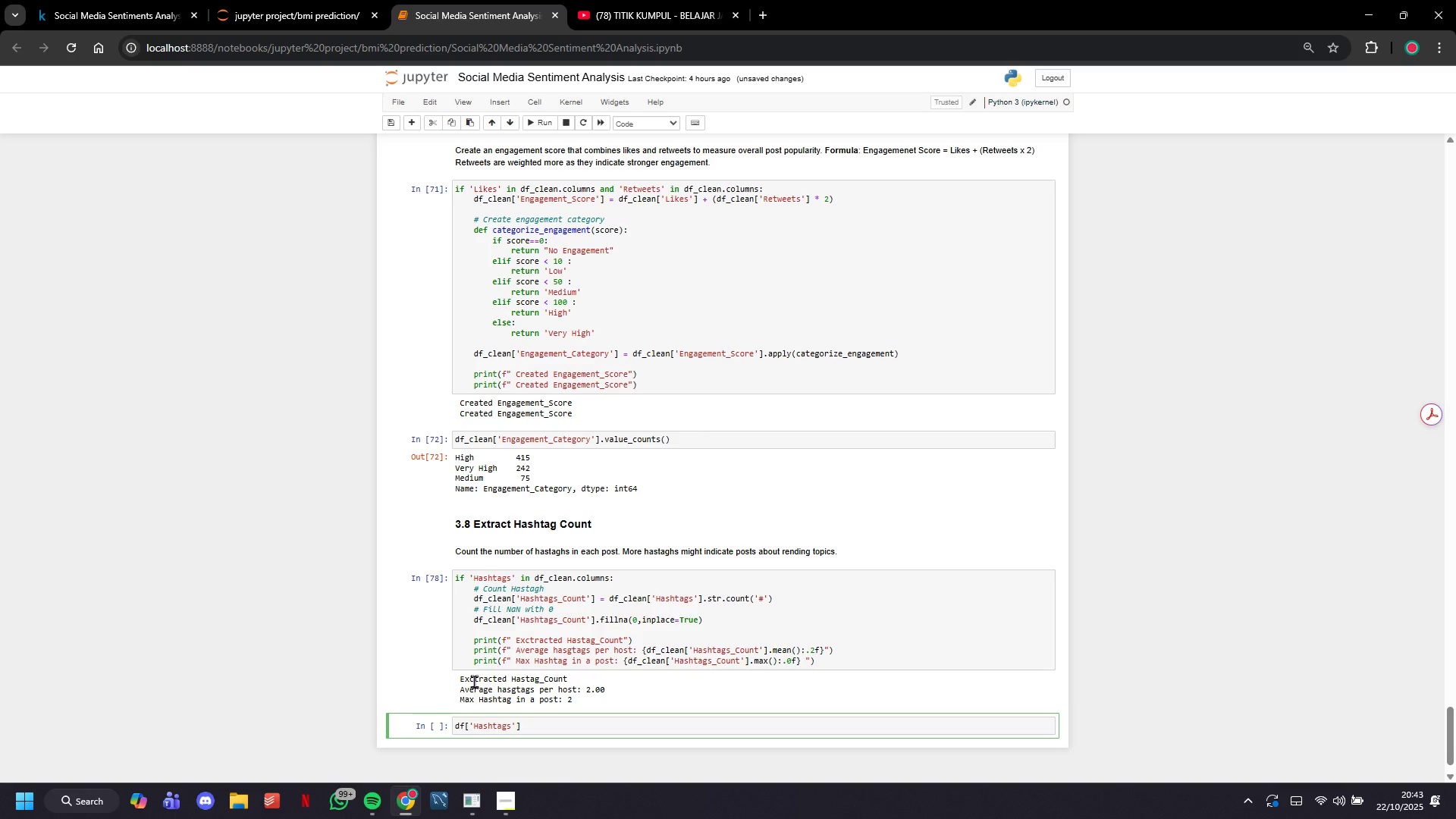 
type(_Count)
 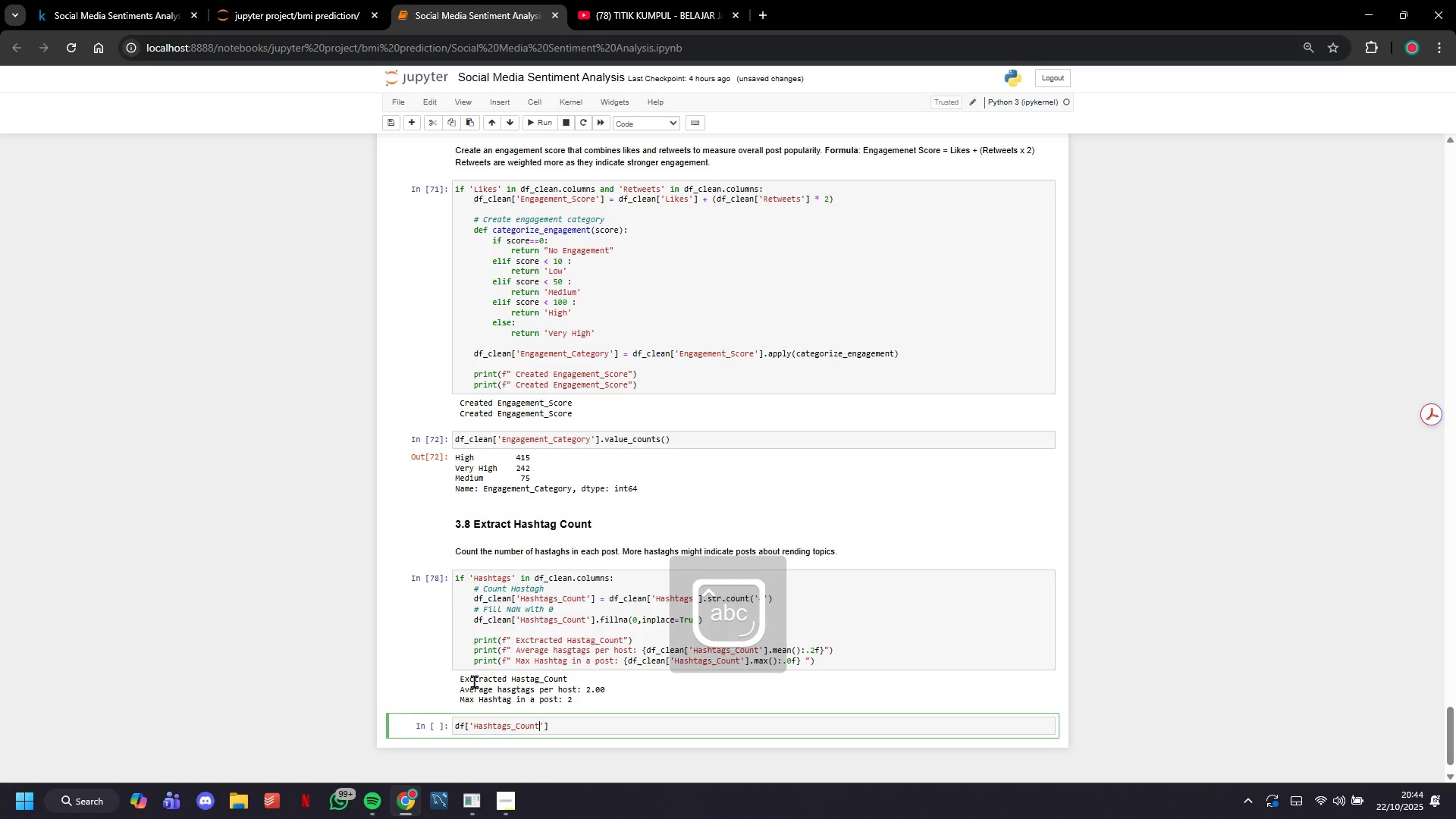 
key(ArrowRight)
 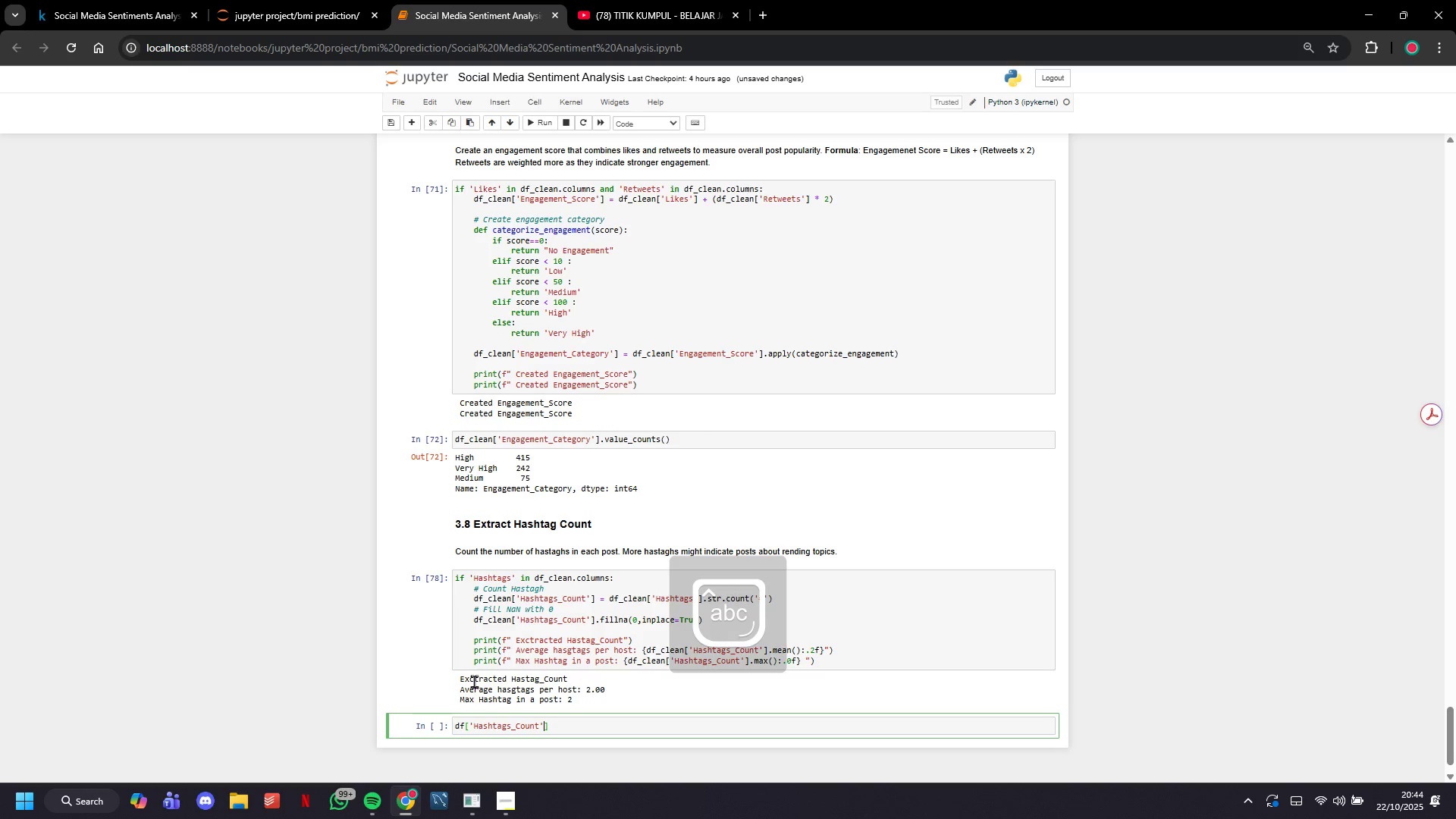 
key(ArrowRight)
 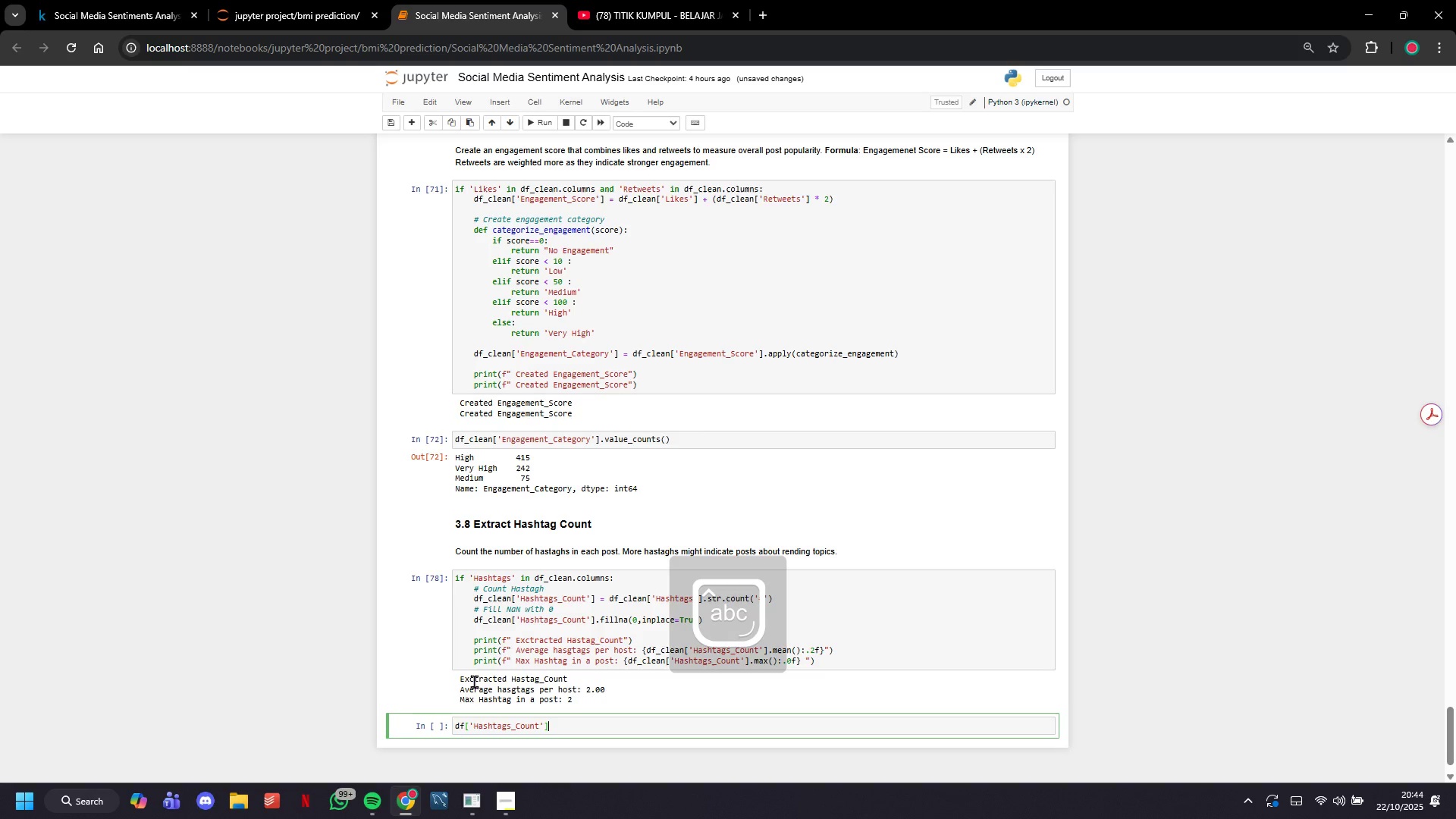 
type(.describe()
 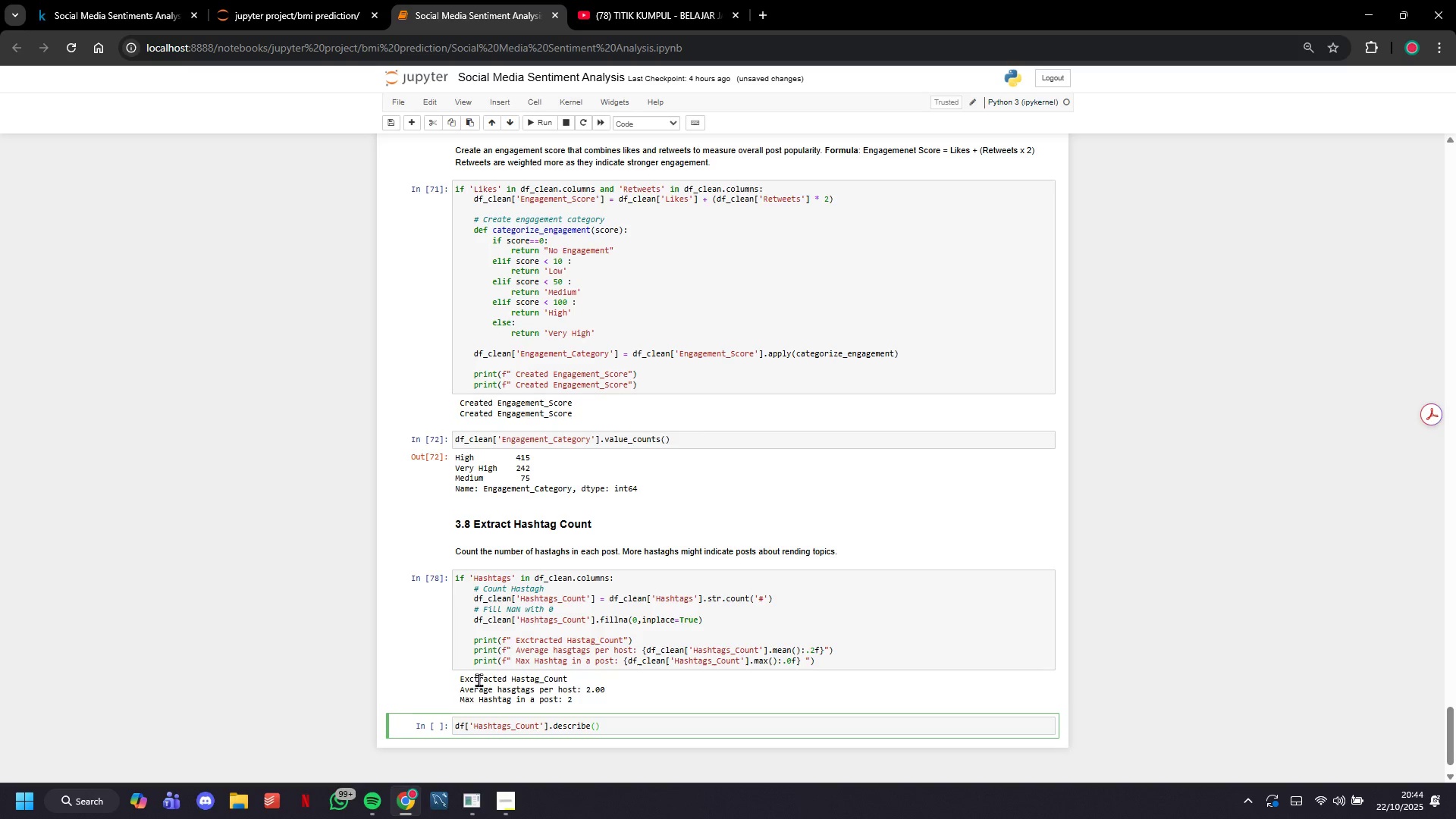 
left_click([540, 121])
 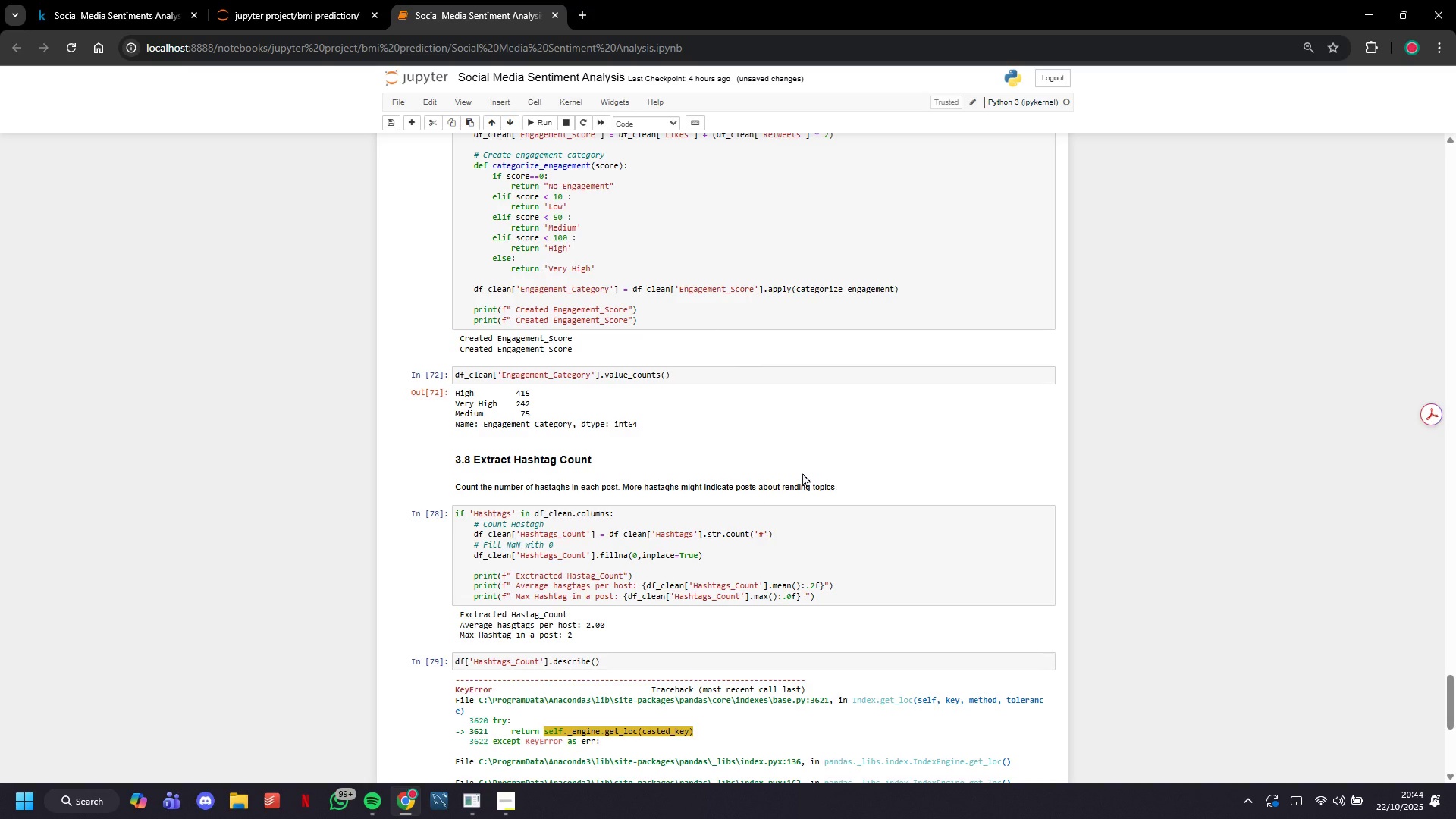 
wait(5.63)
 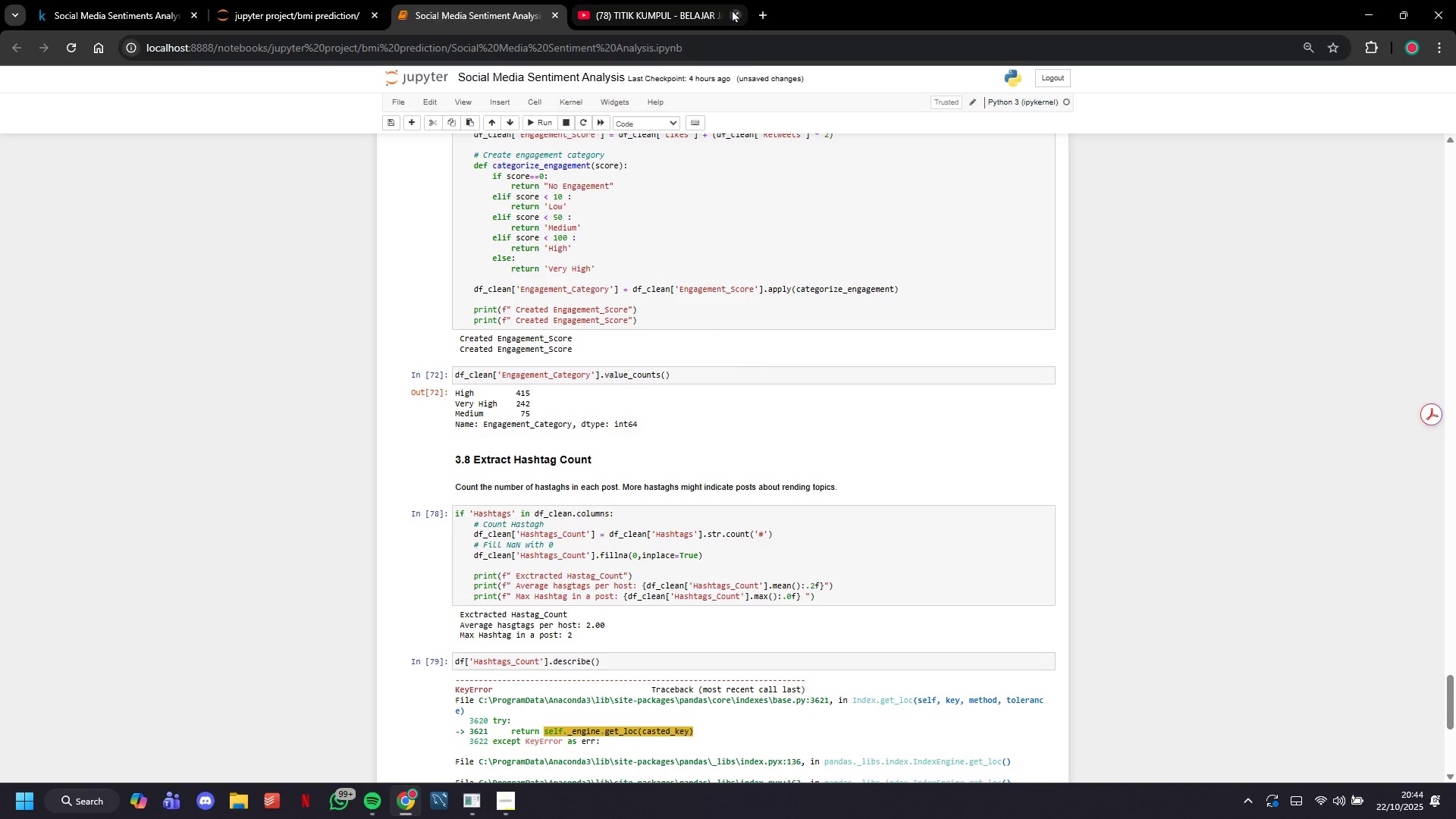 
scroll: coordinate [802, 474], scroll_direction: down, amount: 6.0
 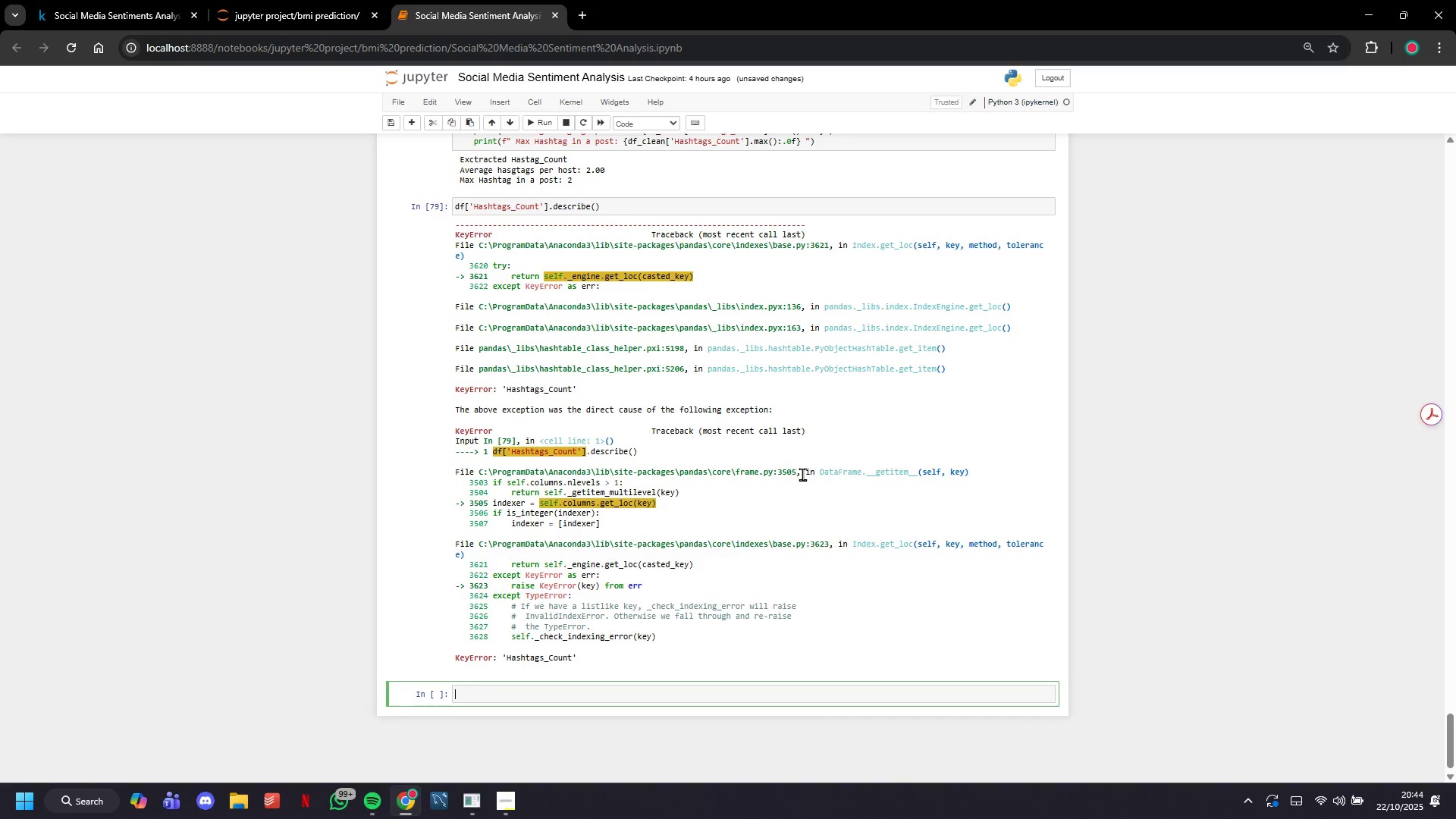 
scroll: coordinate [756, 535], scroll_direction: up, amount: 3.0
 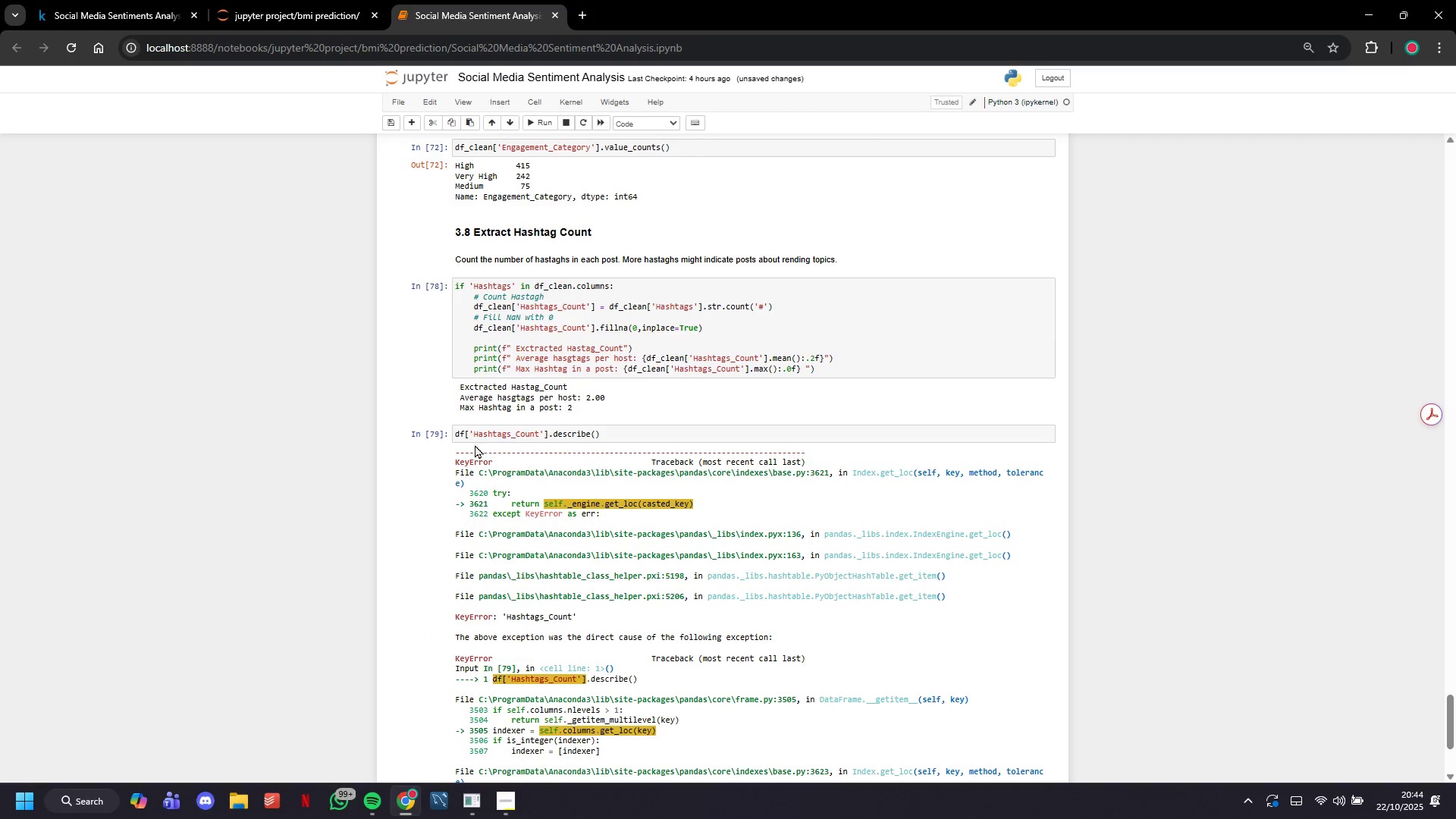 
left_click([461, 435])
 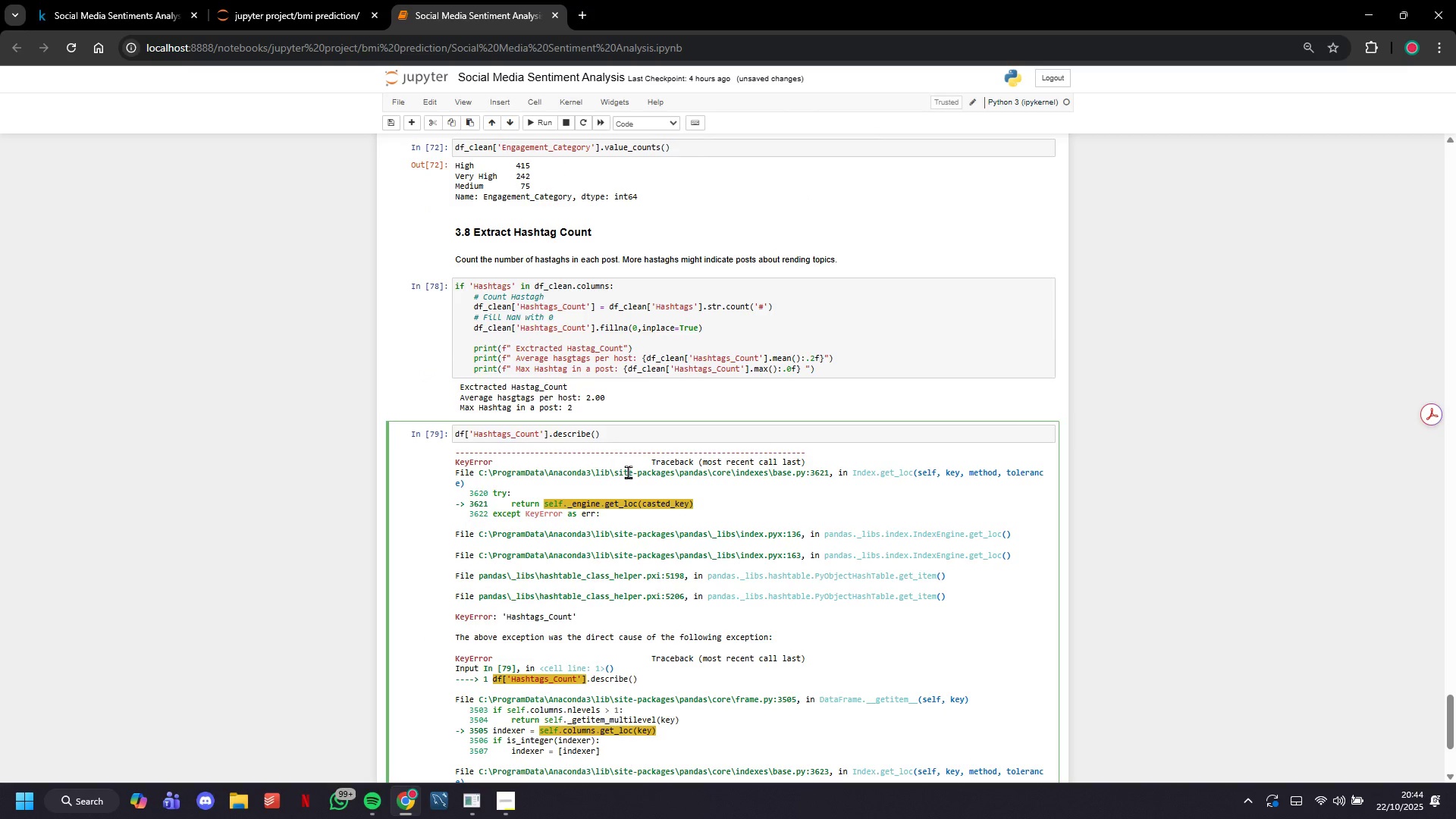 
key(ArrowRight)
 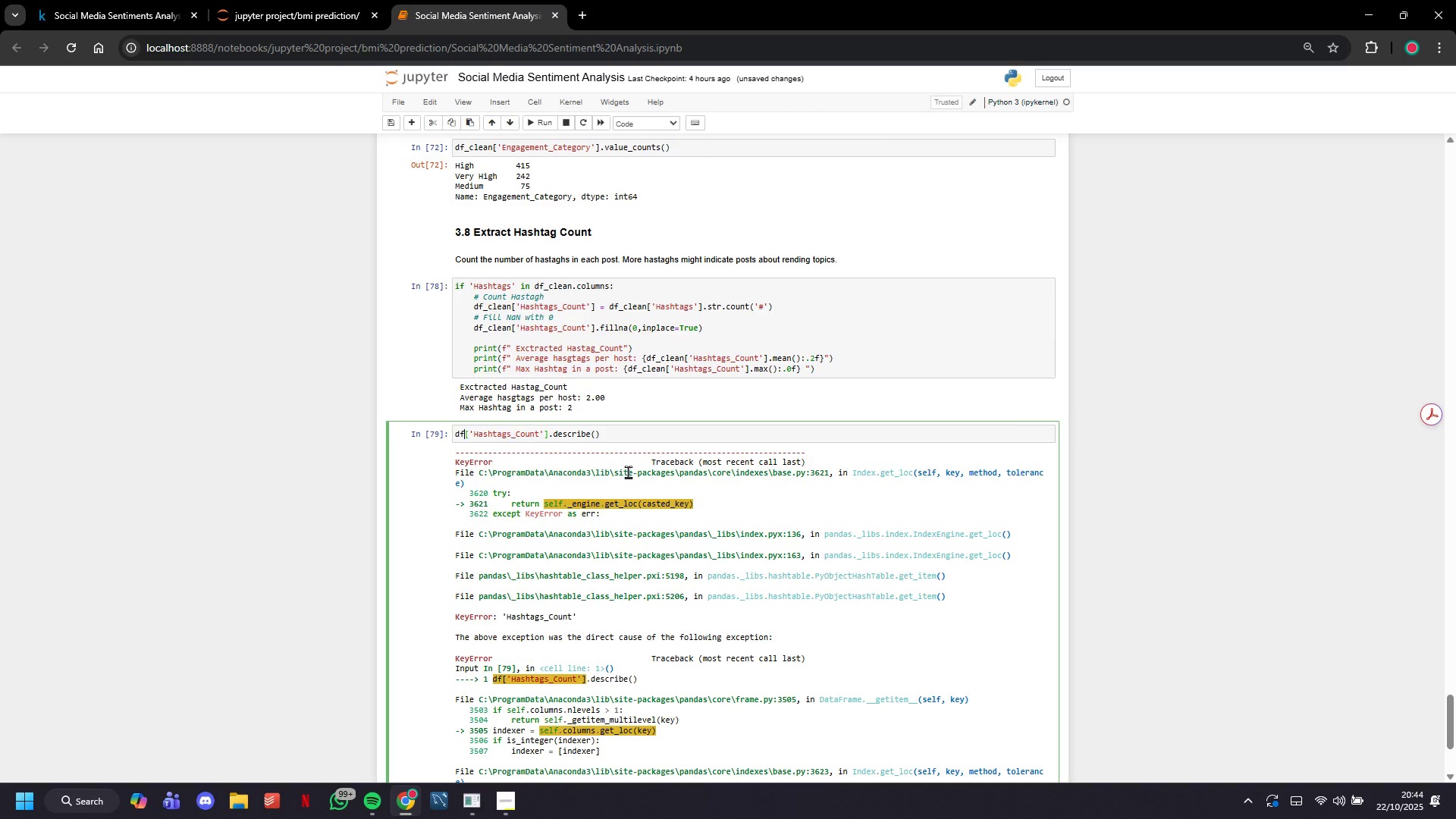 
type(_clean)
 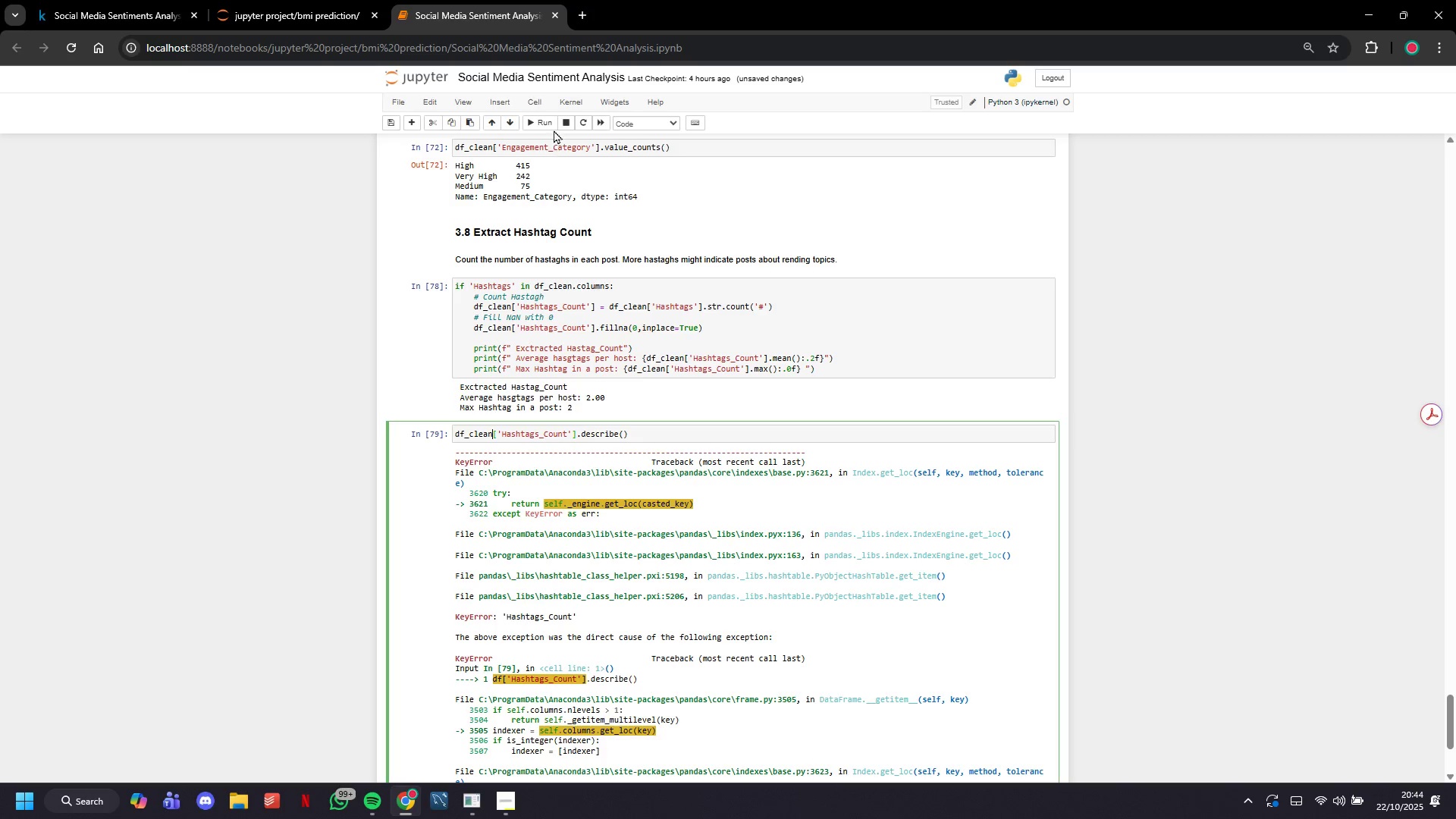 
left_click([550, 127])
 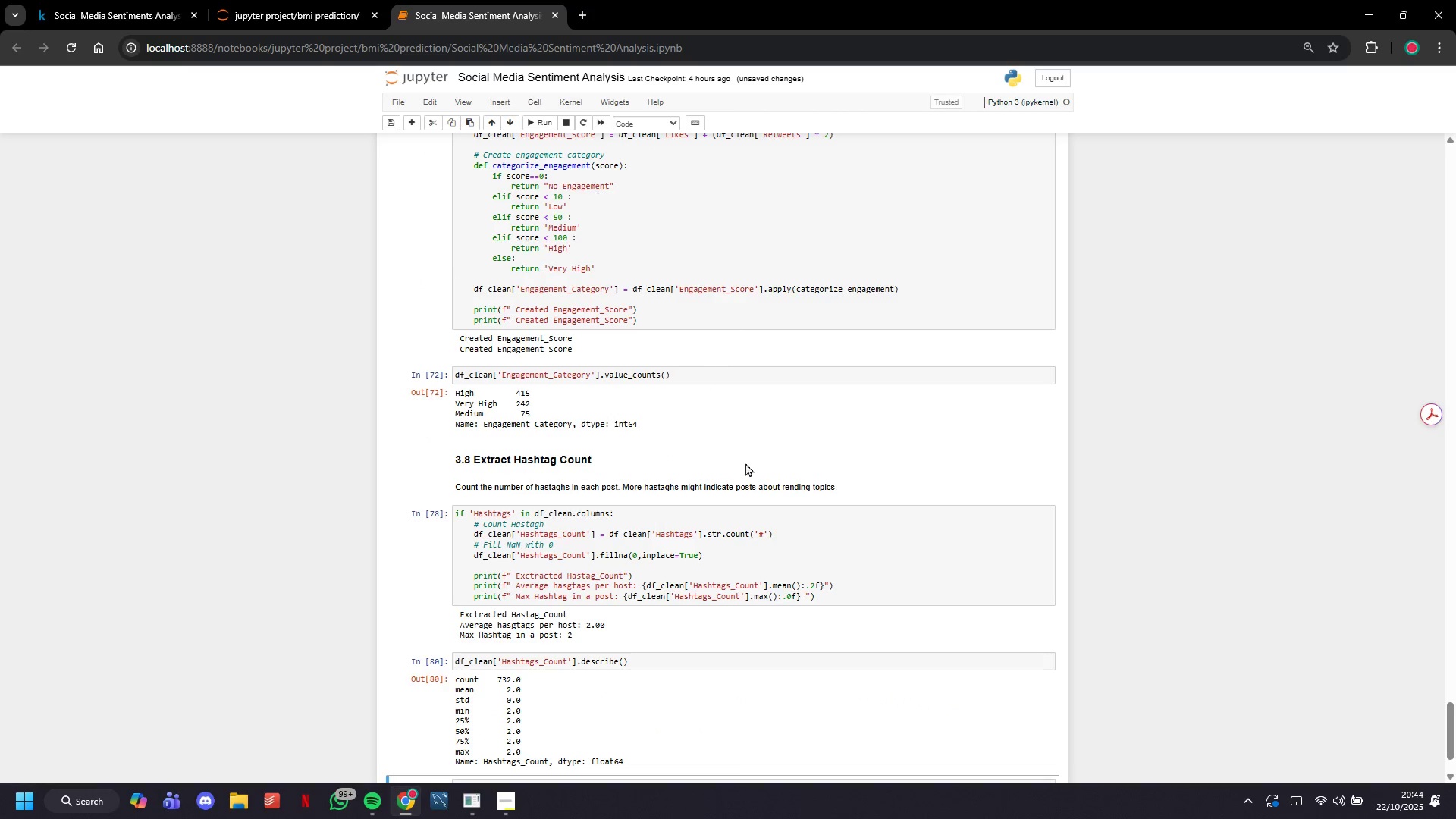 
scroll: coordinate [745, 469], scroll_direction: down, amount: 2.0
 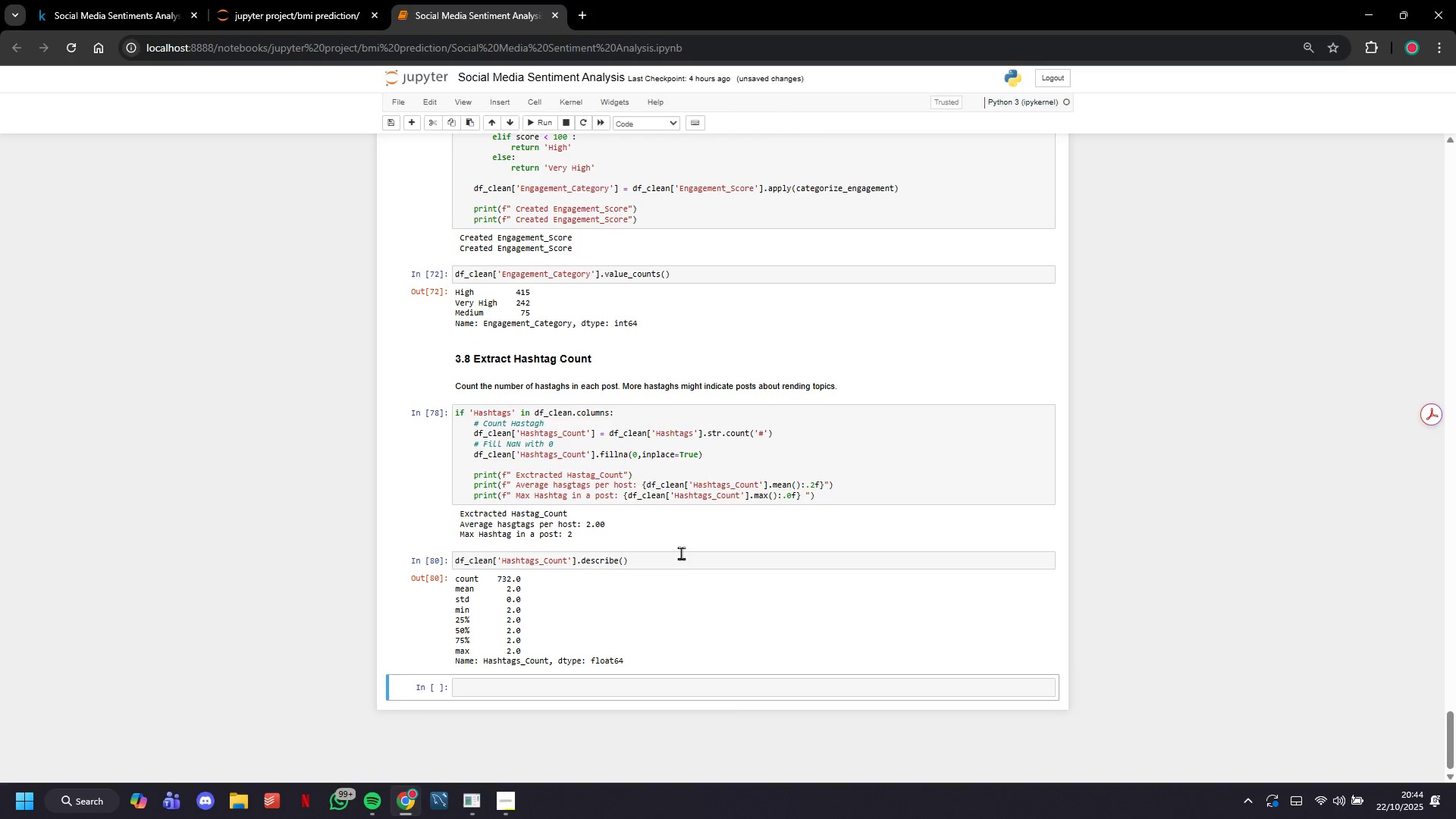 
left_click([689, 572])
 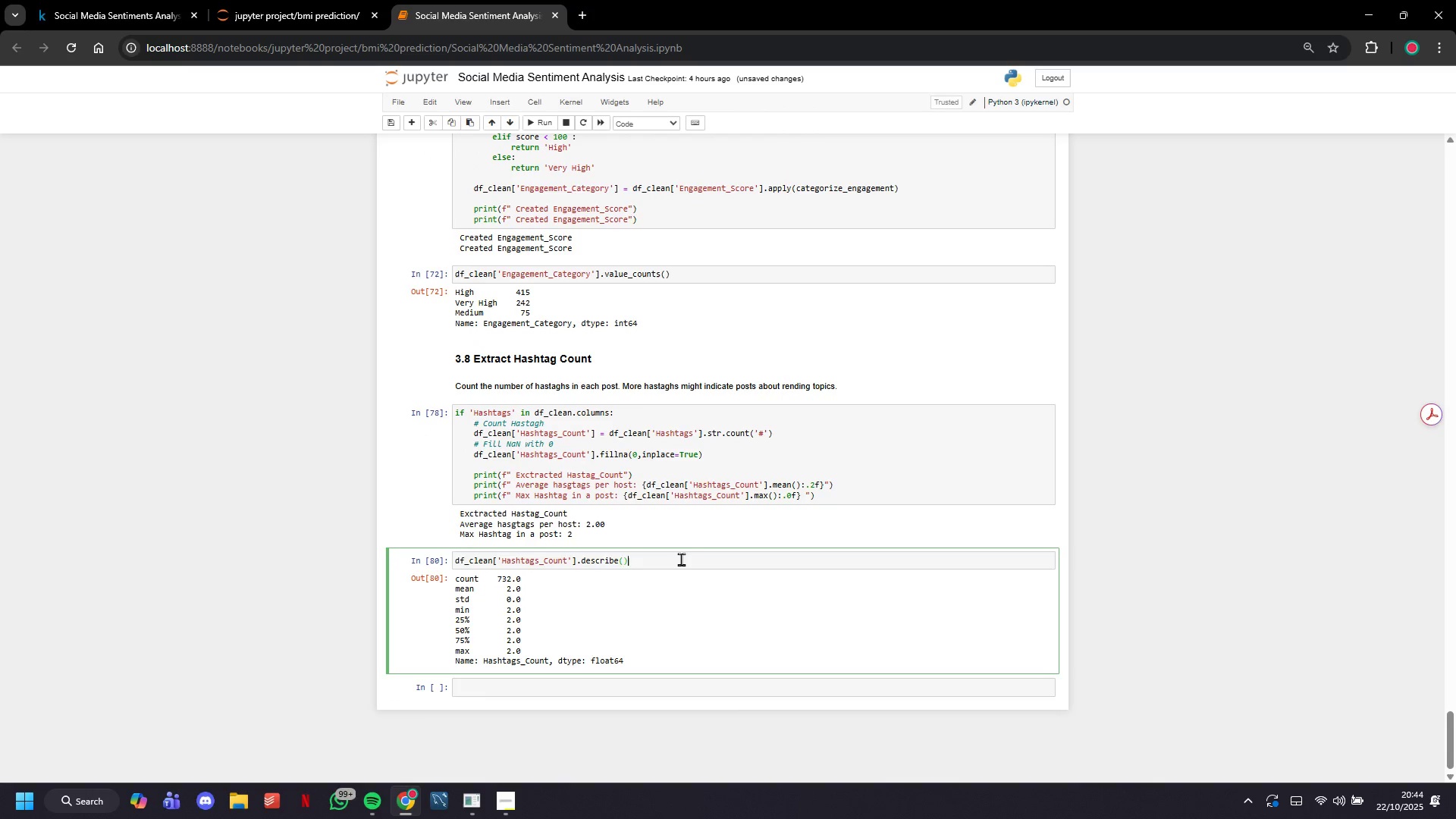 
double_click([681, 559])
 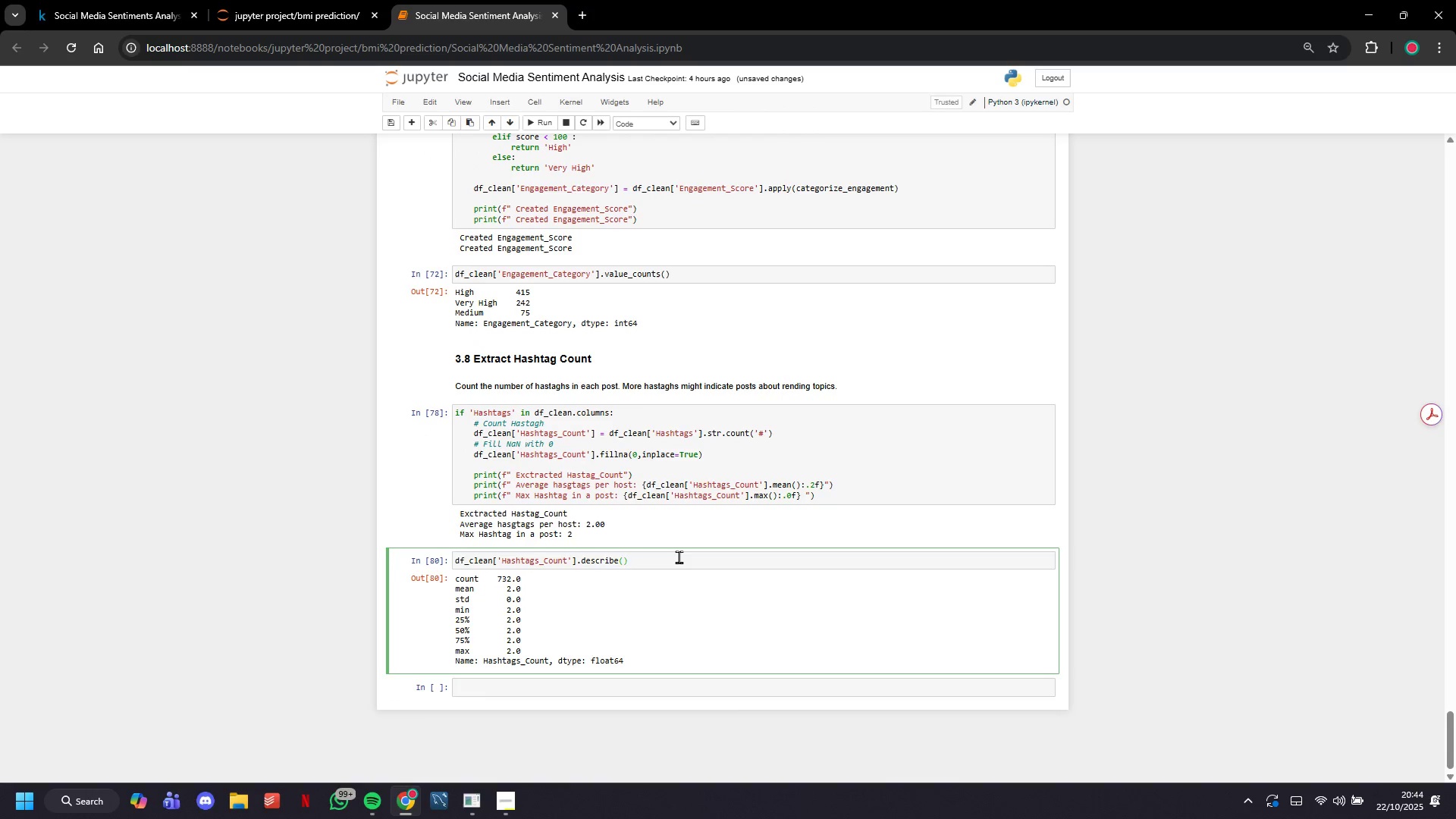 
hold_key(key=Backspace, duration=0.63)
 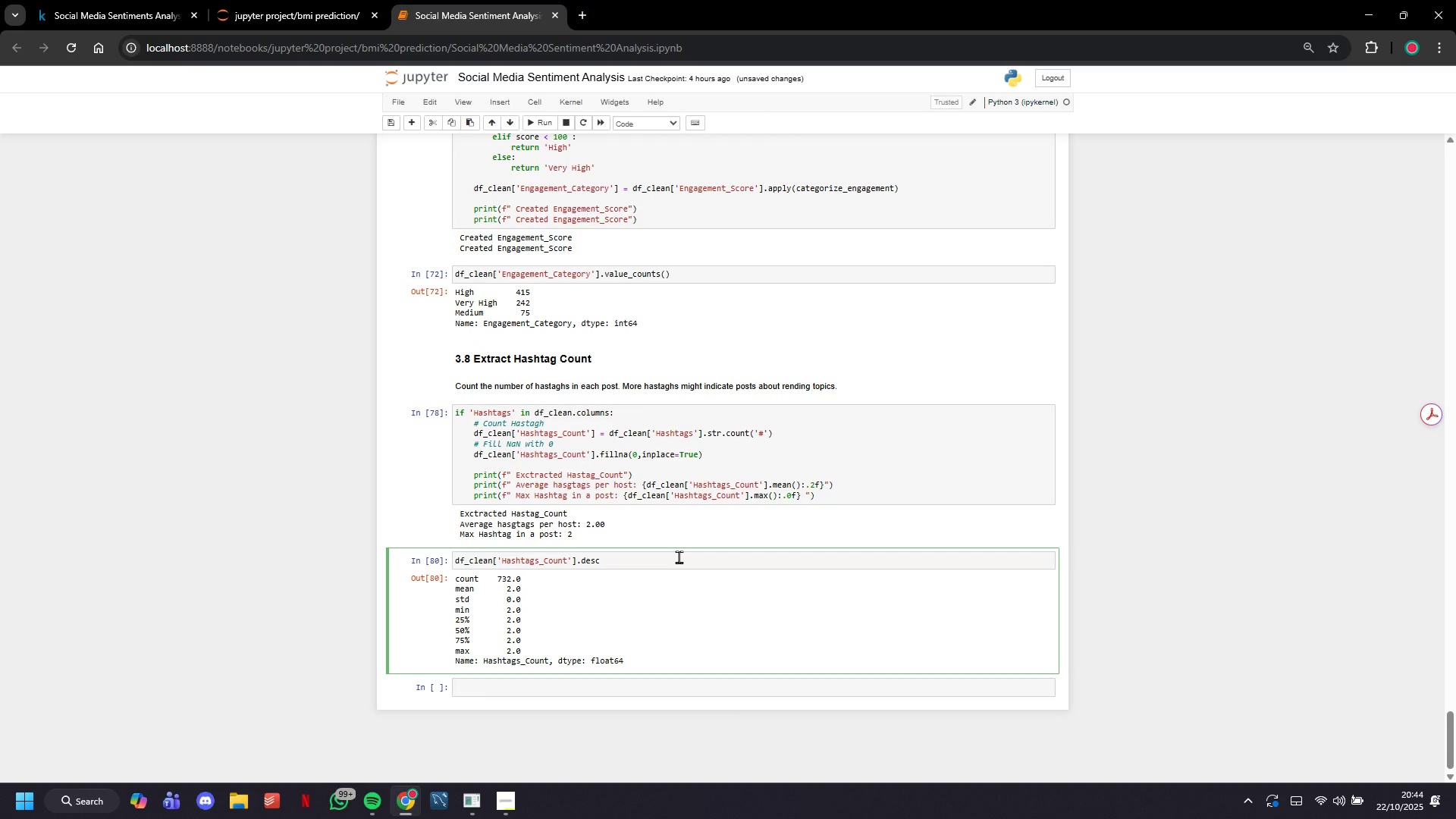 
key(Control+Z)
 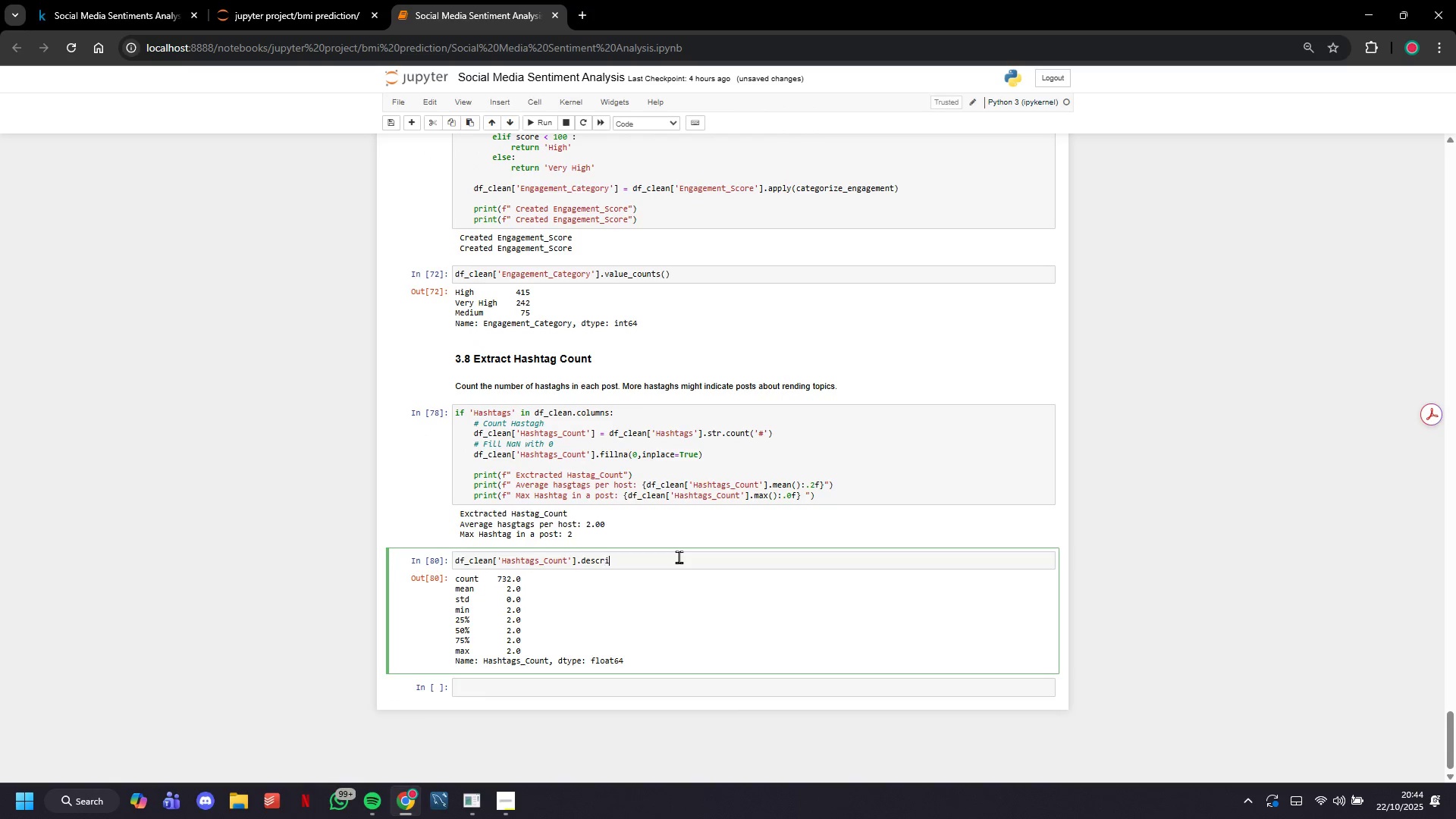 
key(Control+Z)
 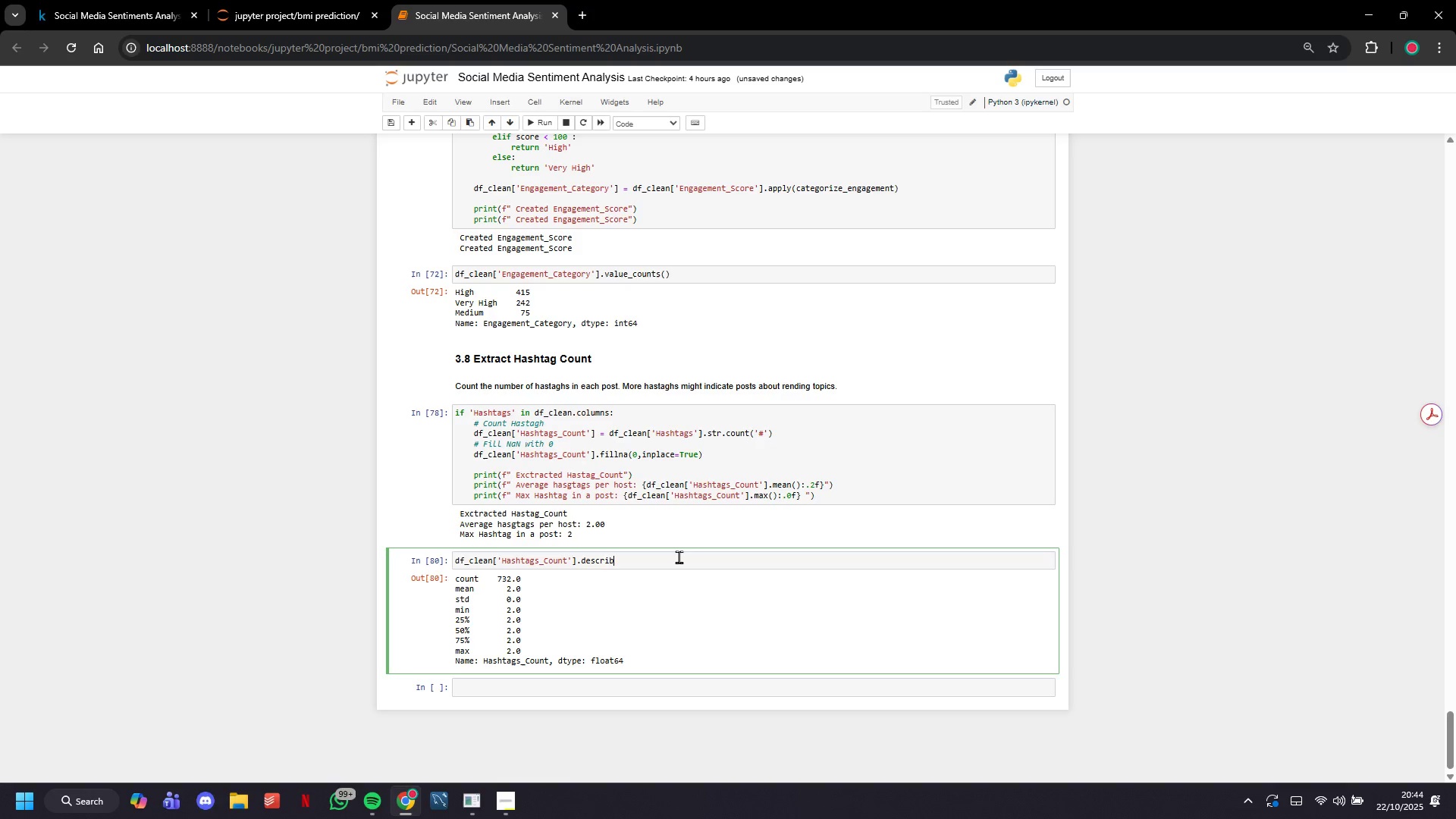 
key(Control+Z)
 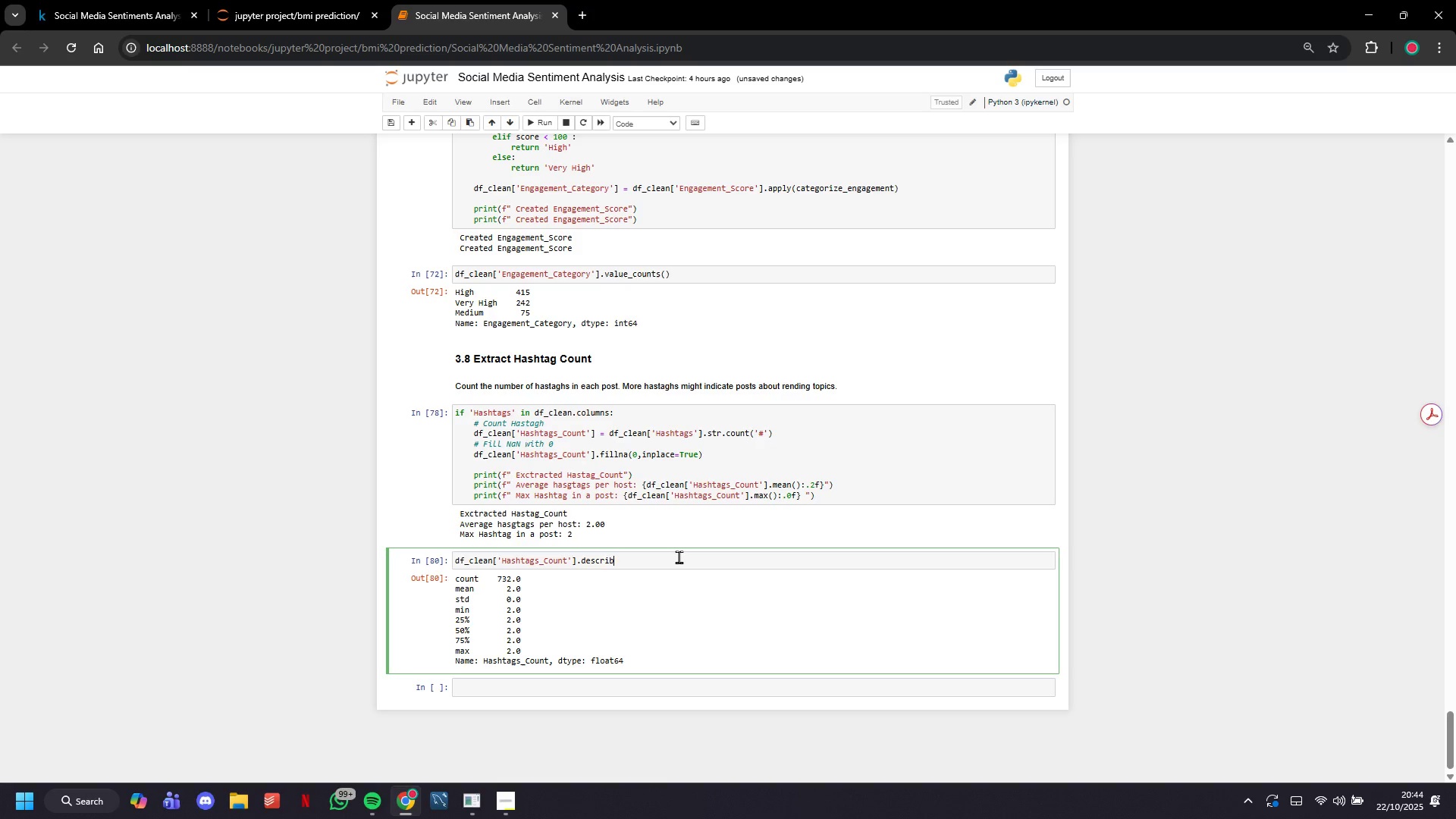 
key(Control+Z)
 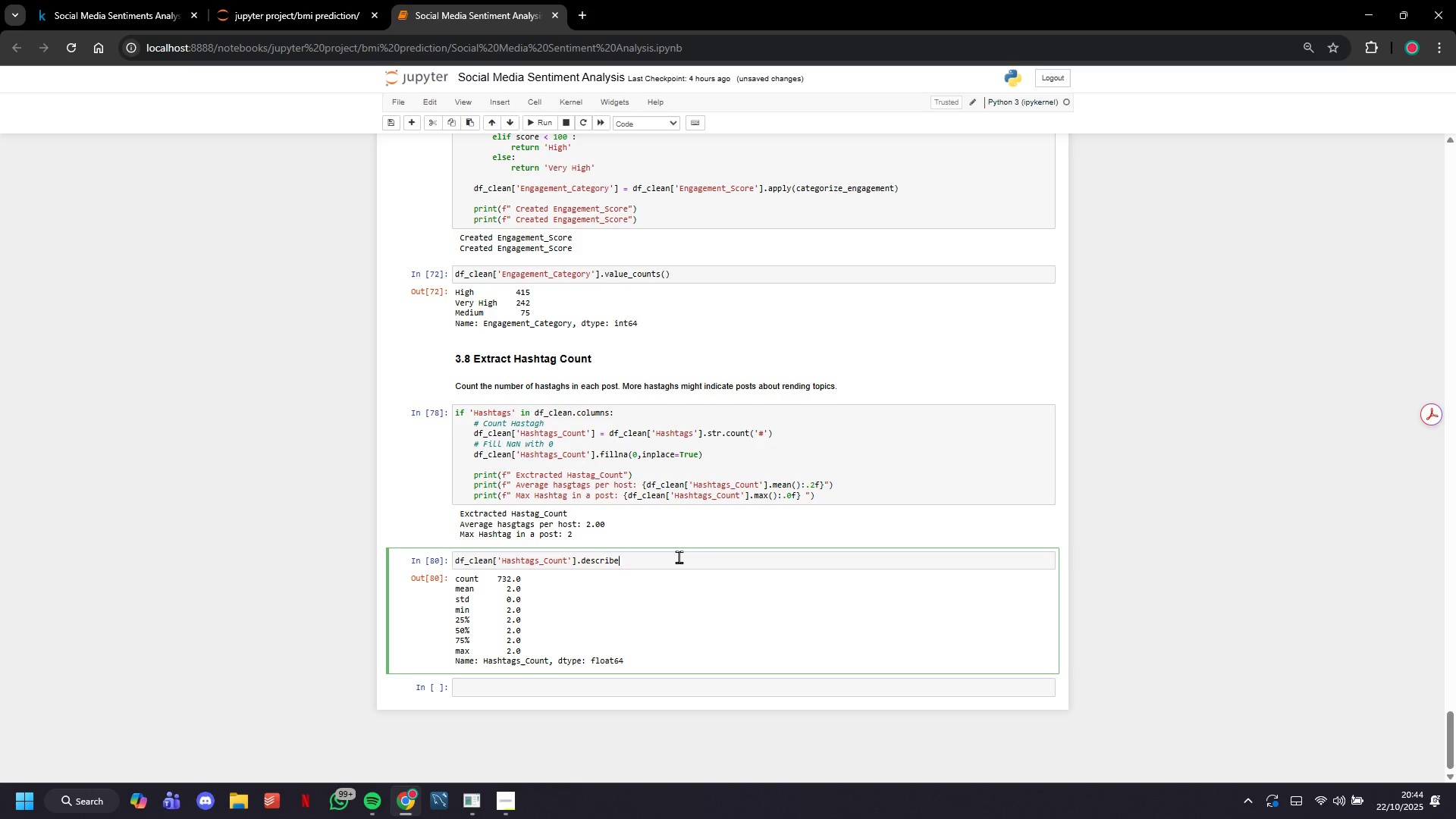 
key(Control+Z)
 